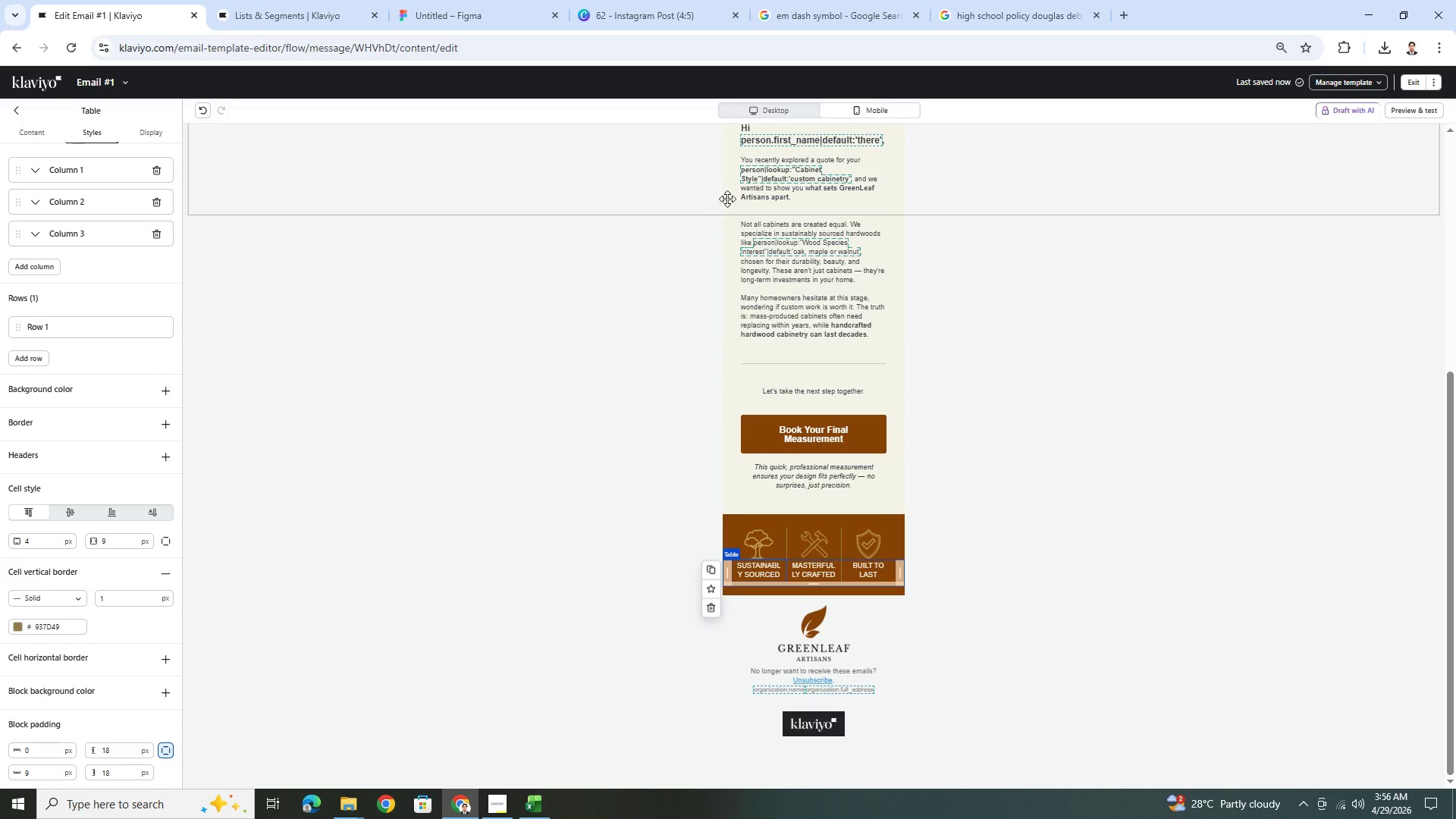 
left_click([758, 113])
 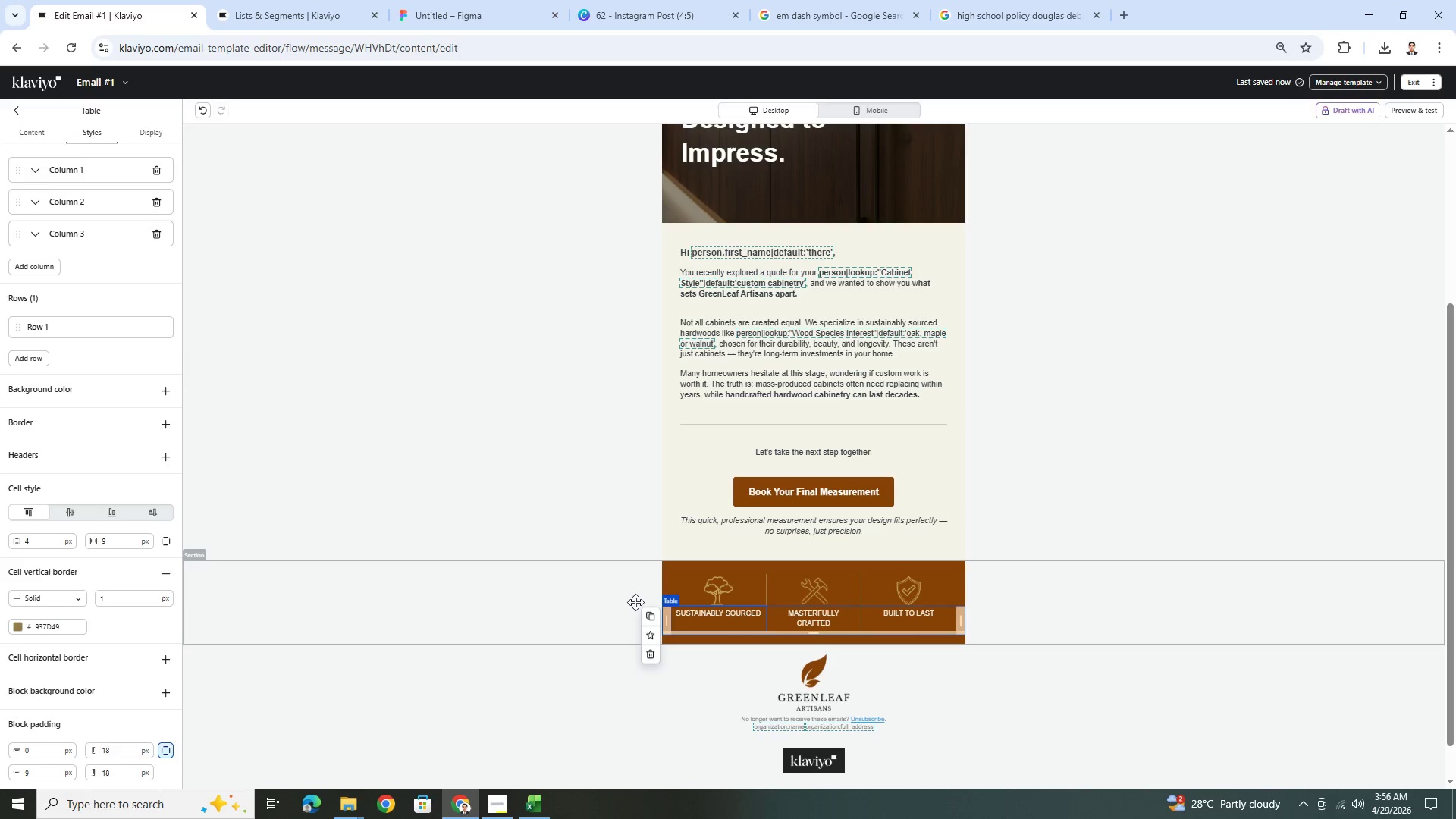 
scroll: coordinate [80, 670], scroll_direction: down, amount: 5.0
 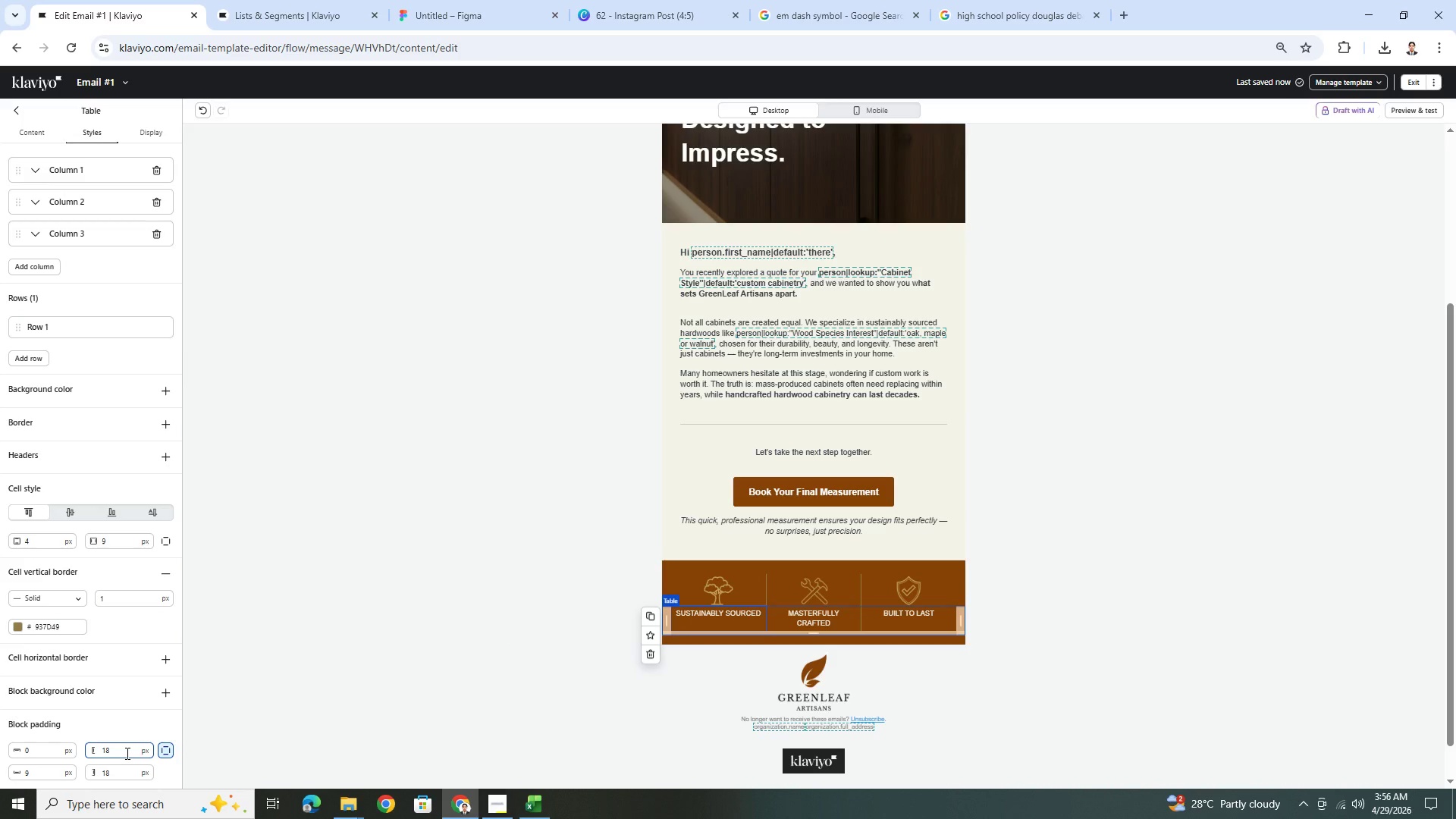 
double_click([126, 753])
 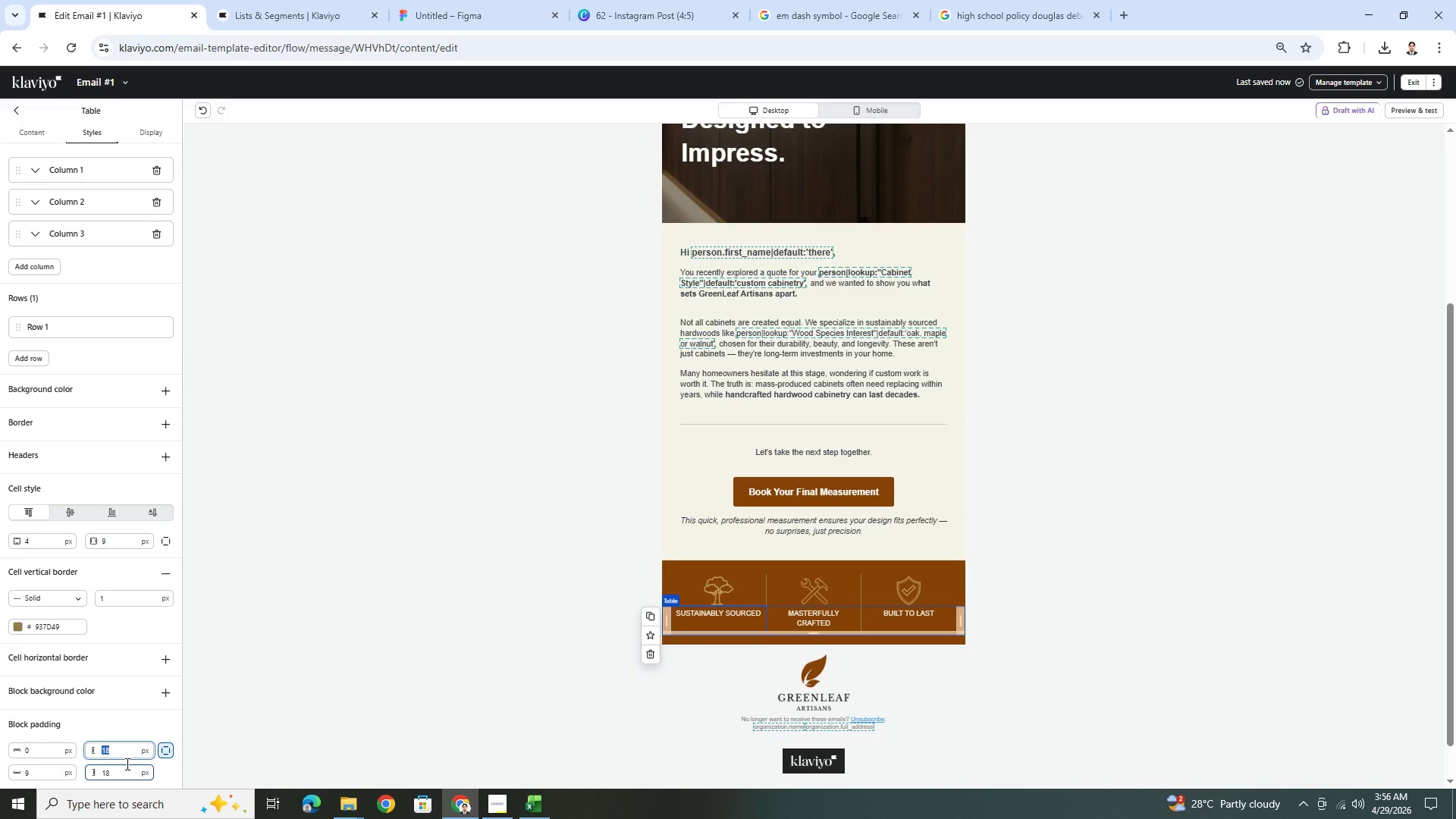 
key(Numpad0)
 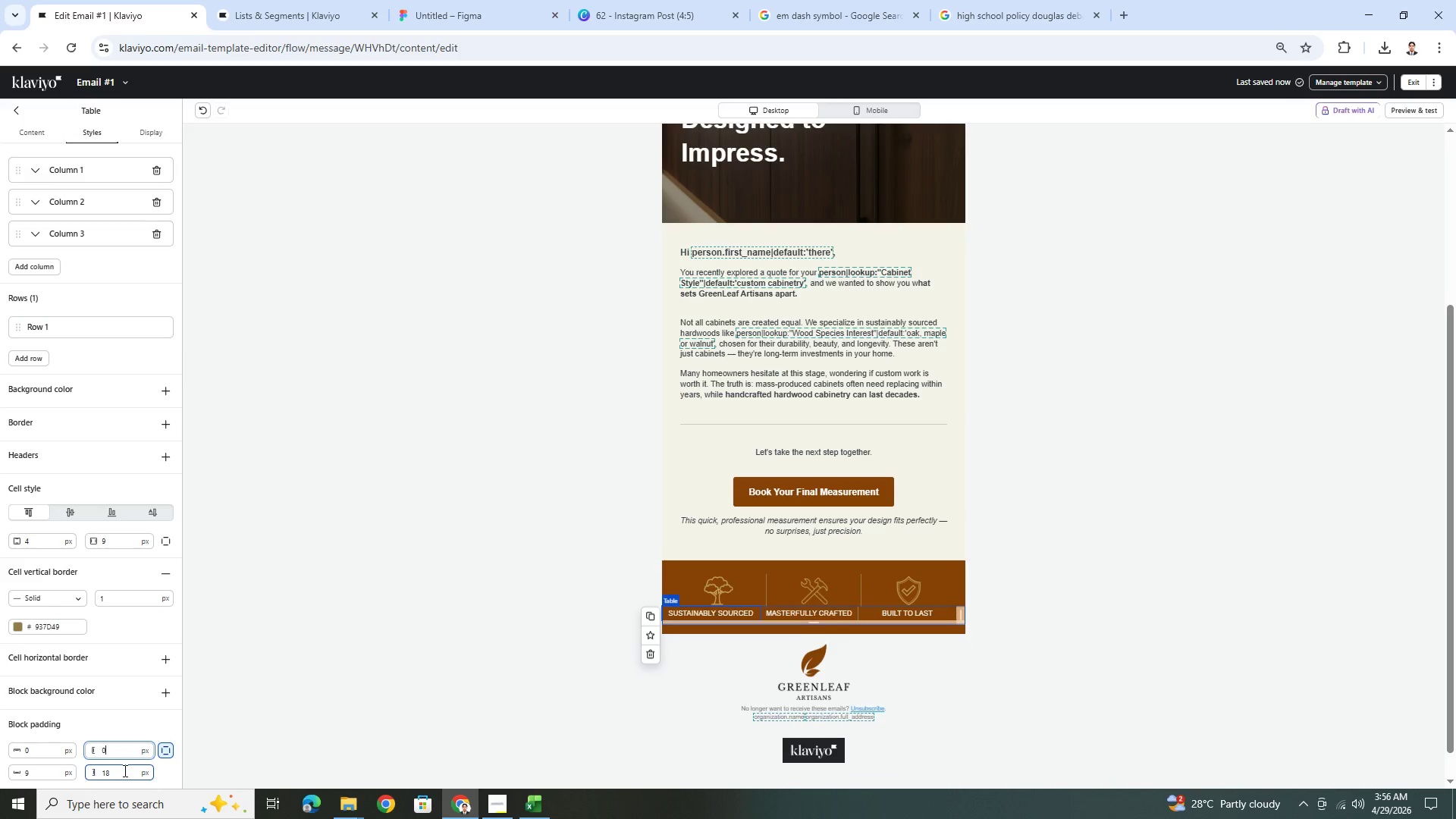 
left_click([124, 770])
 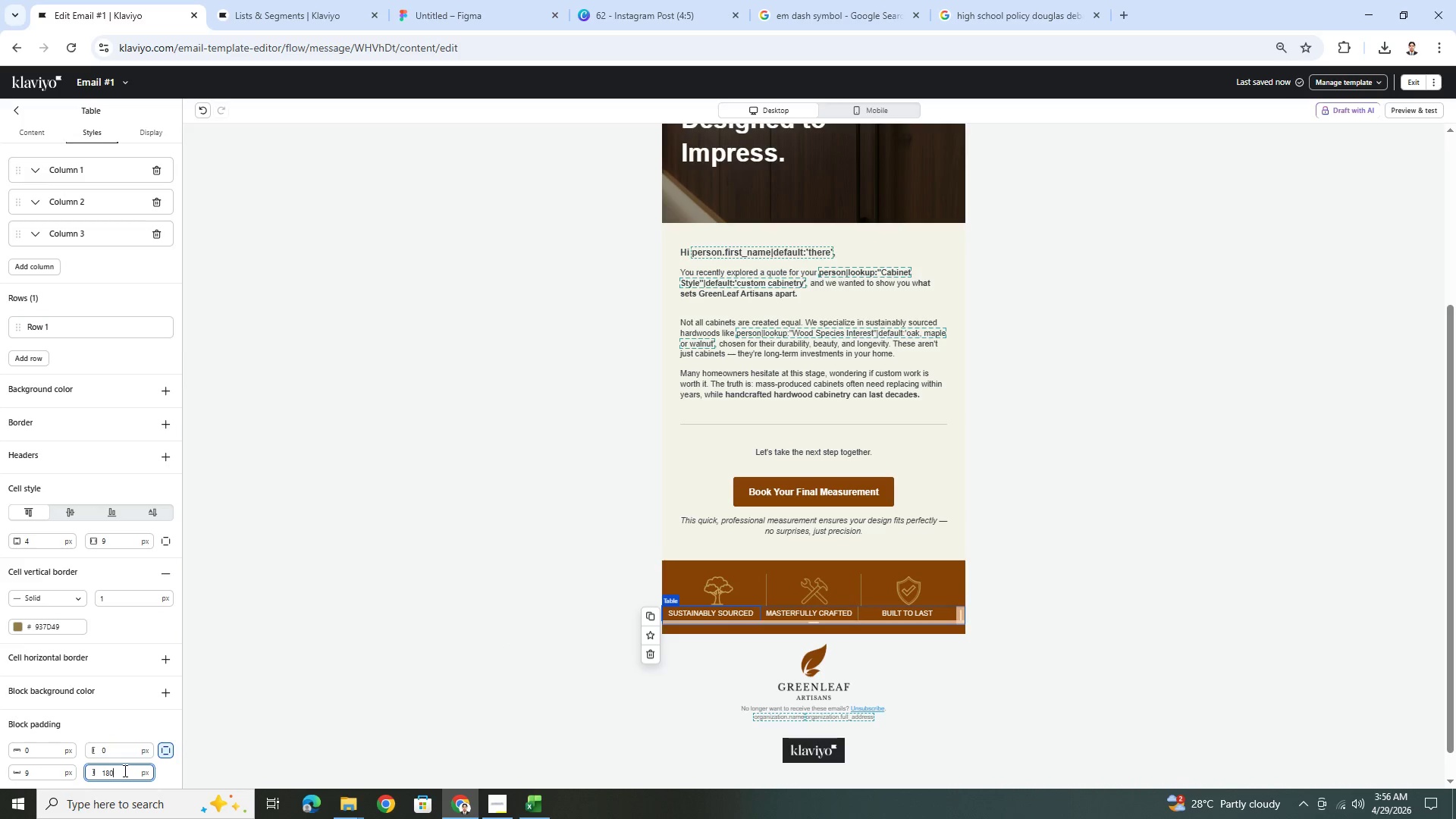 
key(Numpad0)
 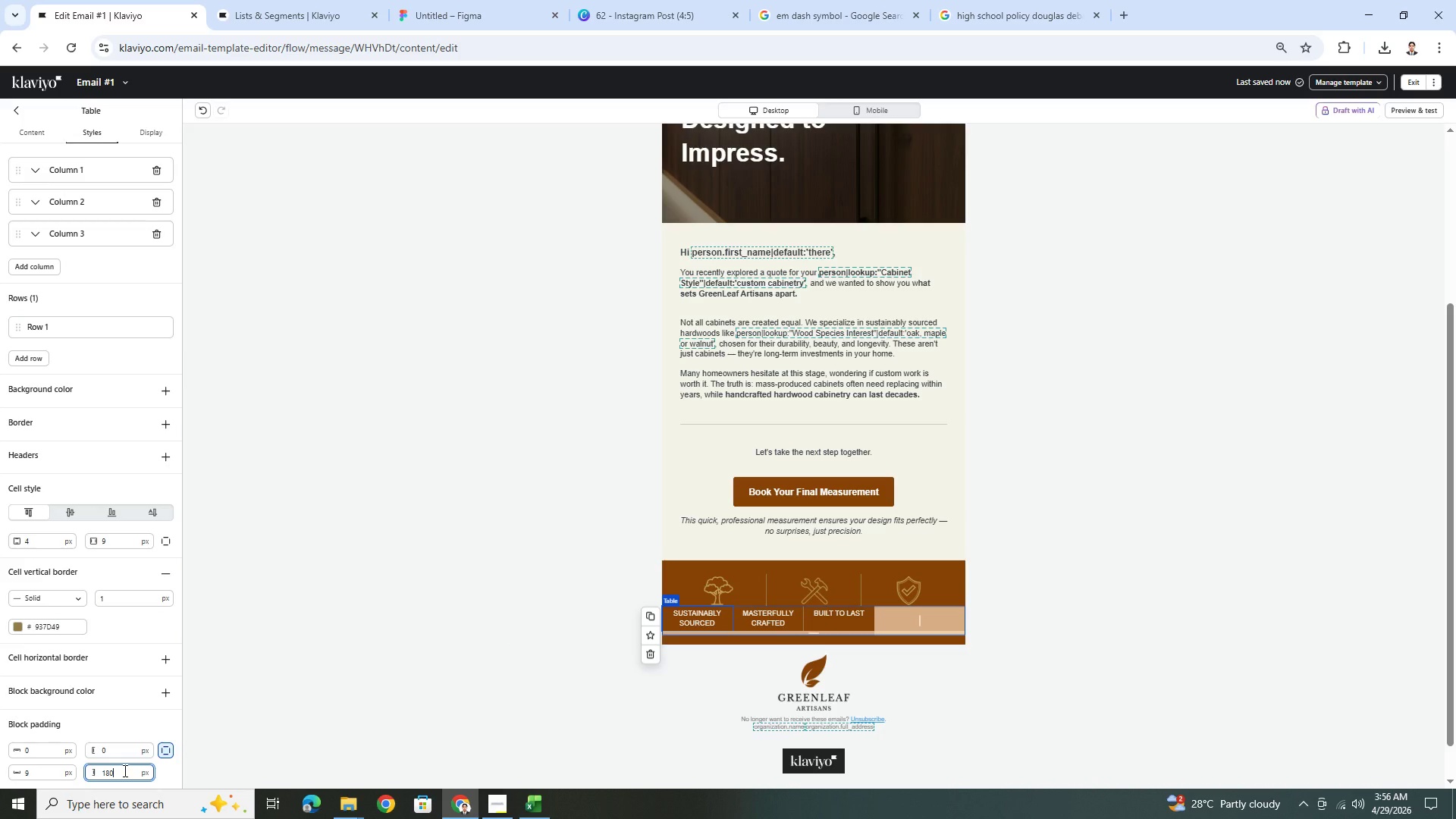 
double_click([124, 770])
 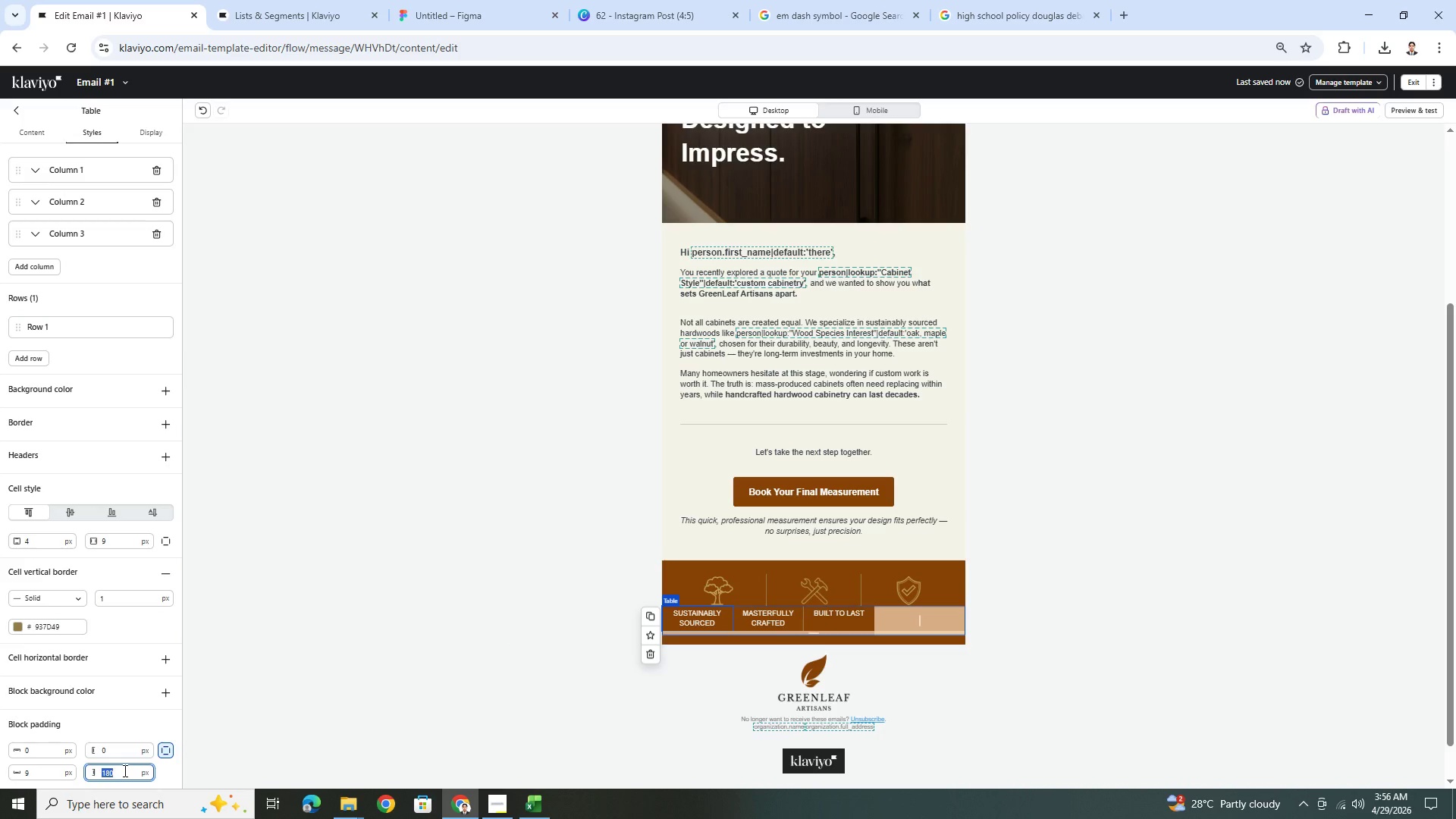 
key(Numpad0)
 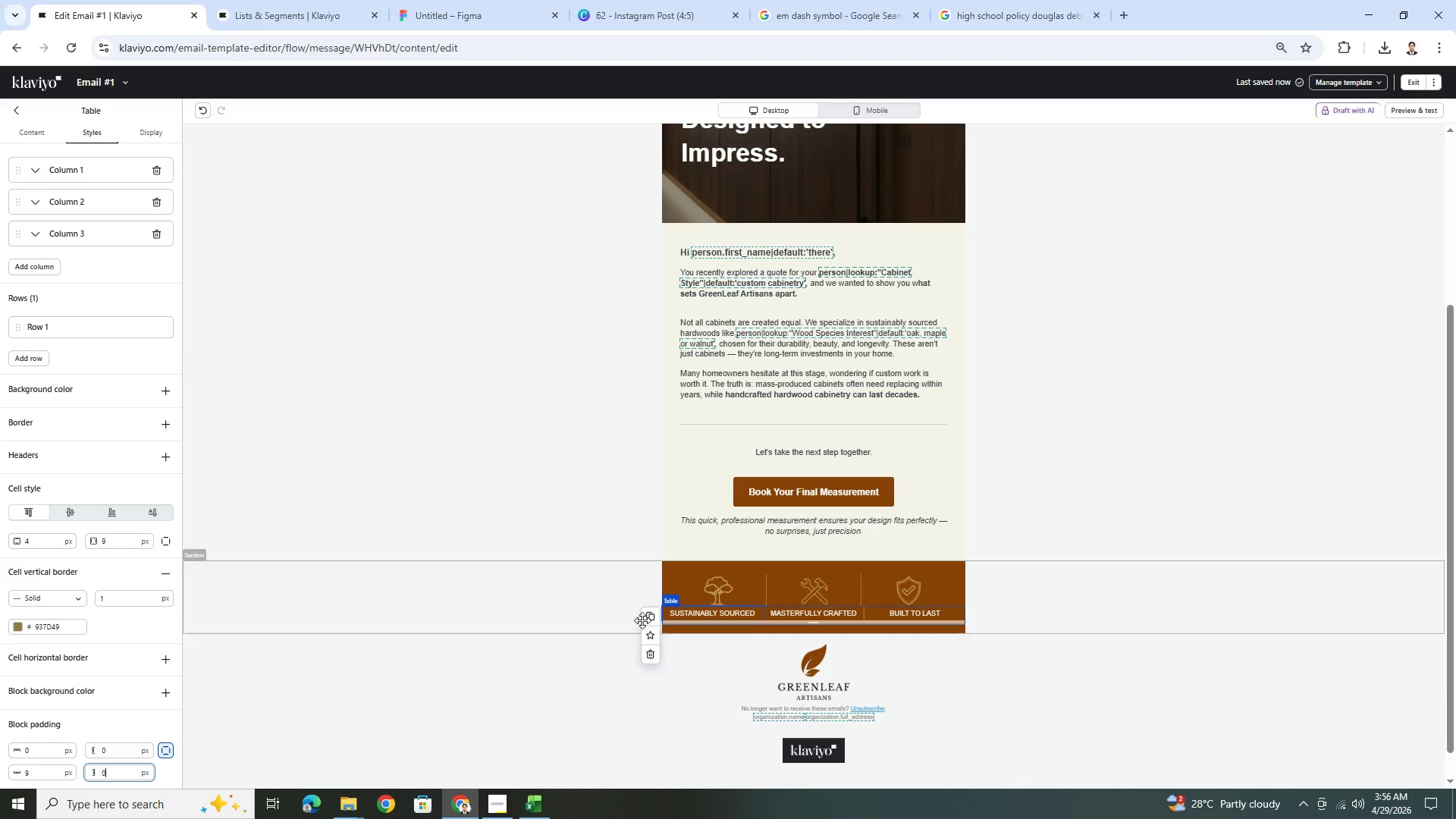 
left_click([720, 592])
 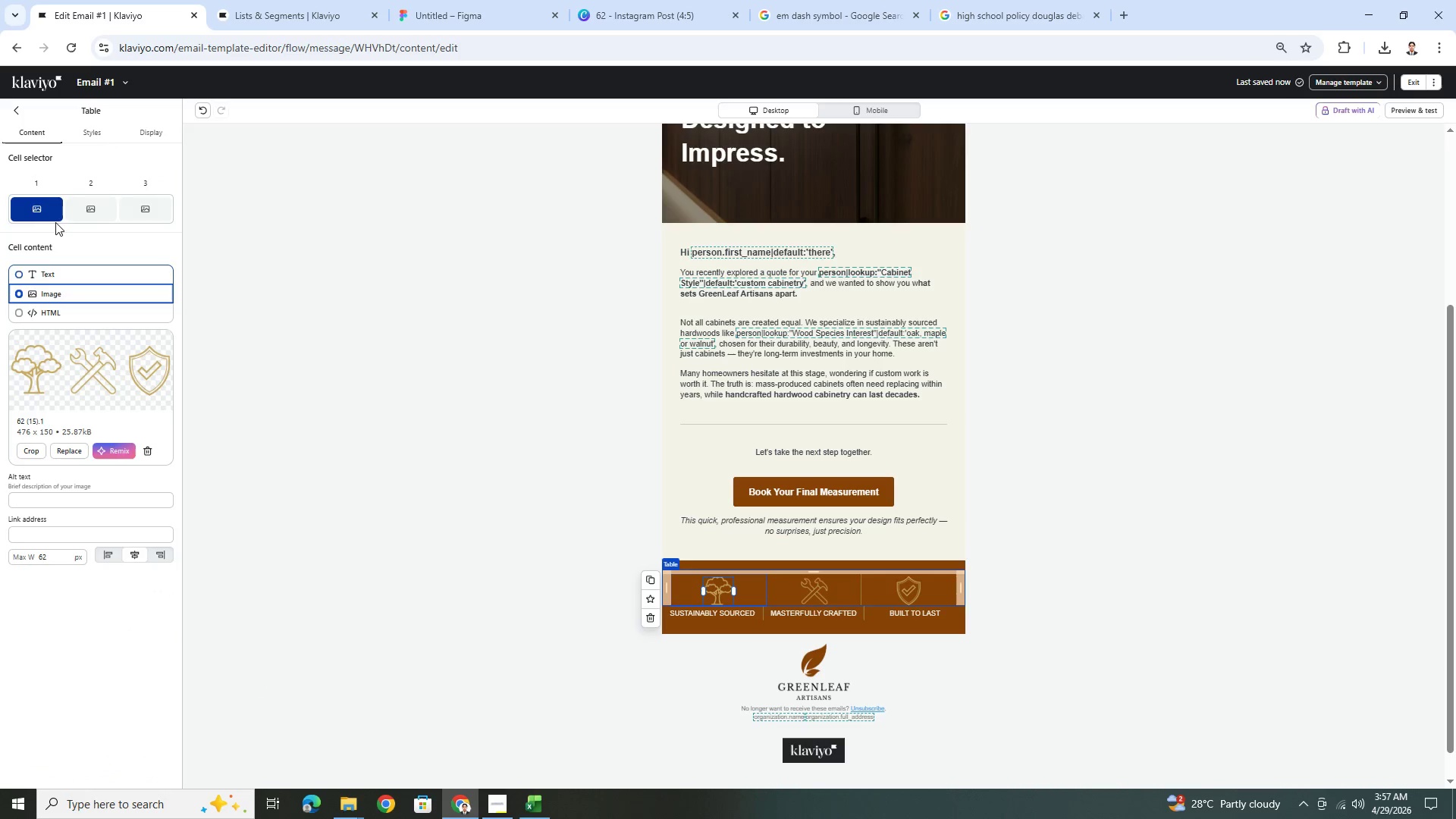 
left_click([77, 136])
 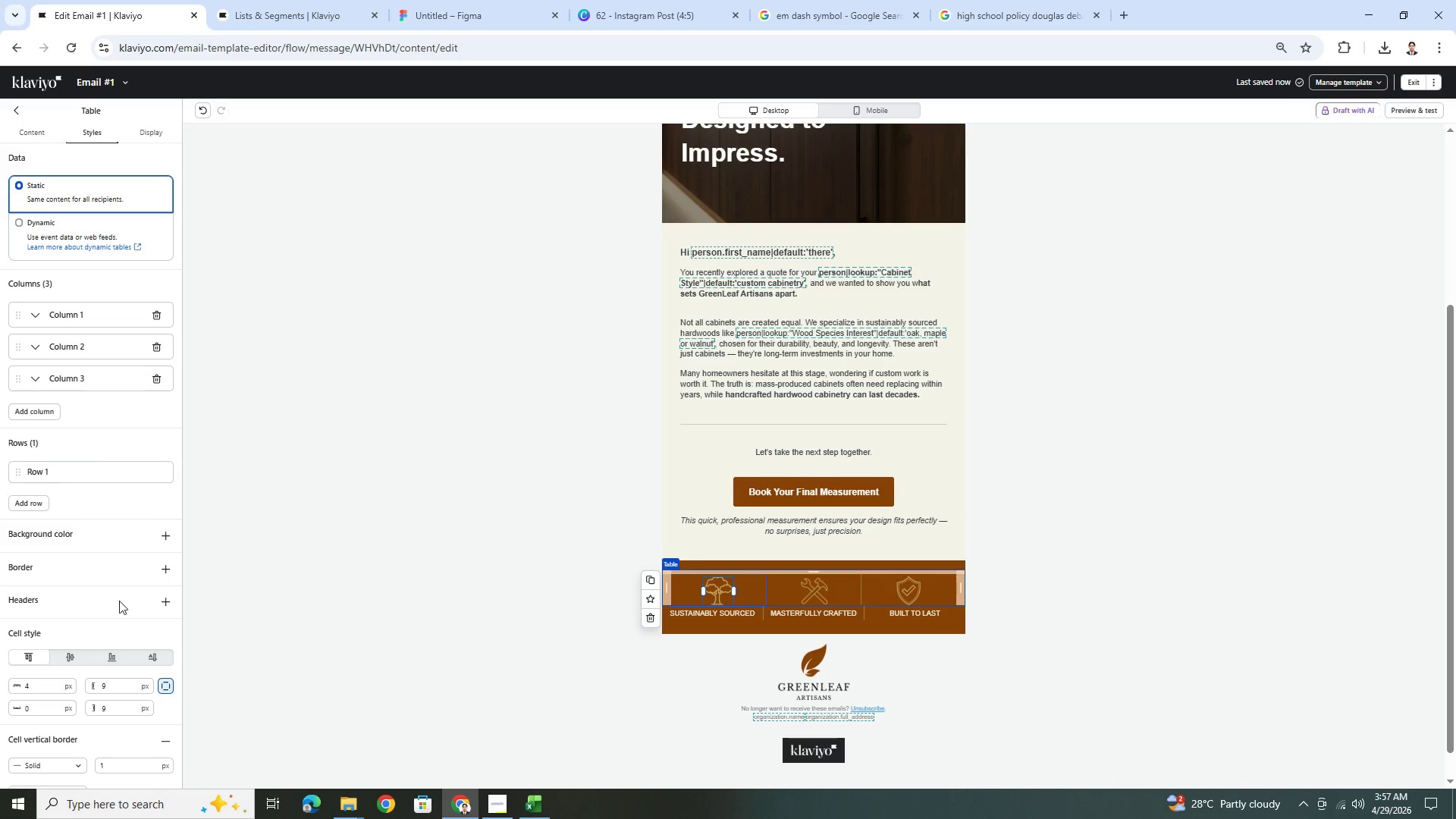 
scroll: coordinate [121, 616], scroll_direction: down, amount: 5.0
 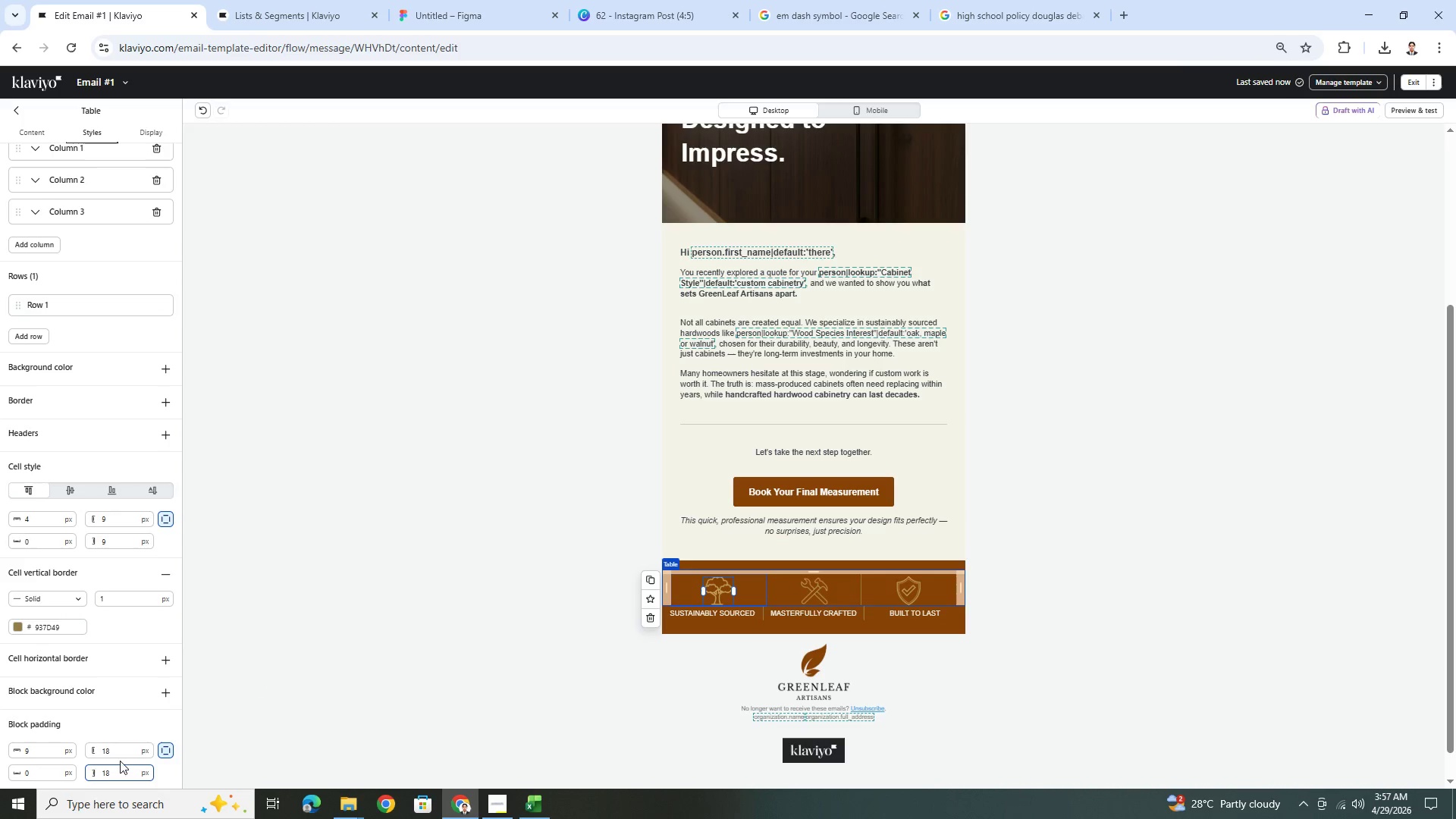 
double_click([121, 753])
 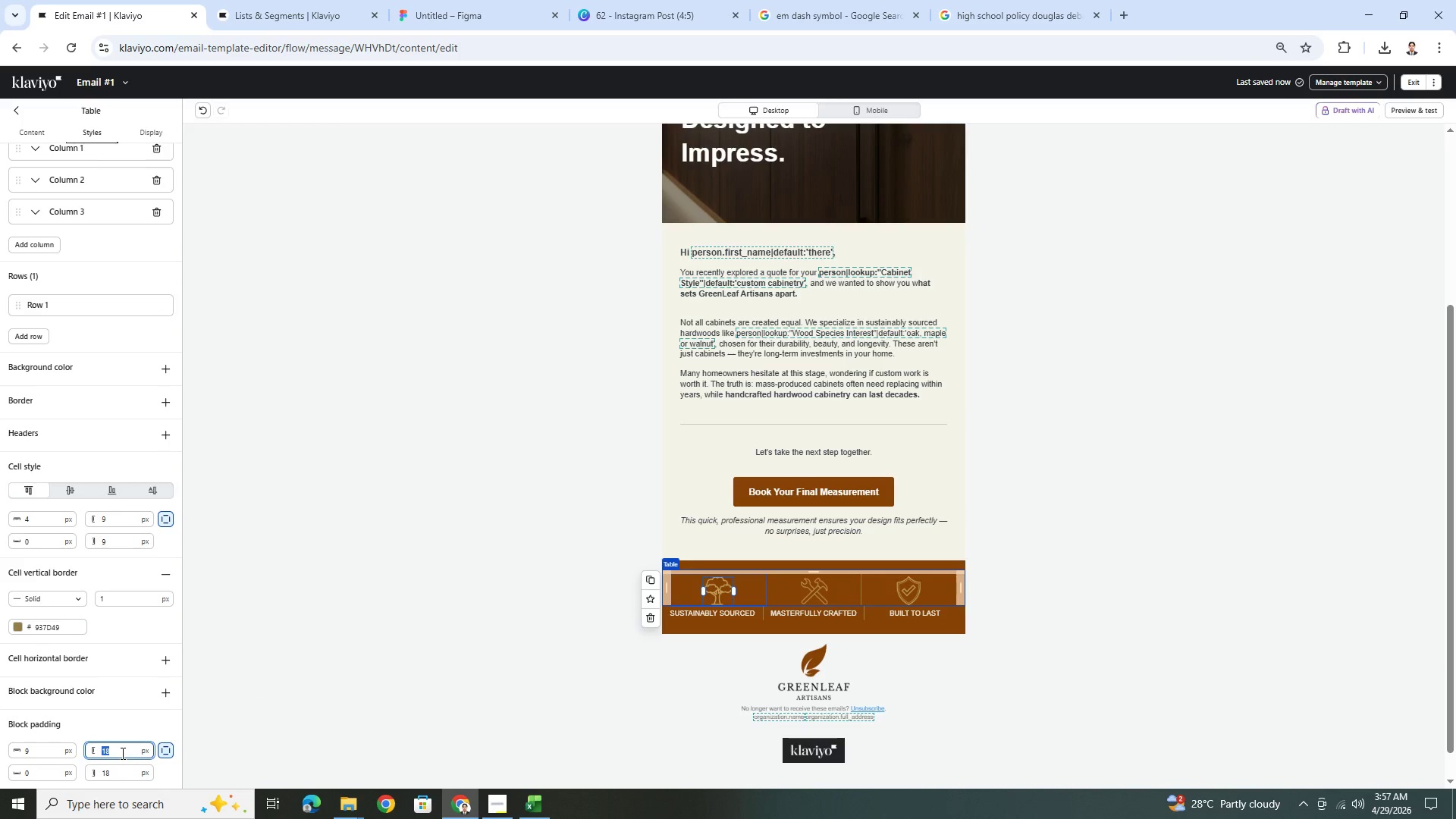 
key(Numpad0)
 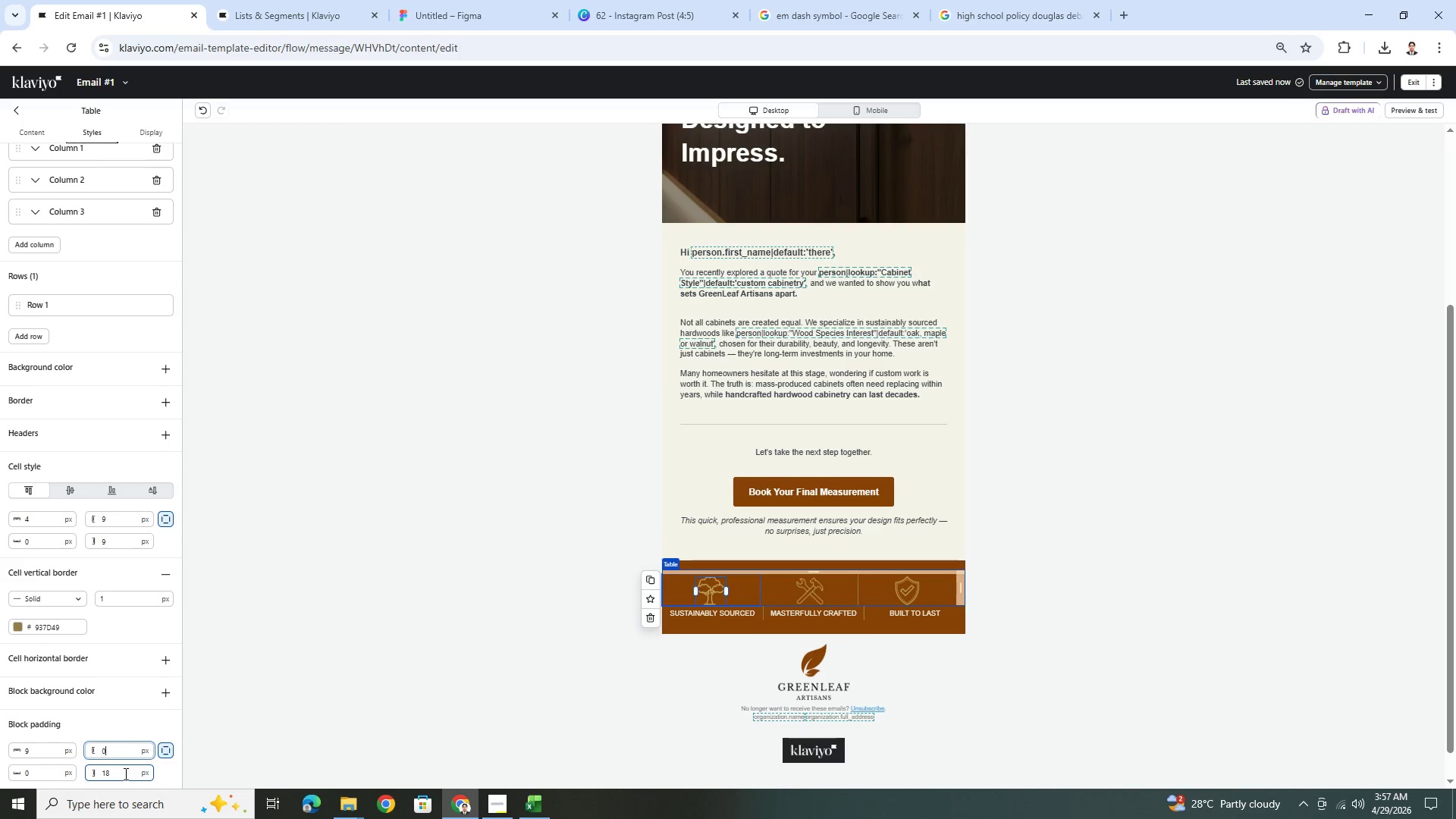 
double_click([124, 774])
 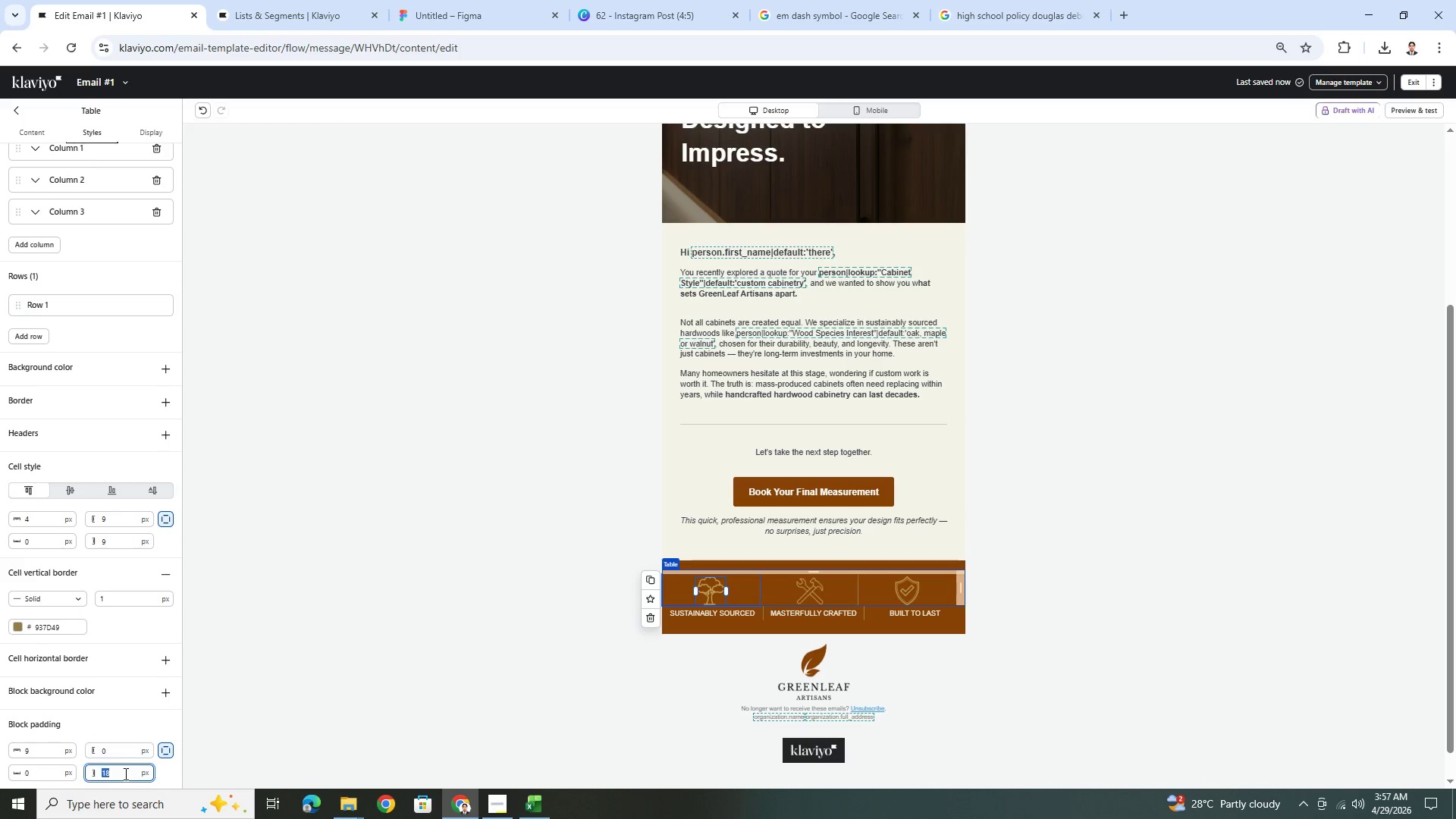 
key(Numpad0)
 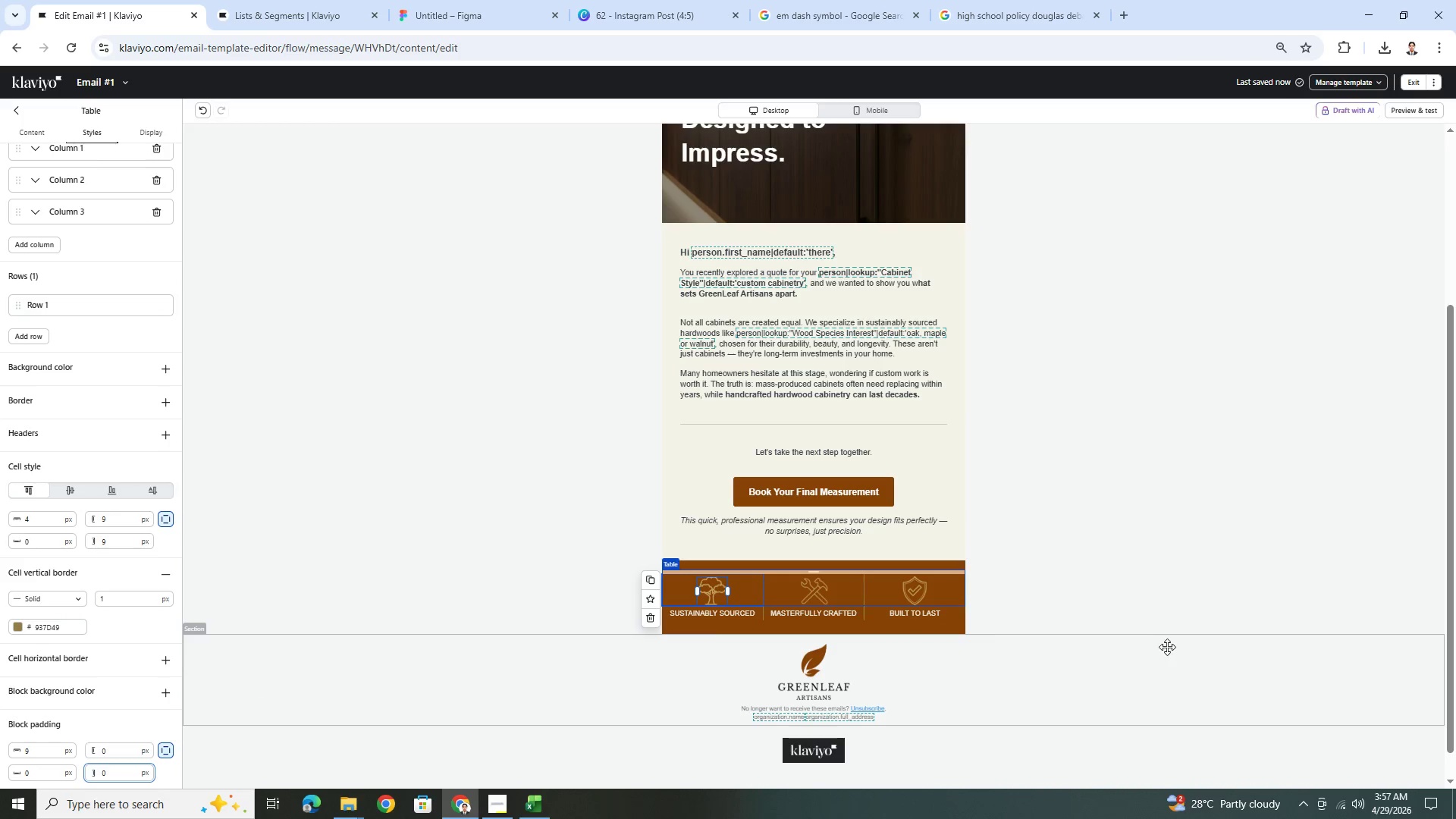 
left_click([1159, 677])
 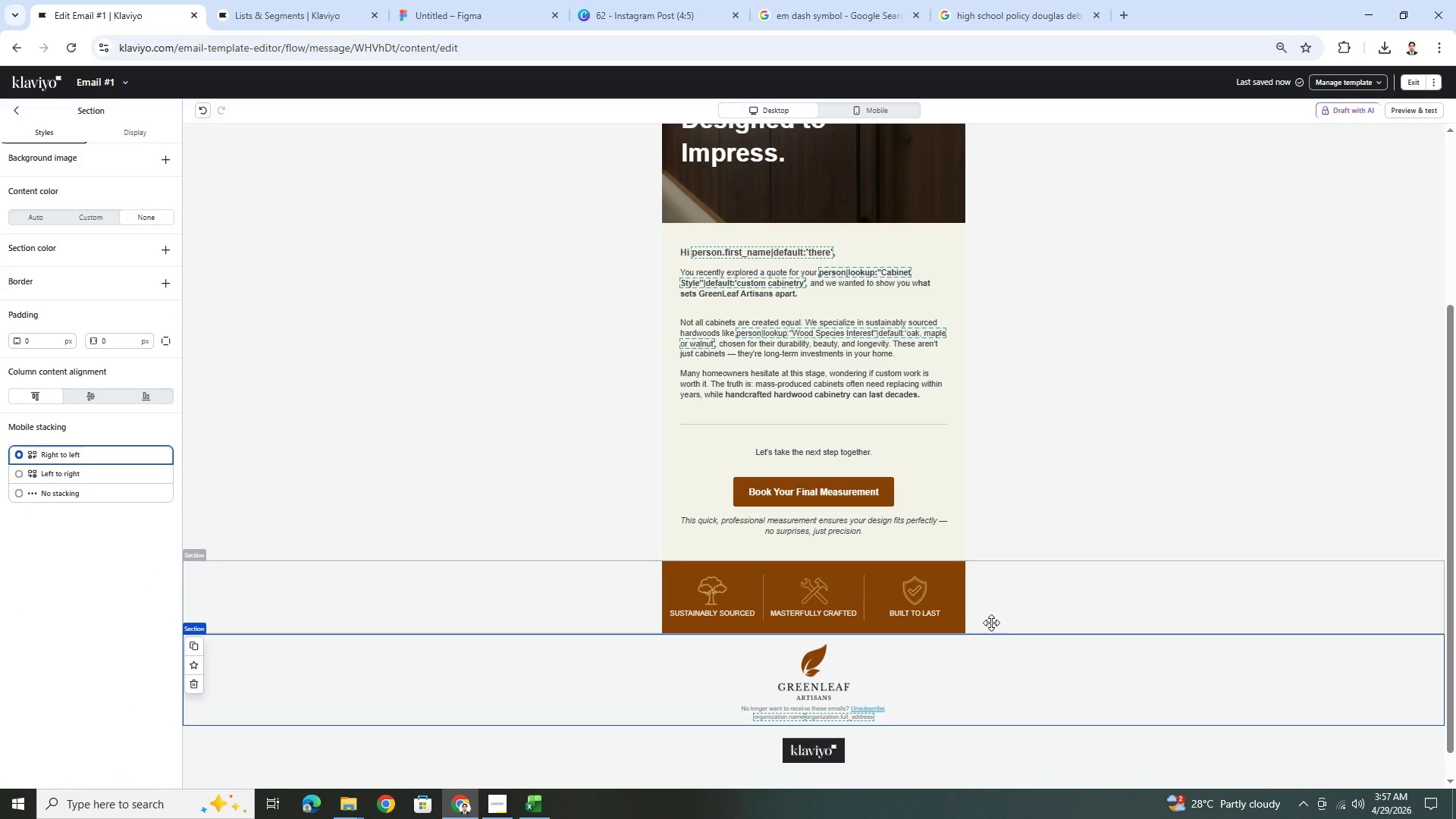 
wait(5.36)
 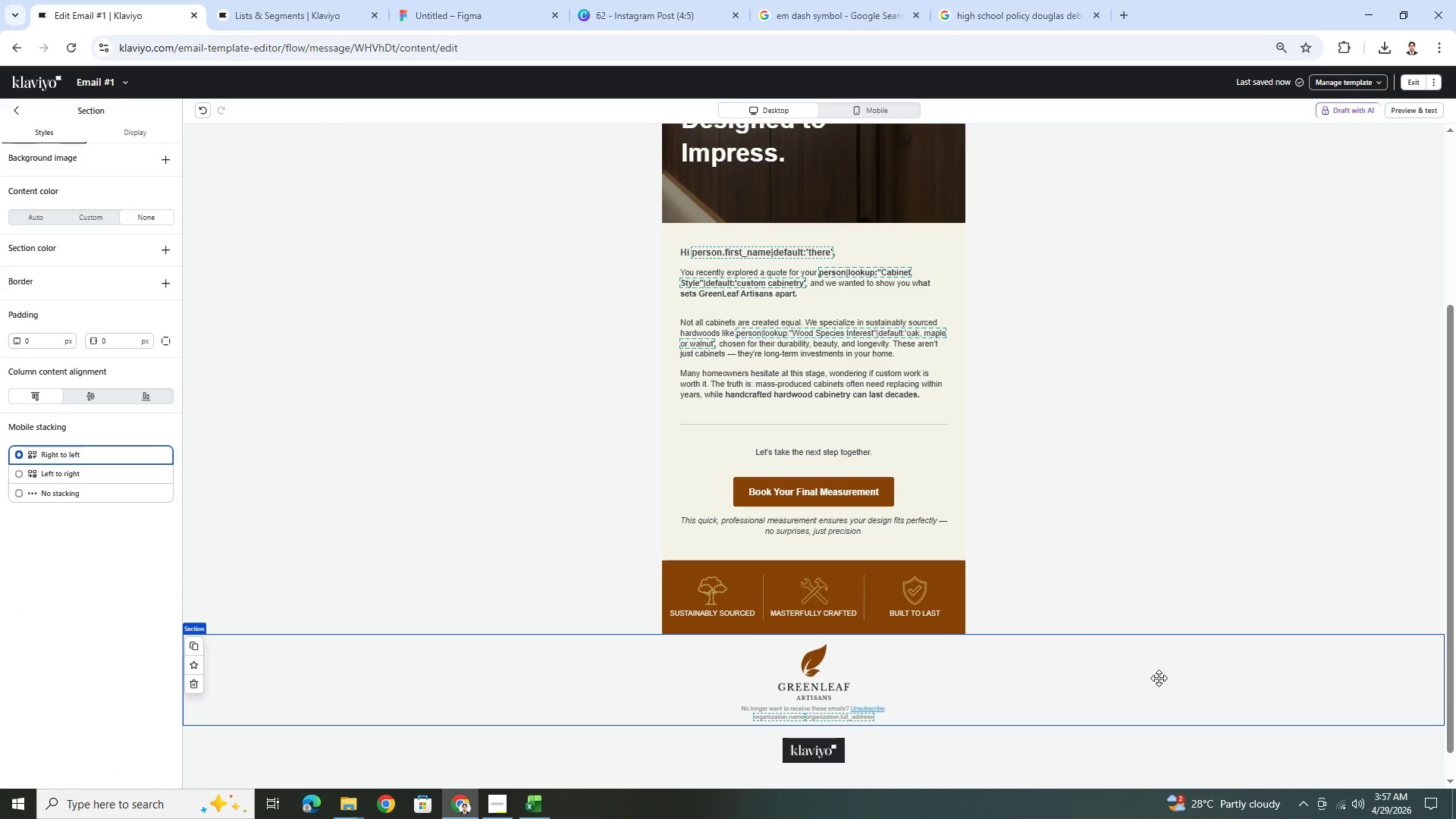 
left_click([857, 113])
 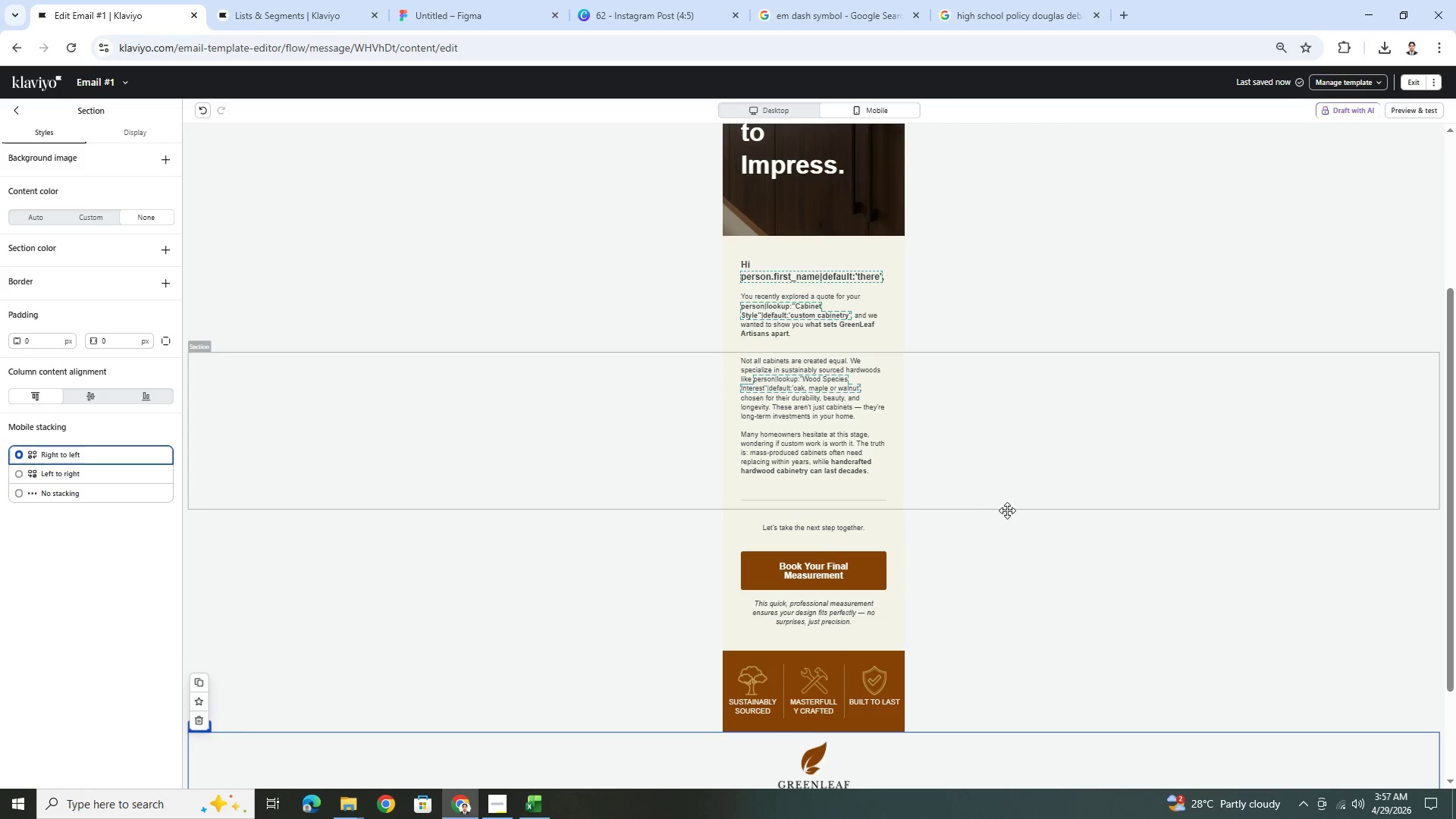 
scroll: coordinate [1008, 520], scroll_direction: down, amount: 3.0
 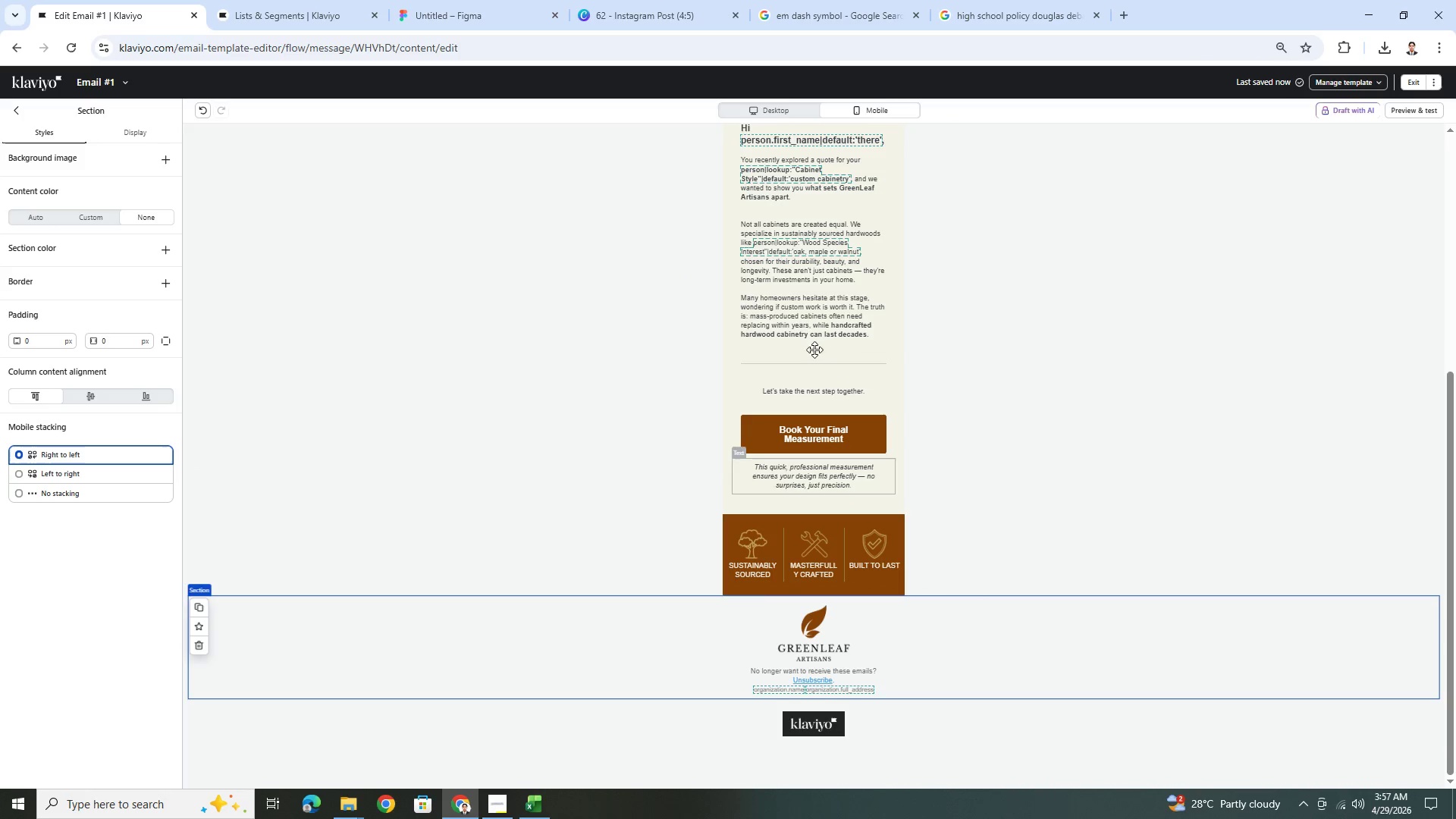 
left_click([803, 110])
 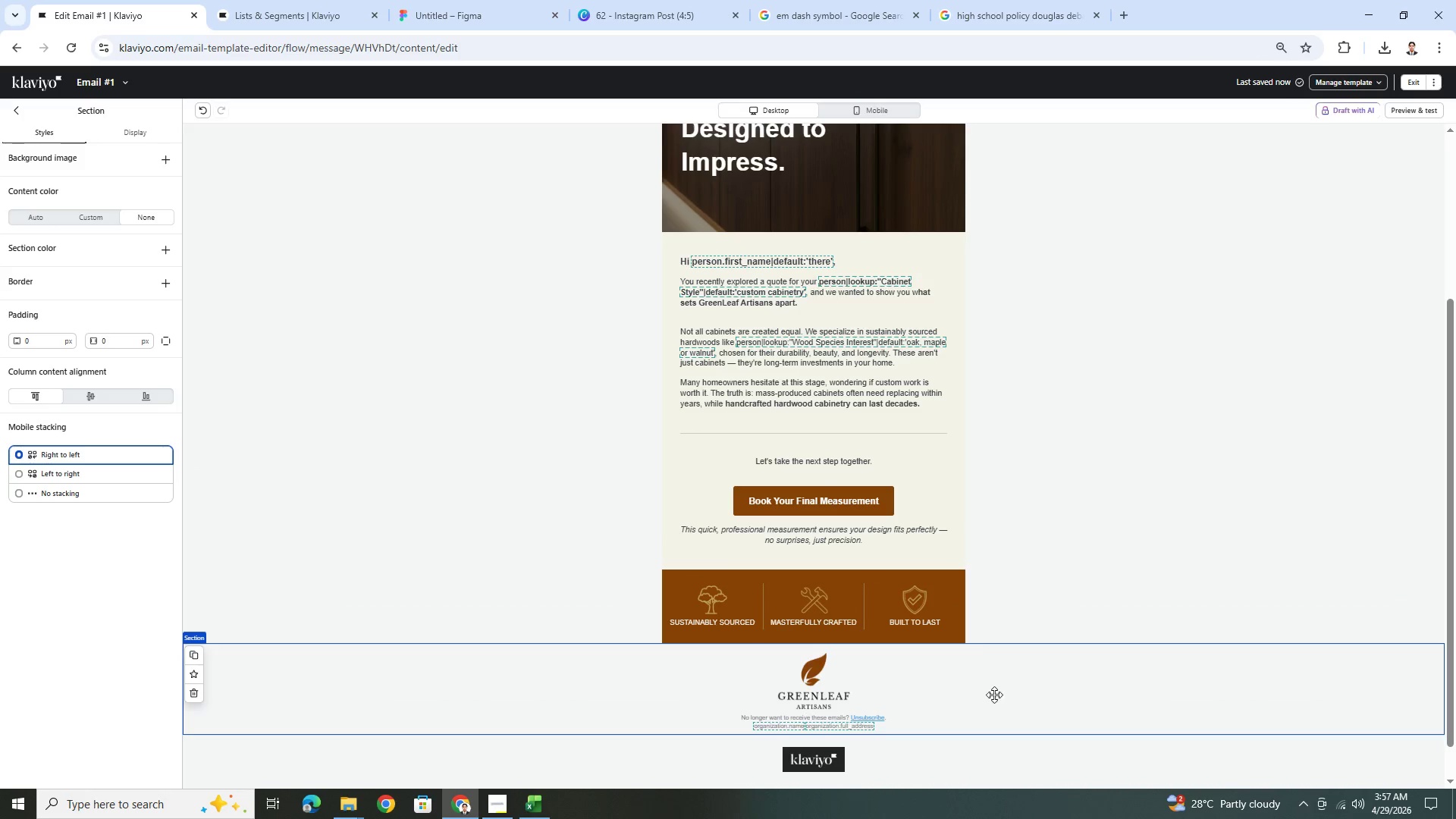 
left_click([996, 712])
 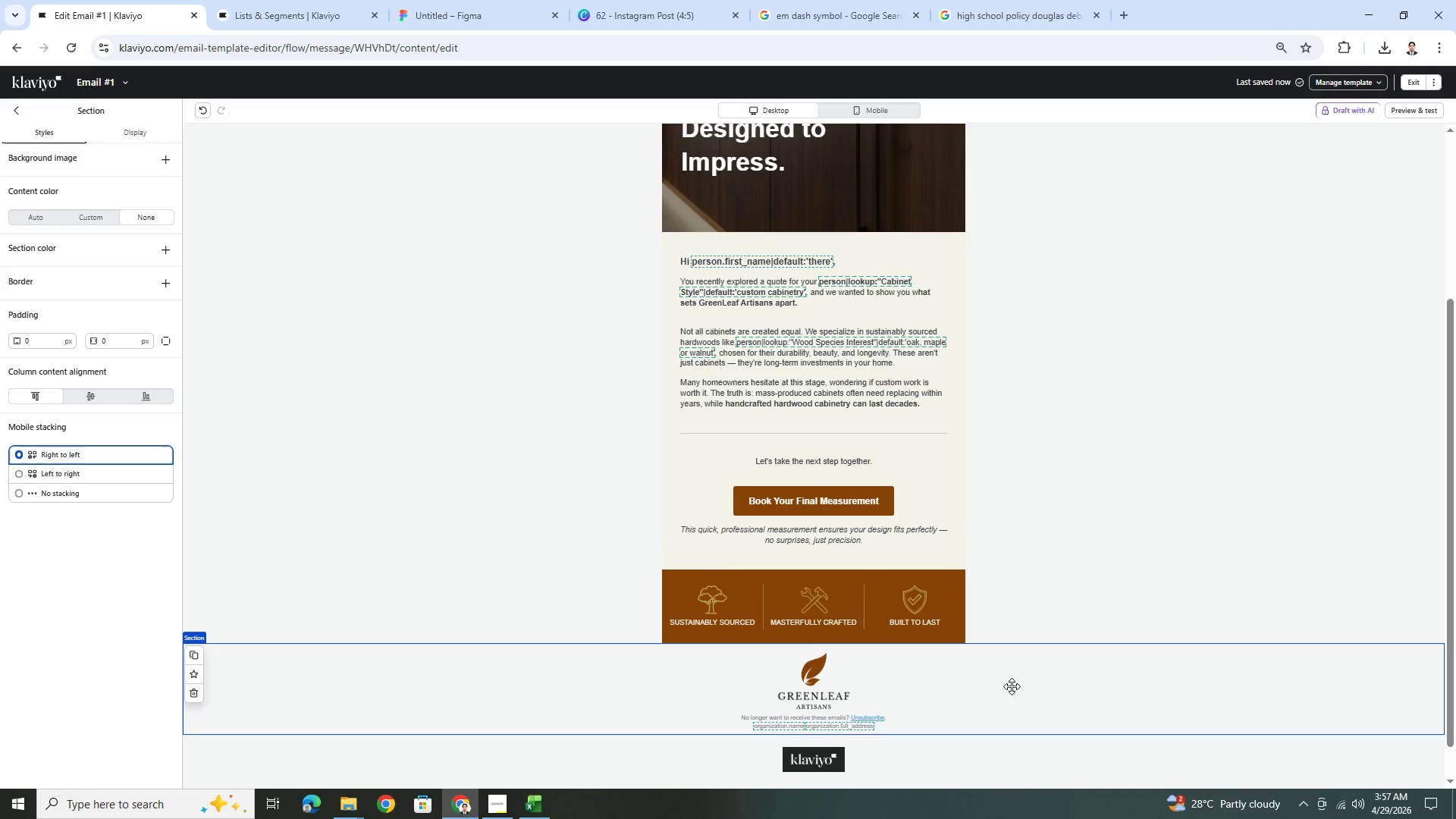 
hold_key(key=ControlLeft, duration=0.36)
scroll: coordinate [1014, 685], scroll_direction: down, amount: 4.0
 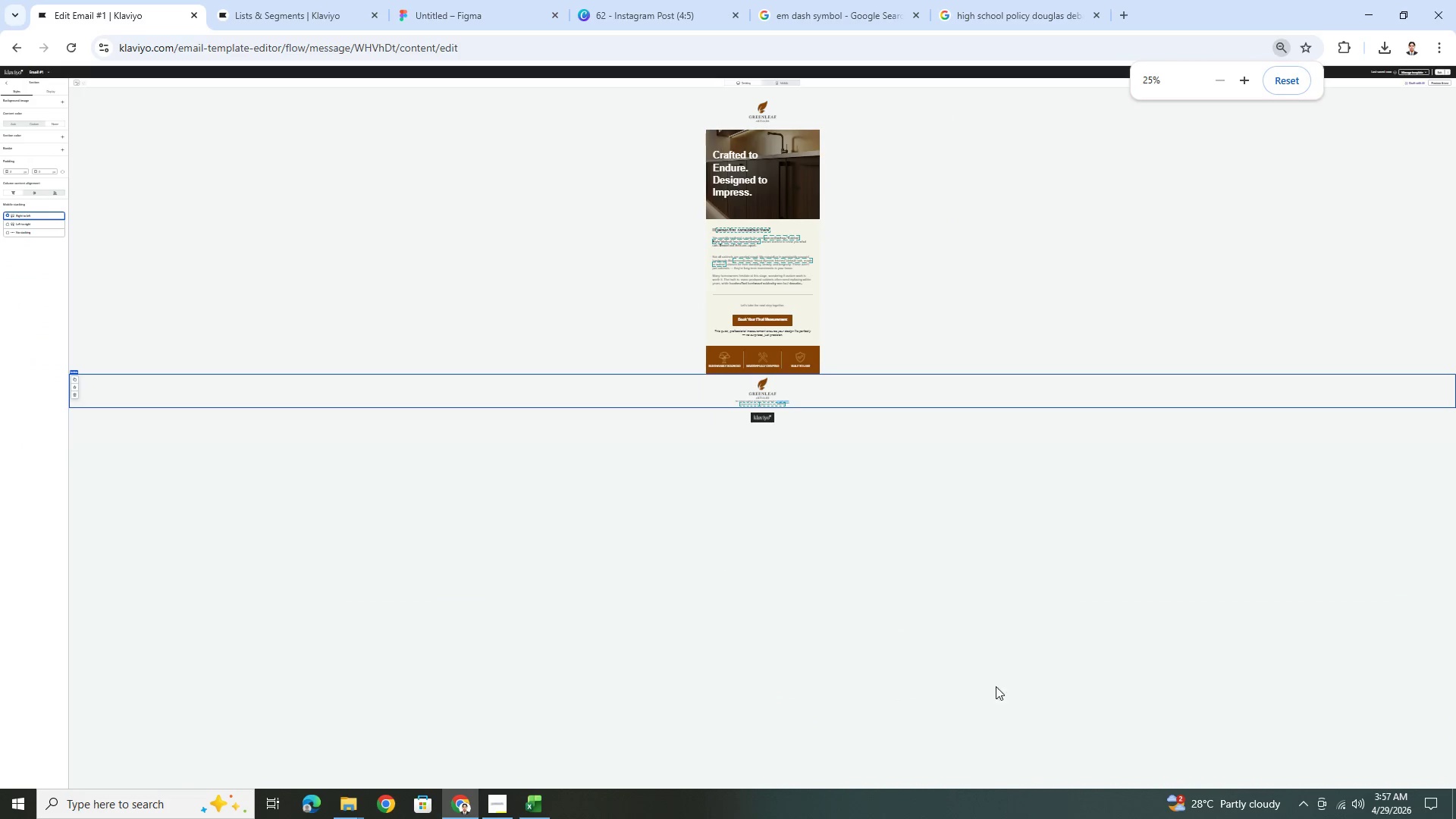 
hold_key(key=ControlLeft, duration=0.72)
scroll: coordinate [998, 718], scroll_direction: down, amount: 4.0
 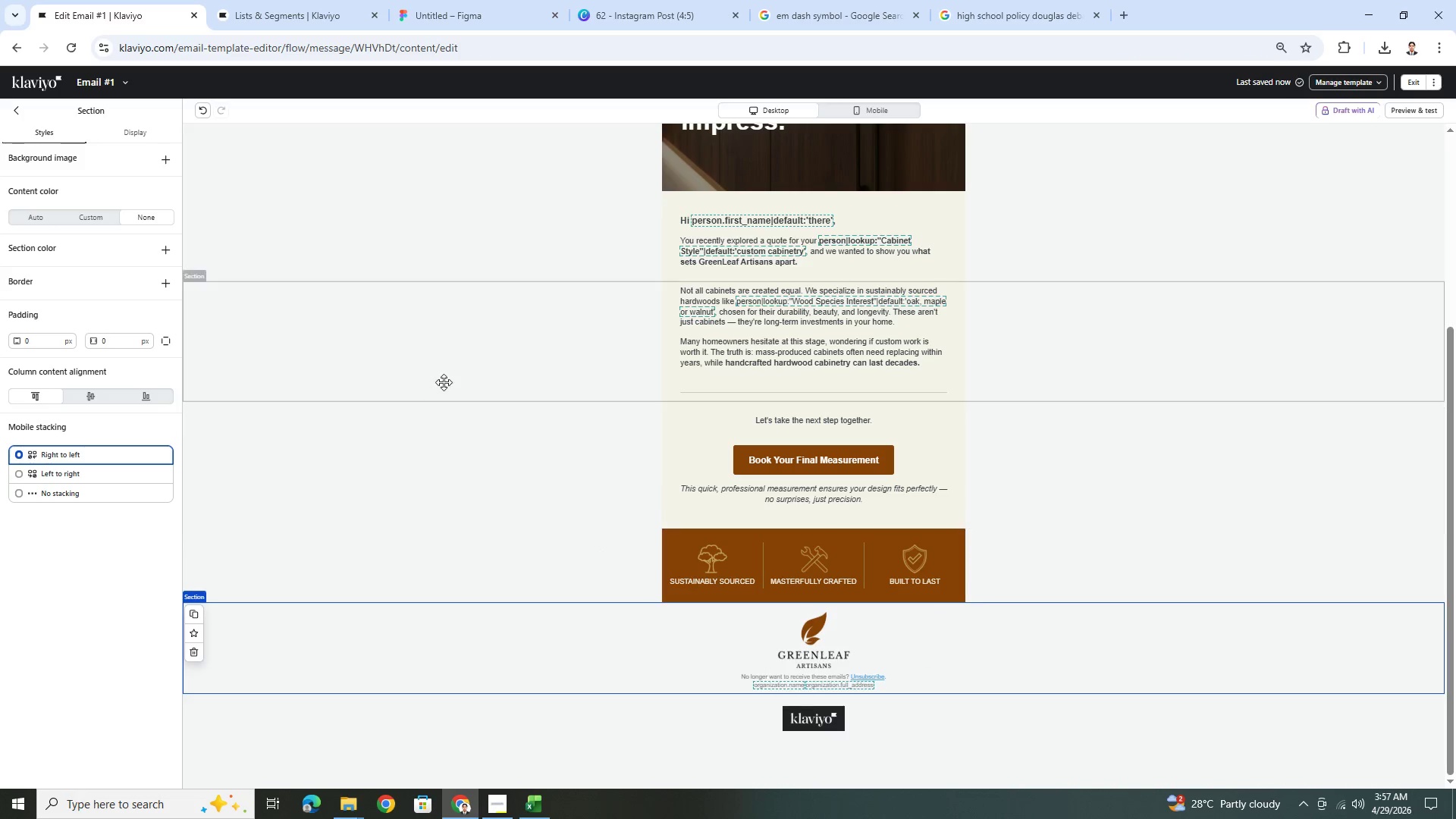 
left_click([203, 105])
 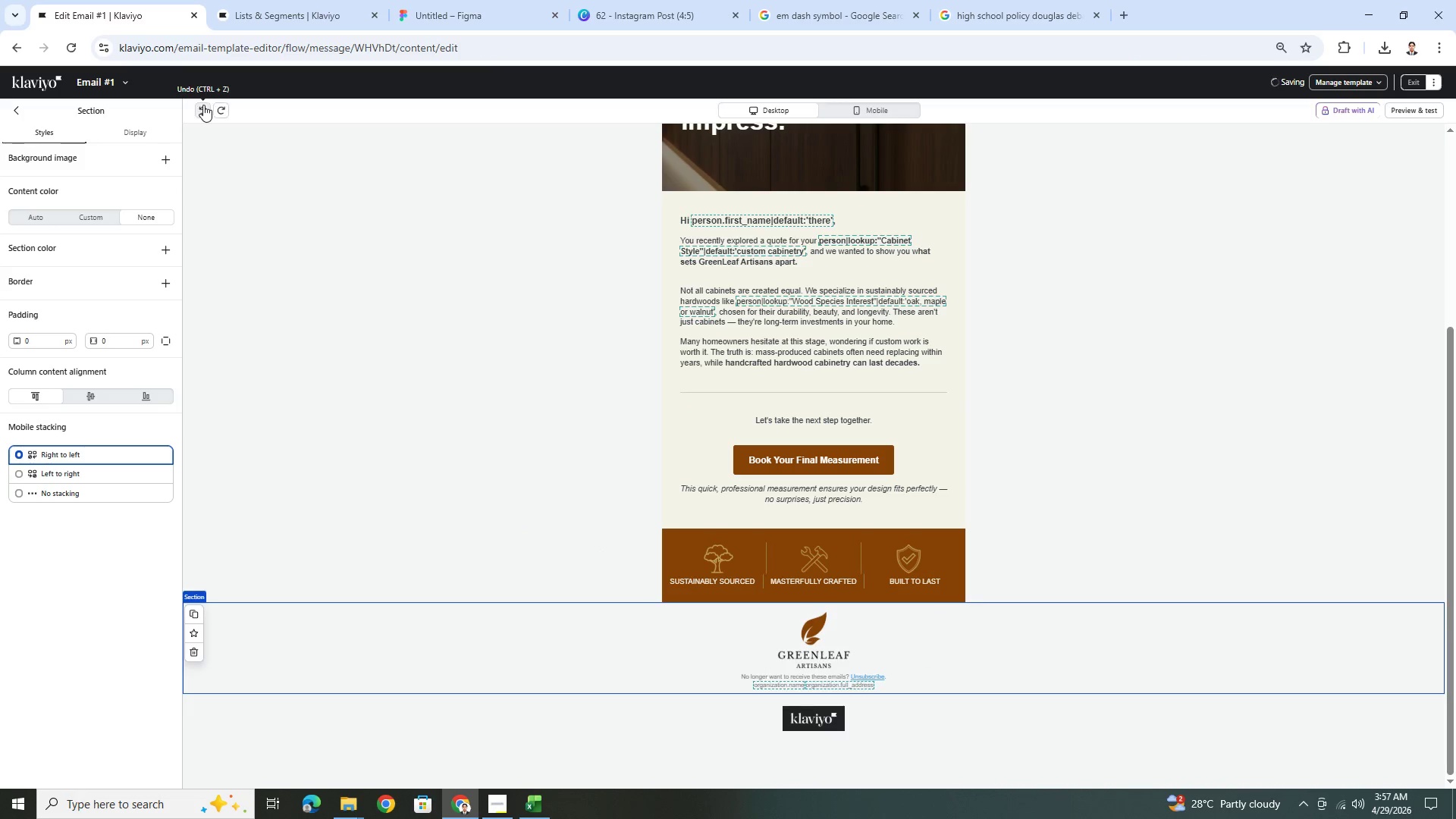 
left_click([203, 105])
 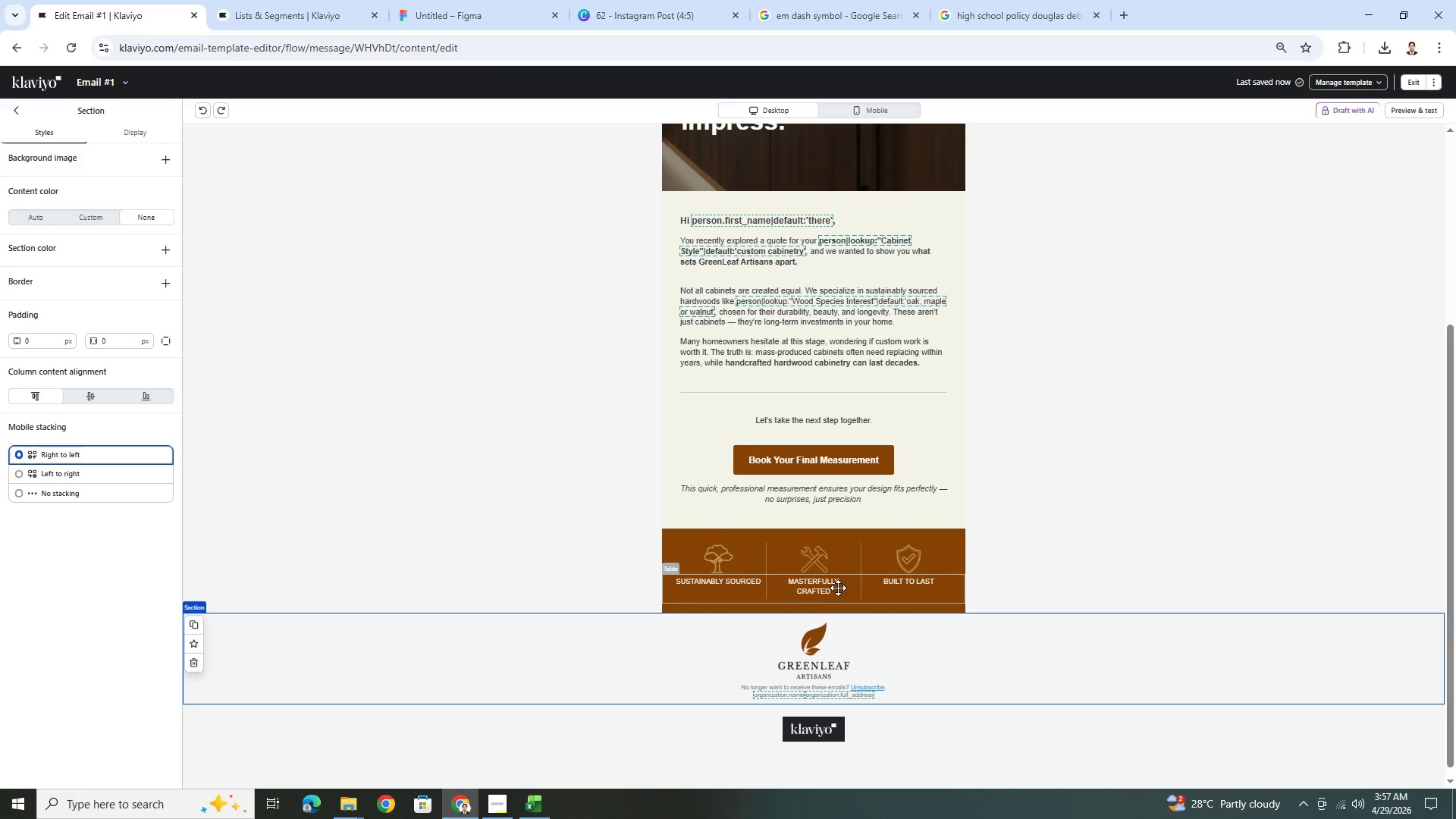 
double_click([738, 581])
 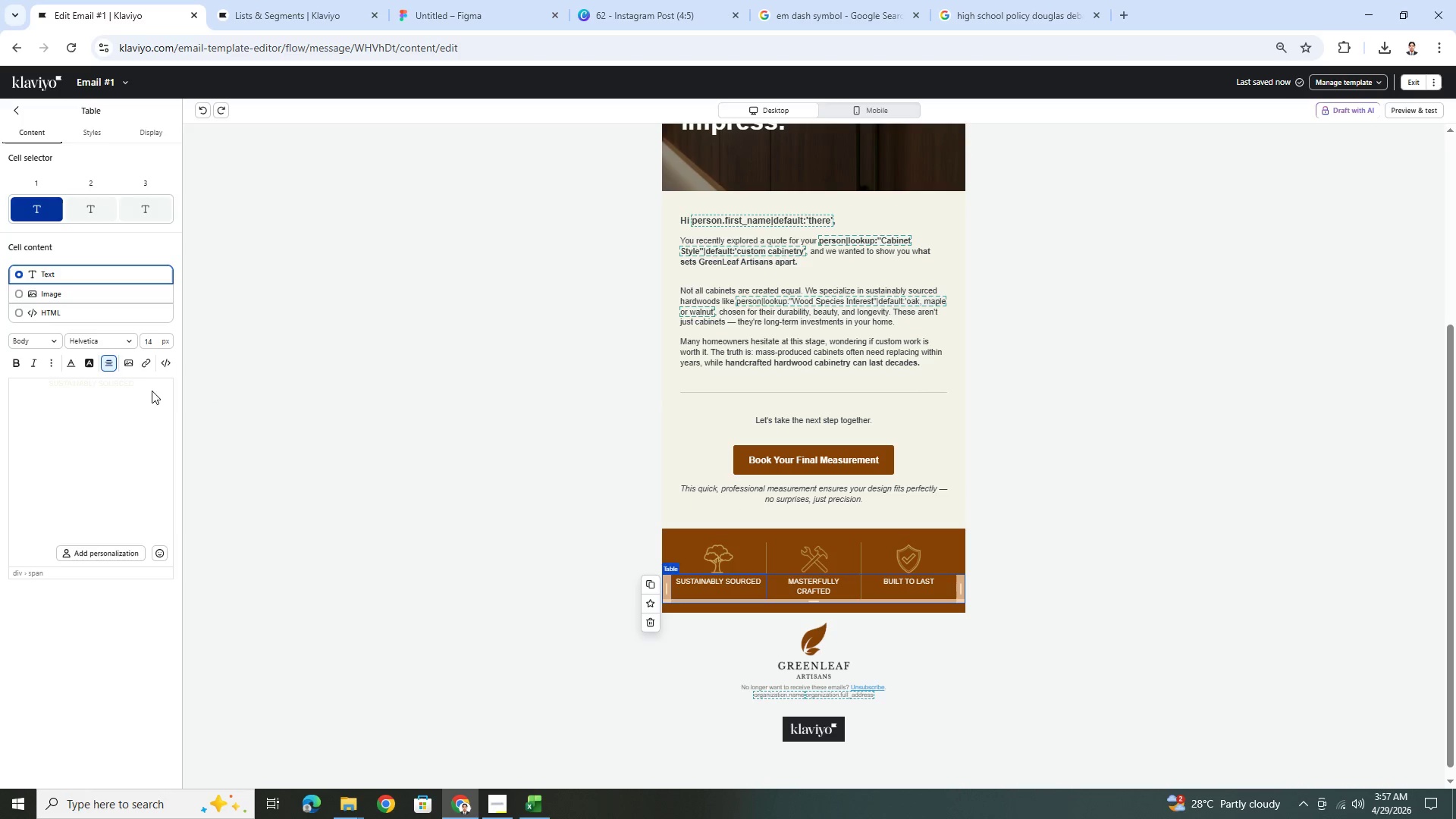 
double_click([140, 387])
 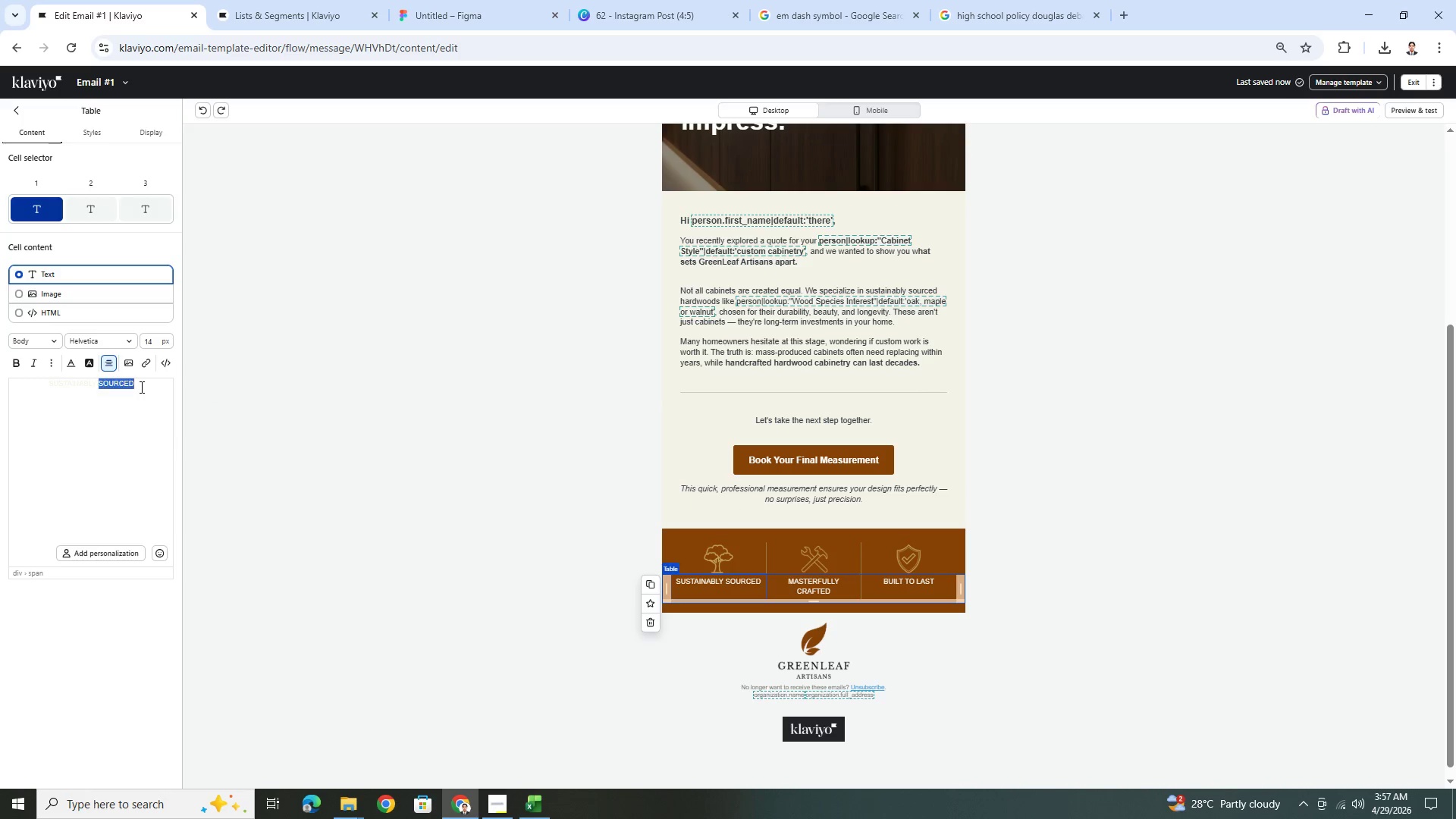 
triple_click([140, 387])
 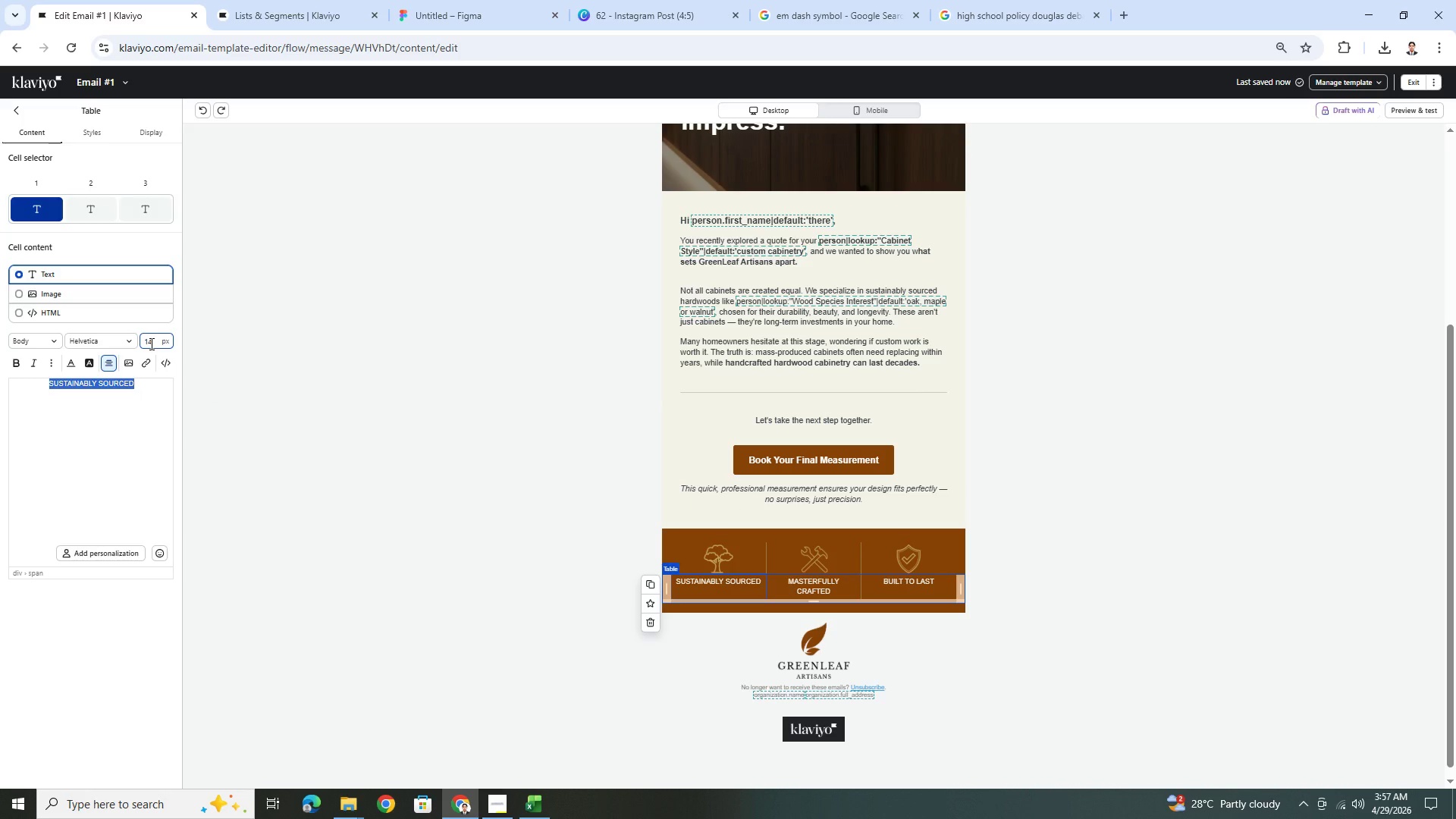 
double_click([150, 344])
 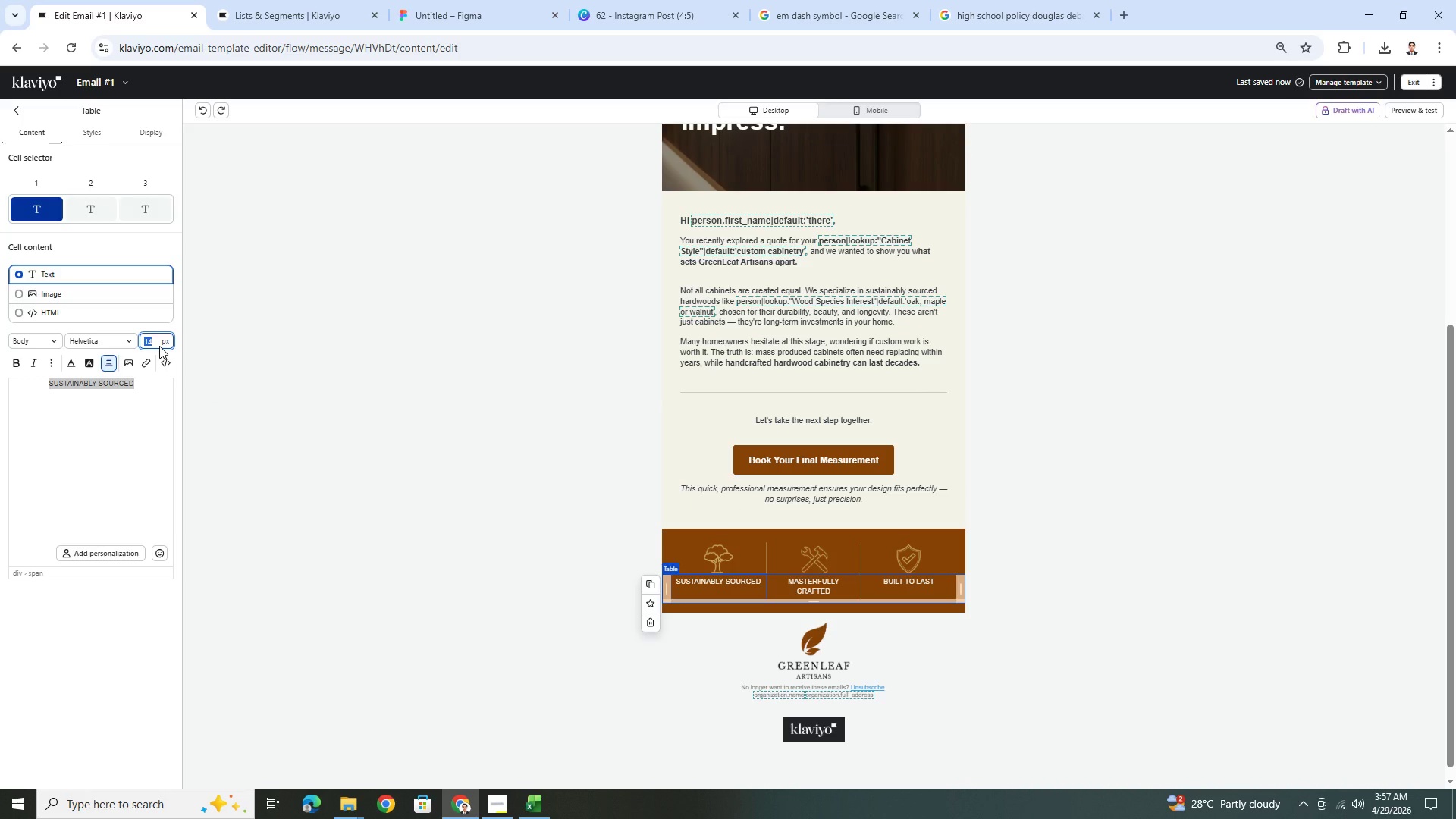 
key(Numpad1)
 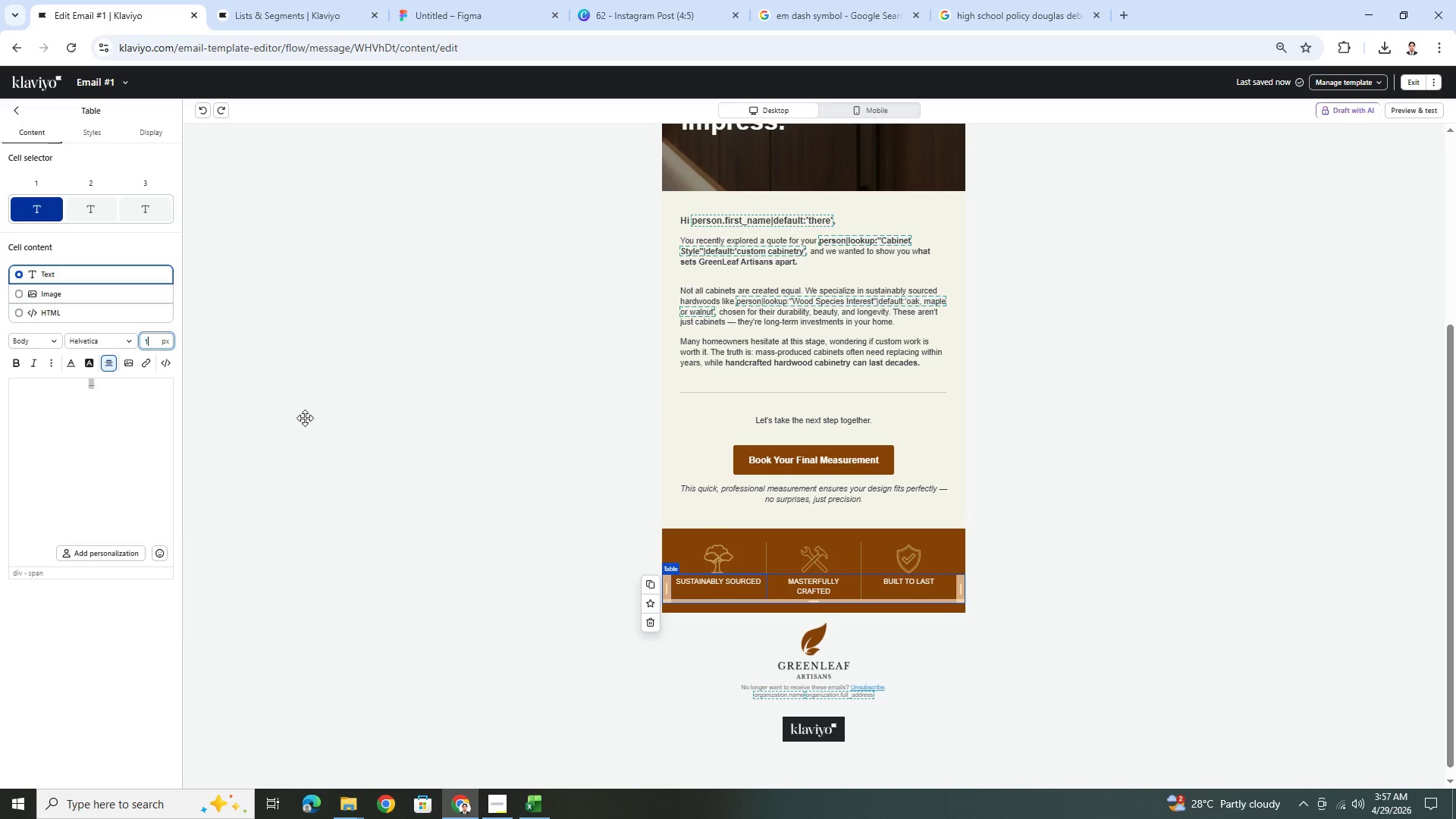 
key(Numpad2)
 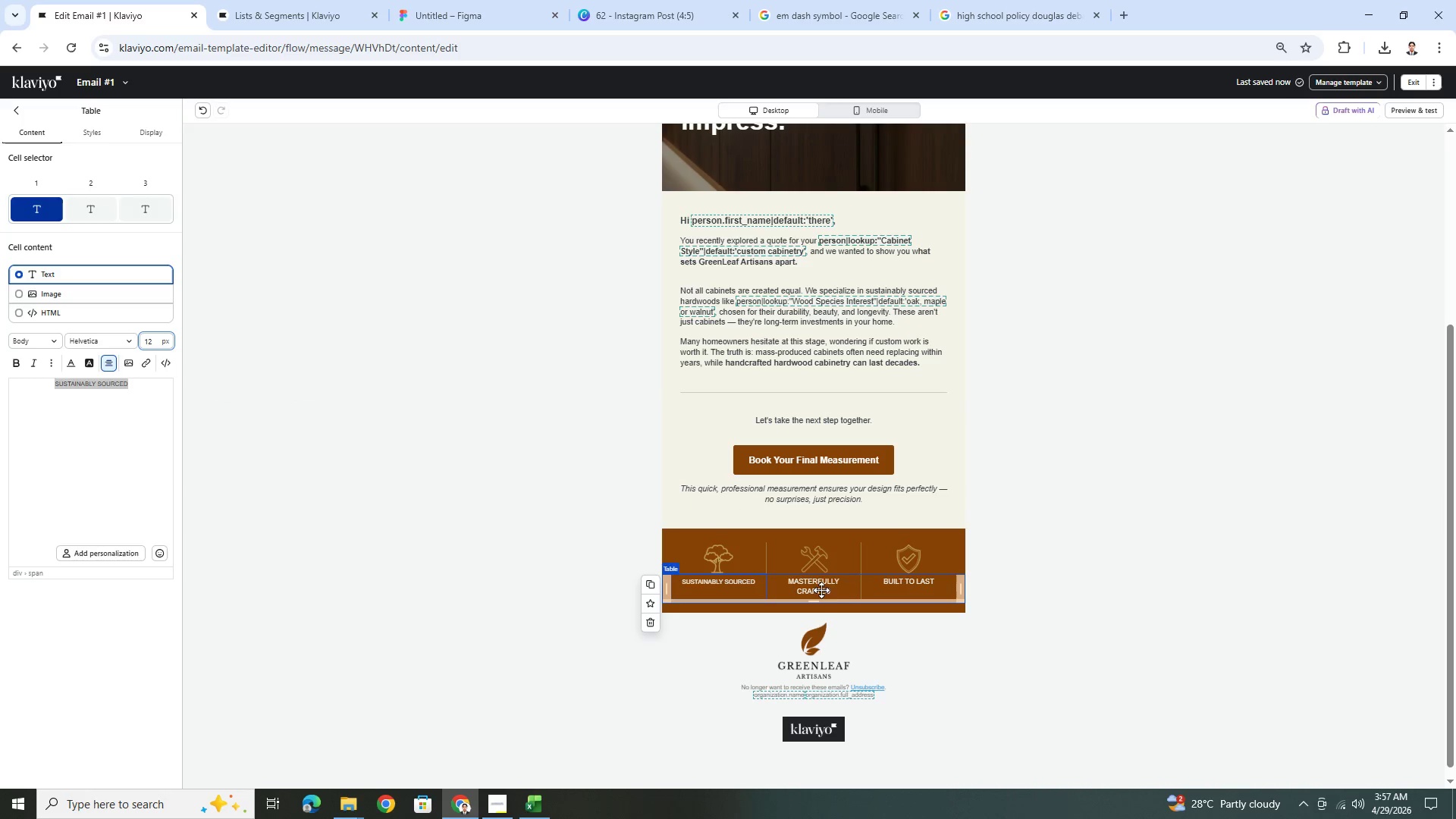 
left_click([821, 586])
 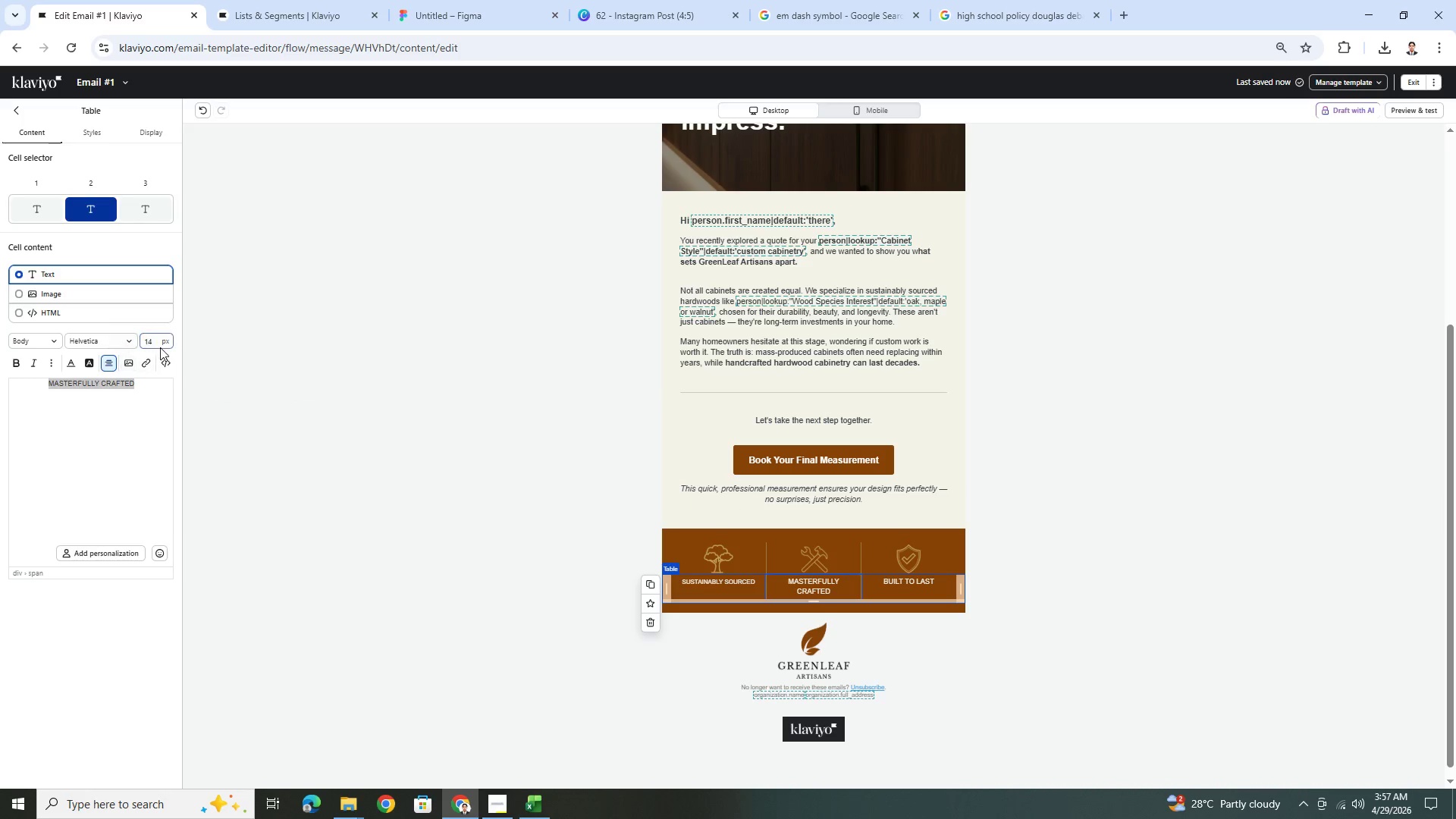 
double_click([152, 345])
 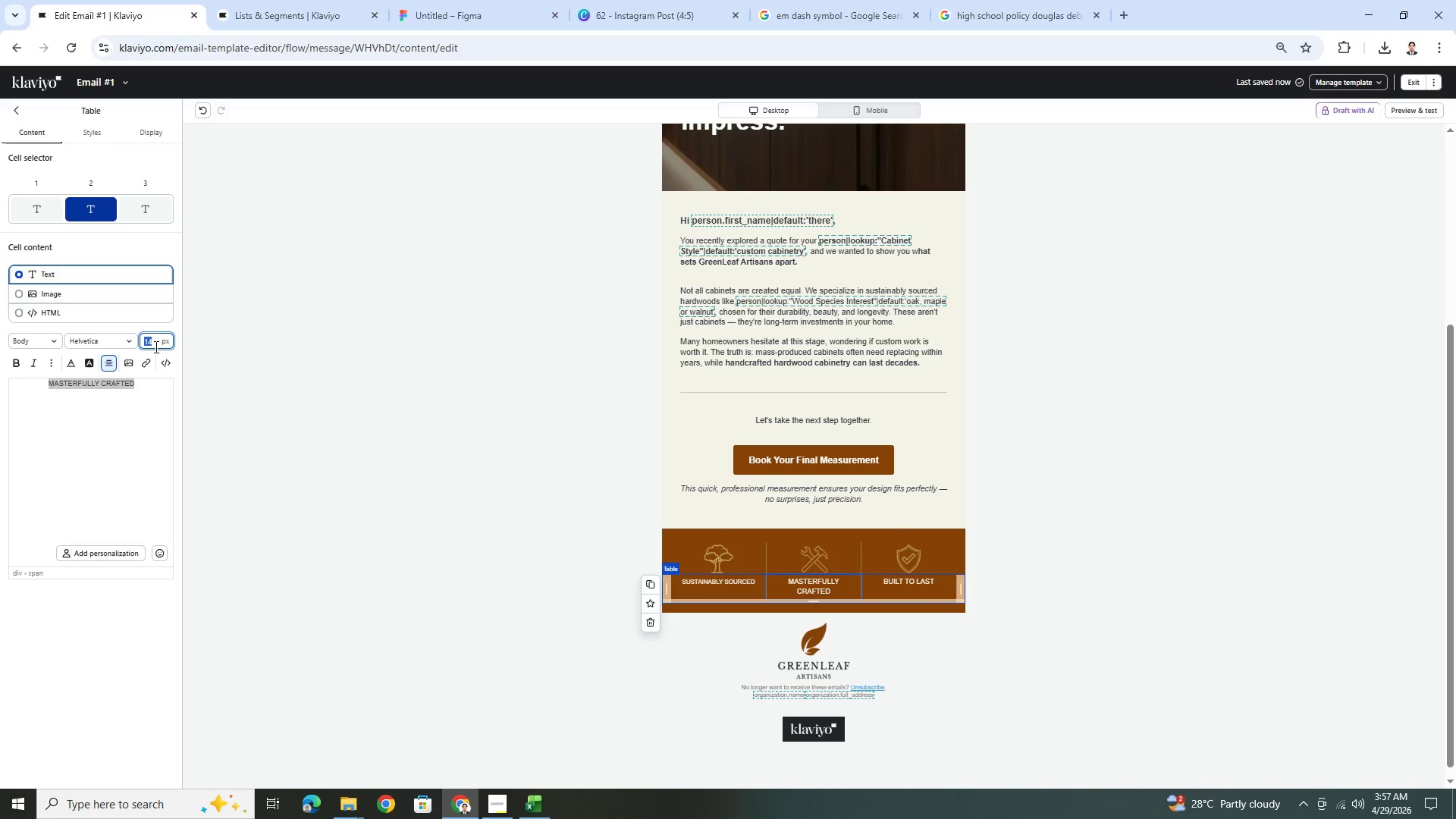 
key(Numpad1)
 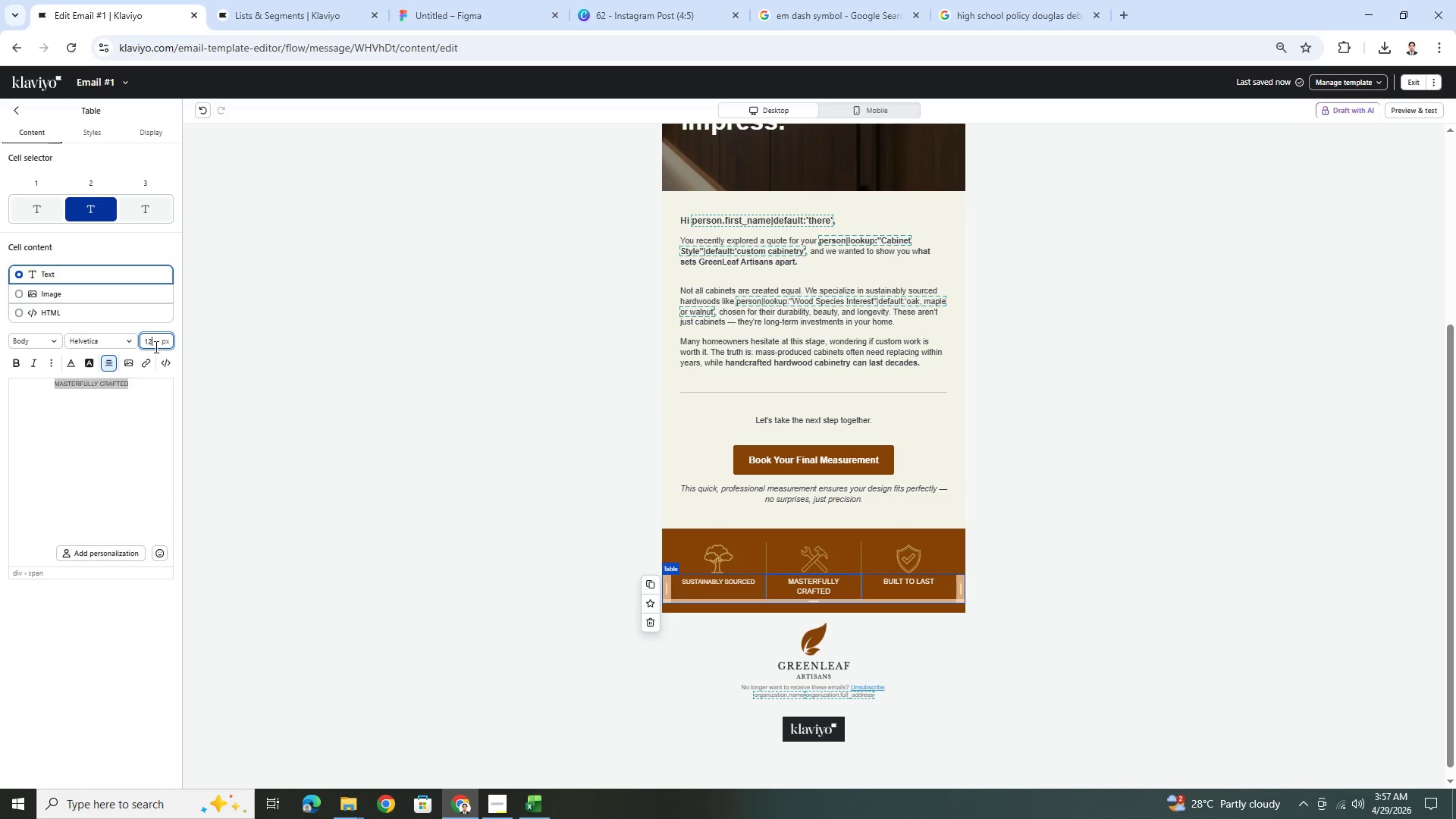 
key(Numpad2)
 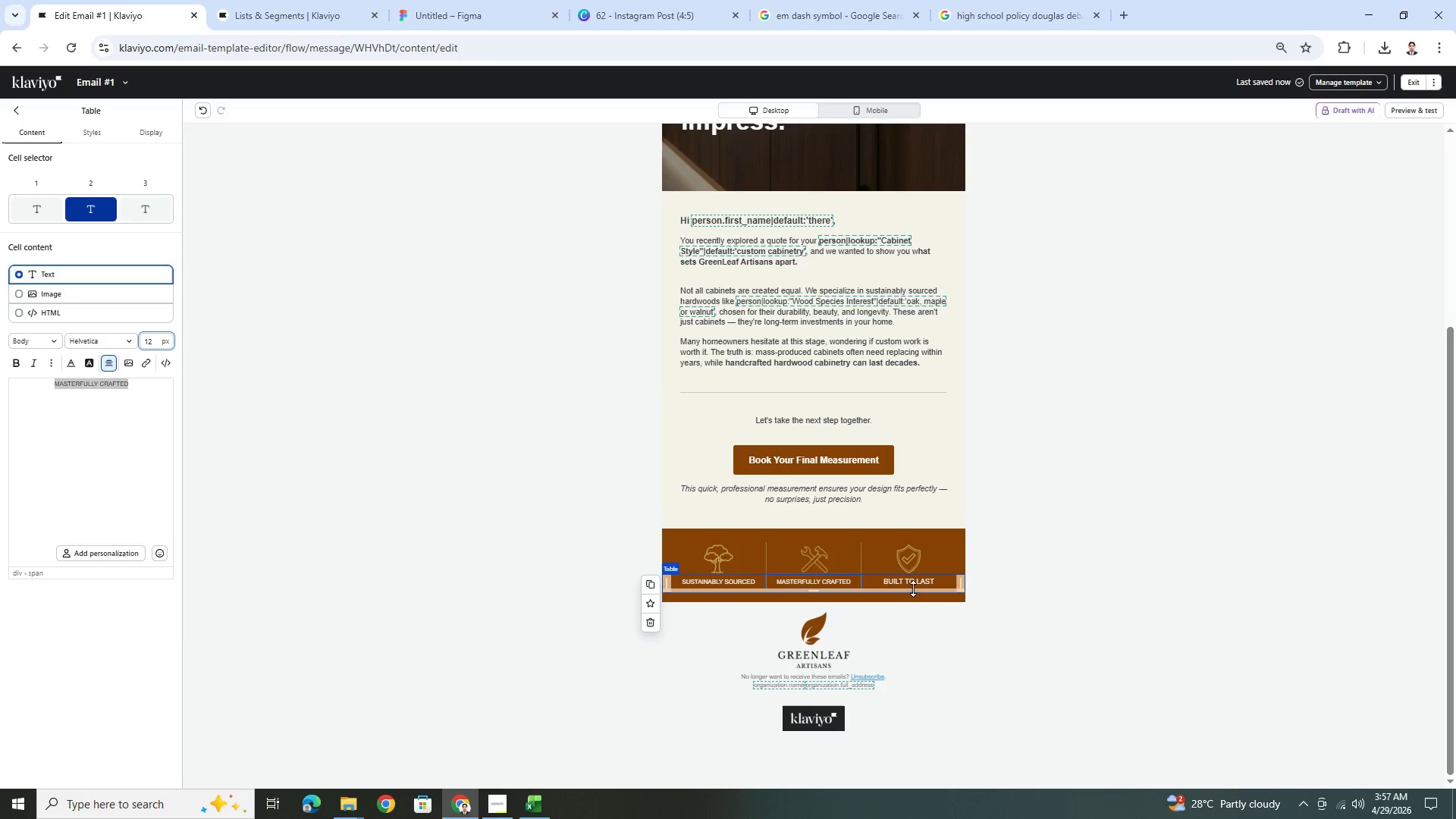 
left_click([912, 582])
 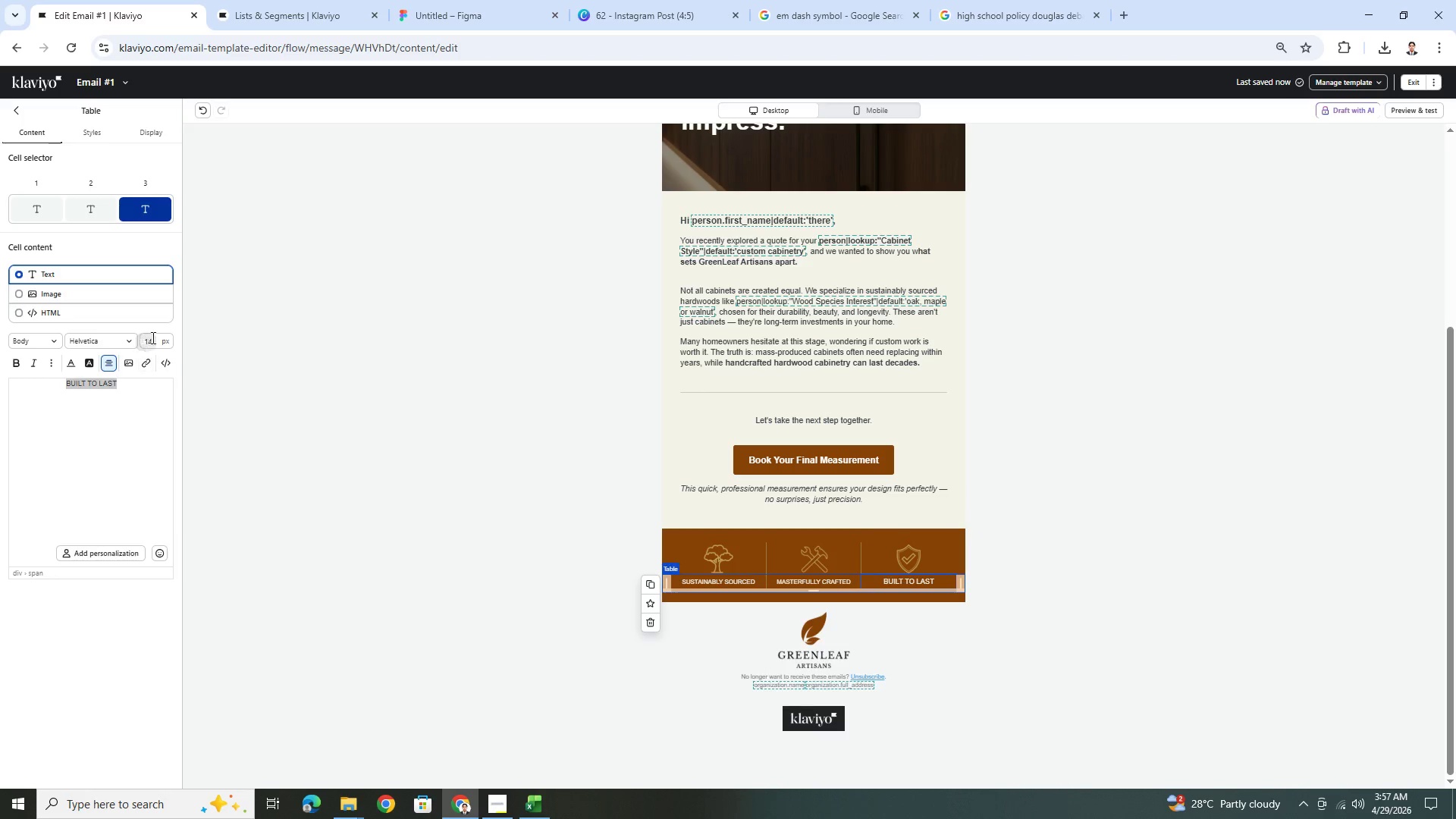 
double_click([152, 337])
 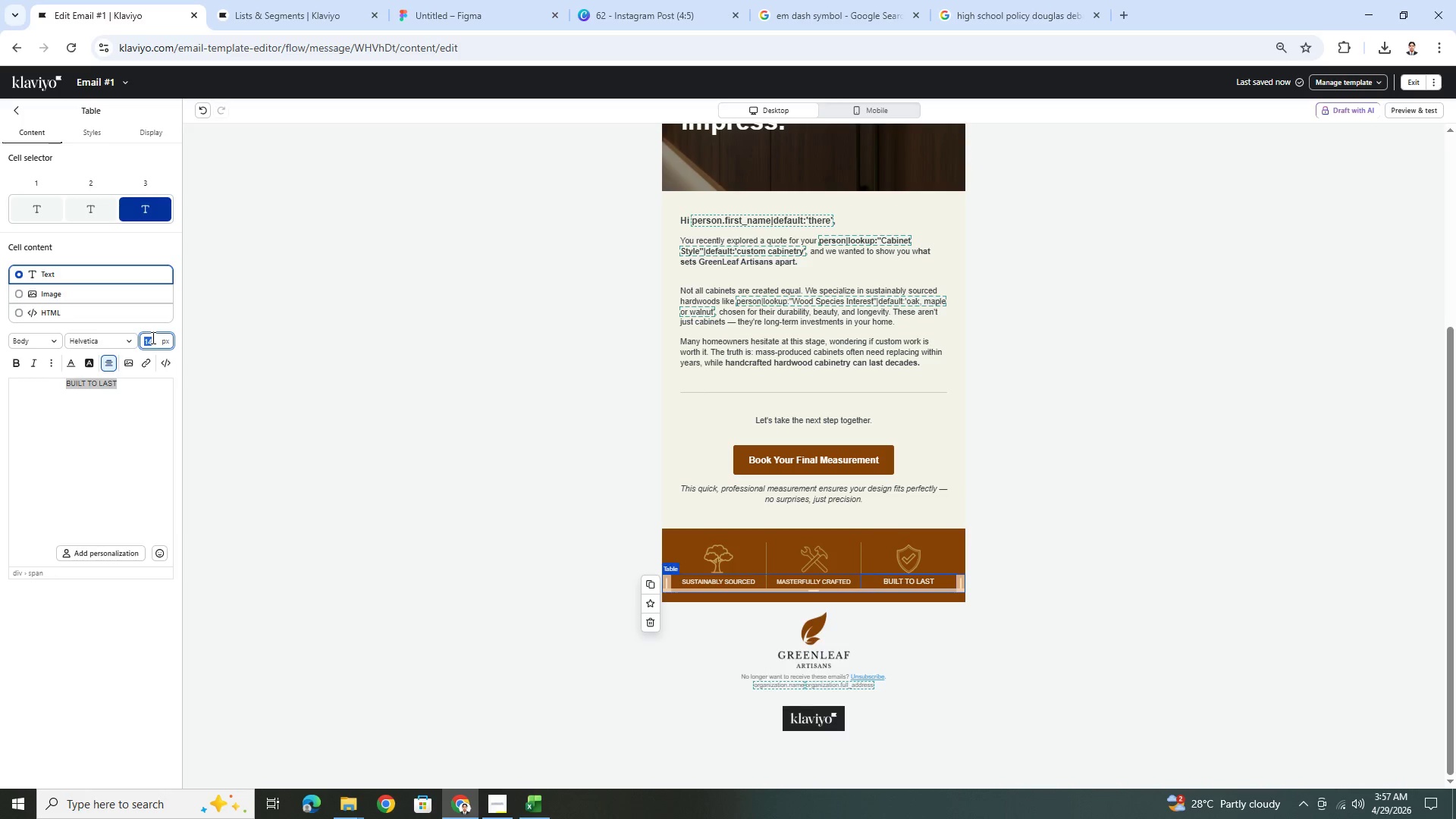 
key(Numpad1)
 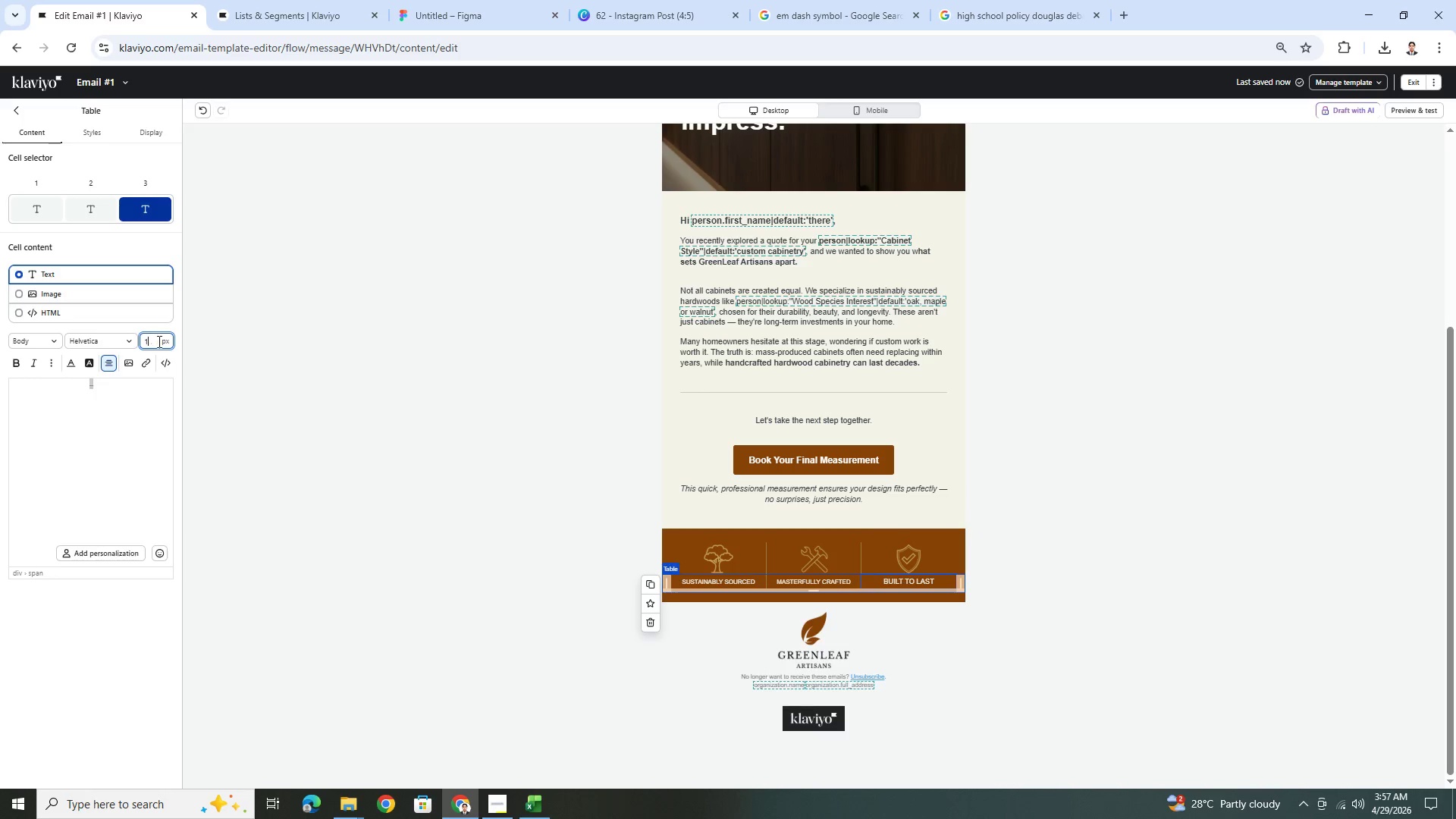 
key(Numpad2)
 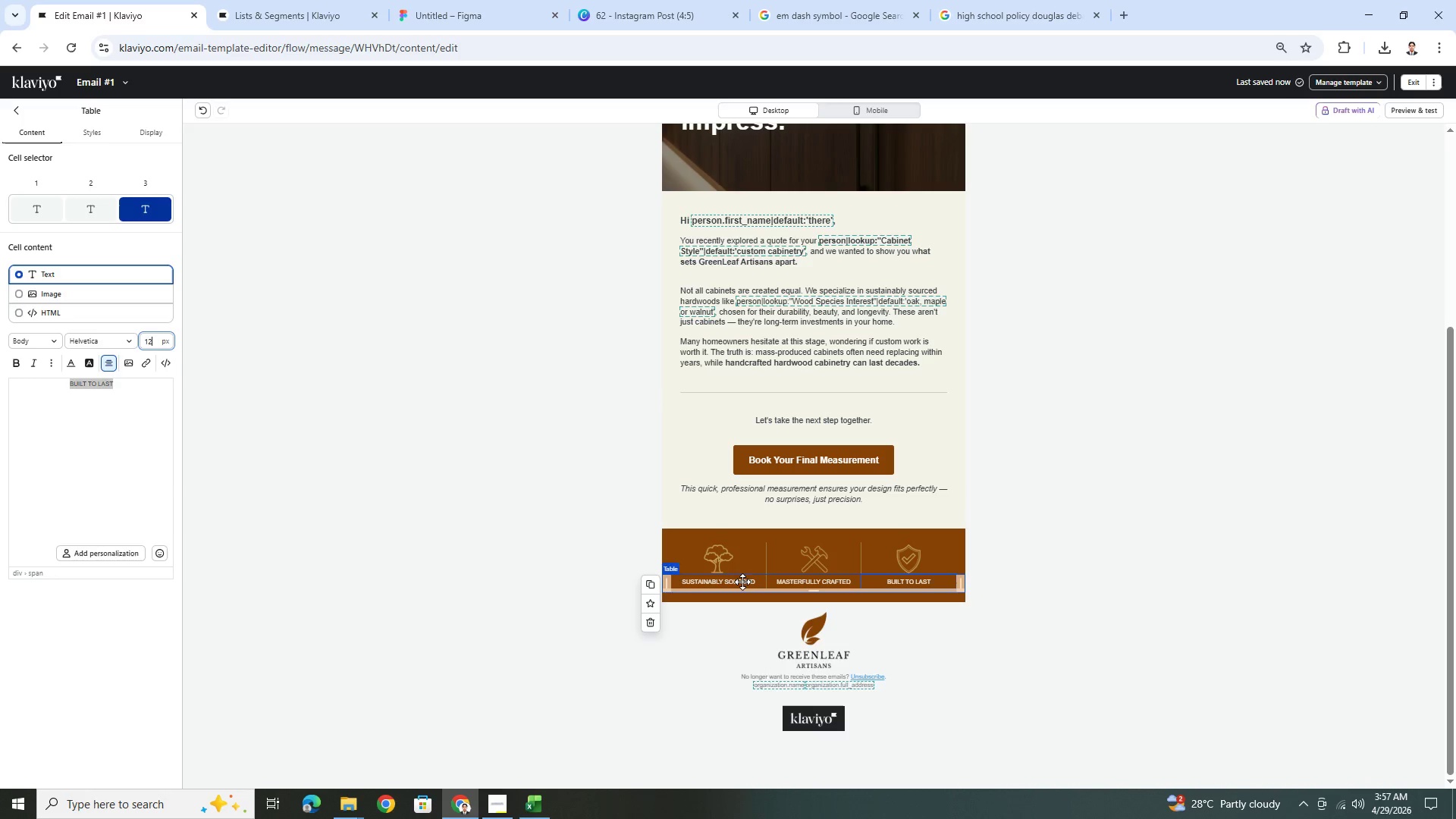 
double_click([741, 579])
 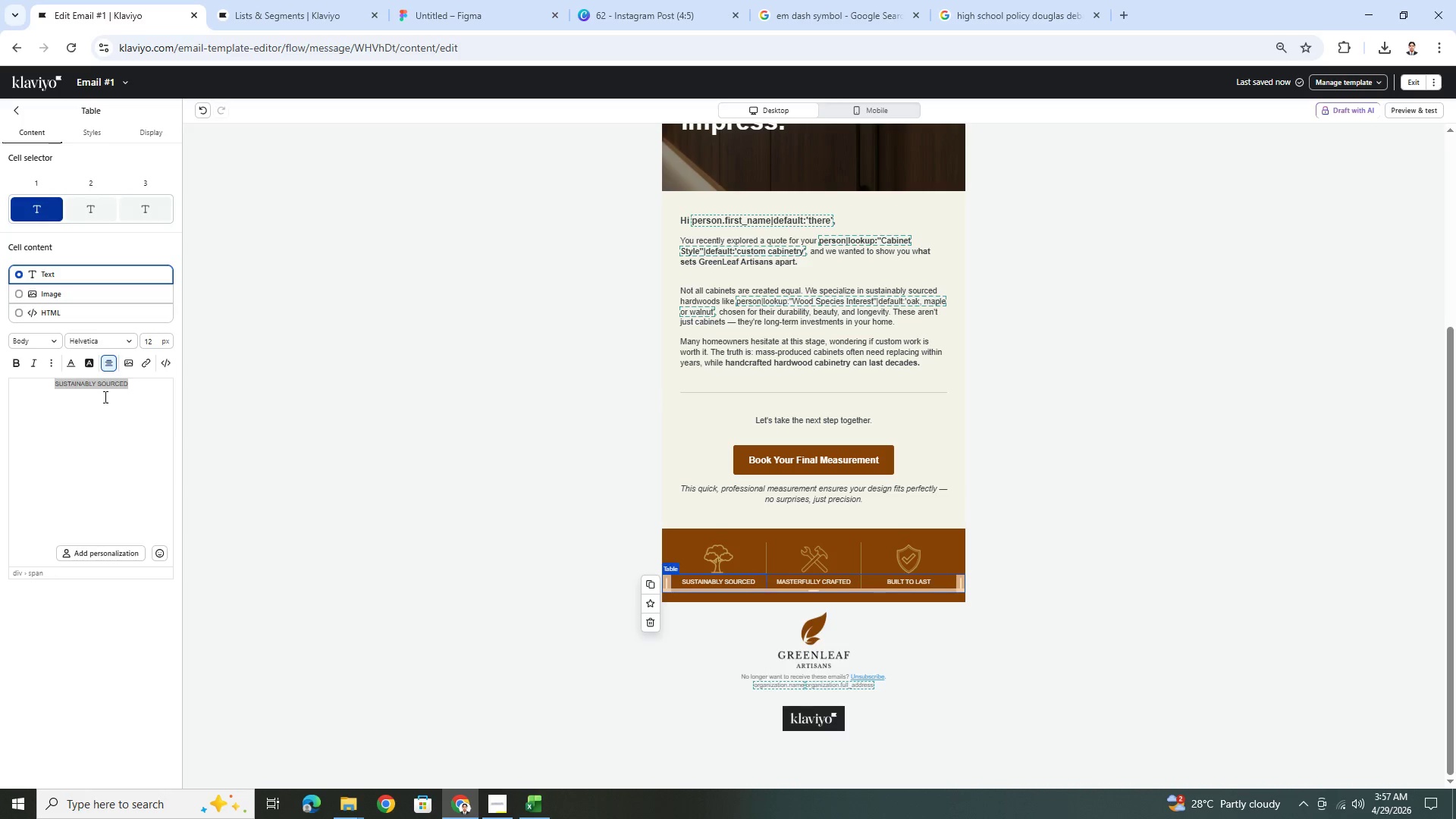 
left_click([98, 384])
 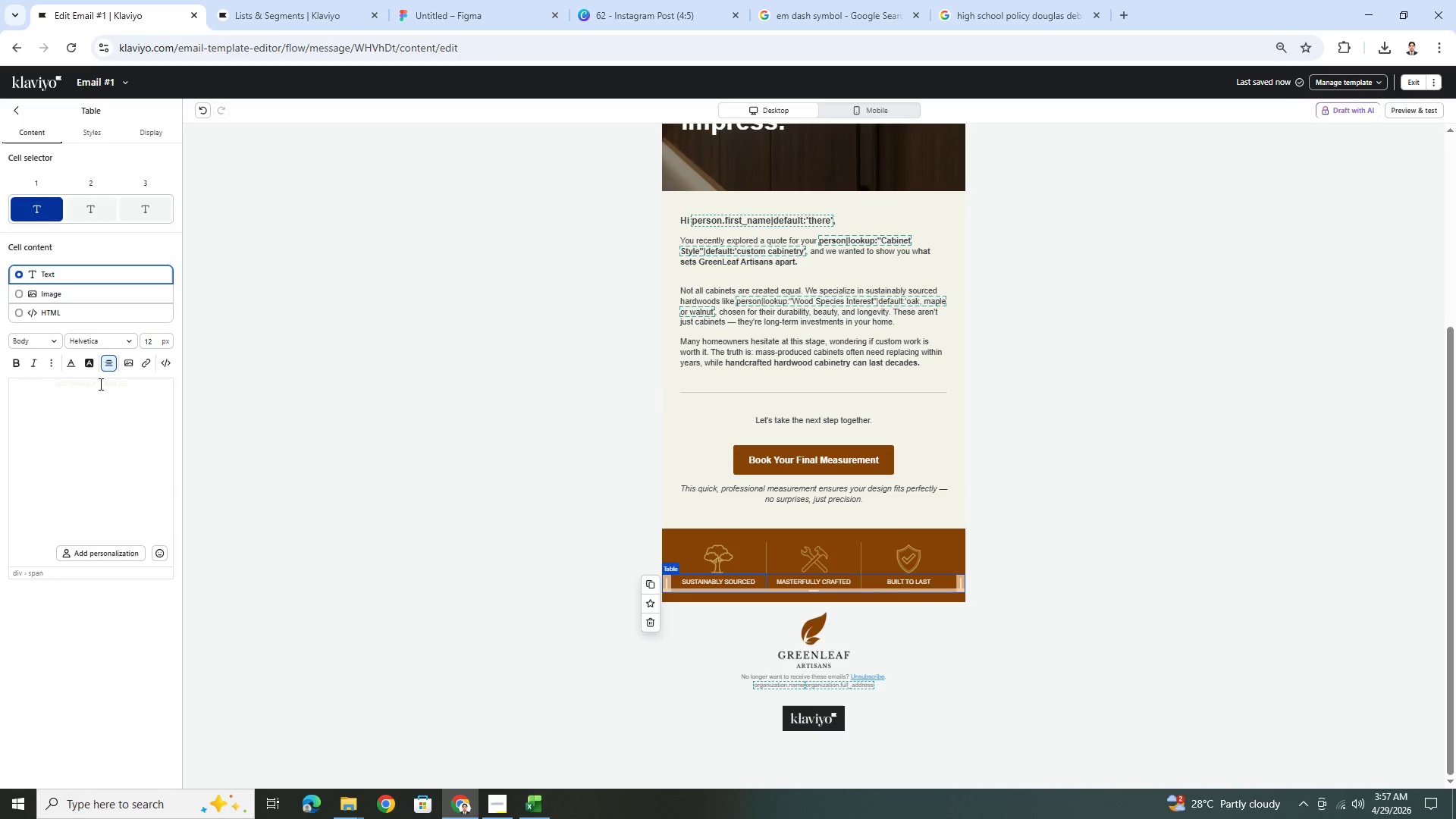 
key(Backspace)
 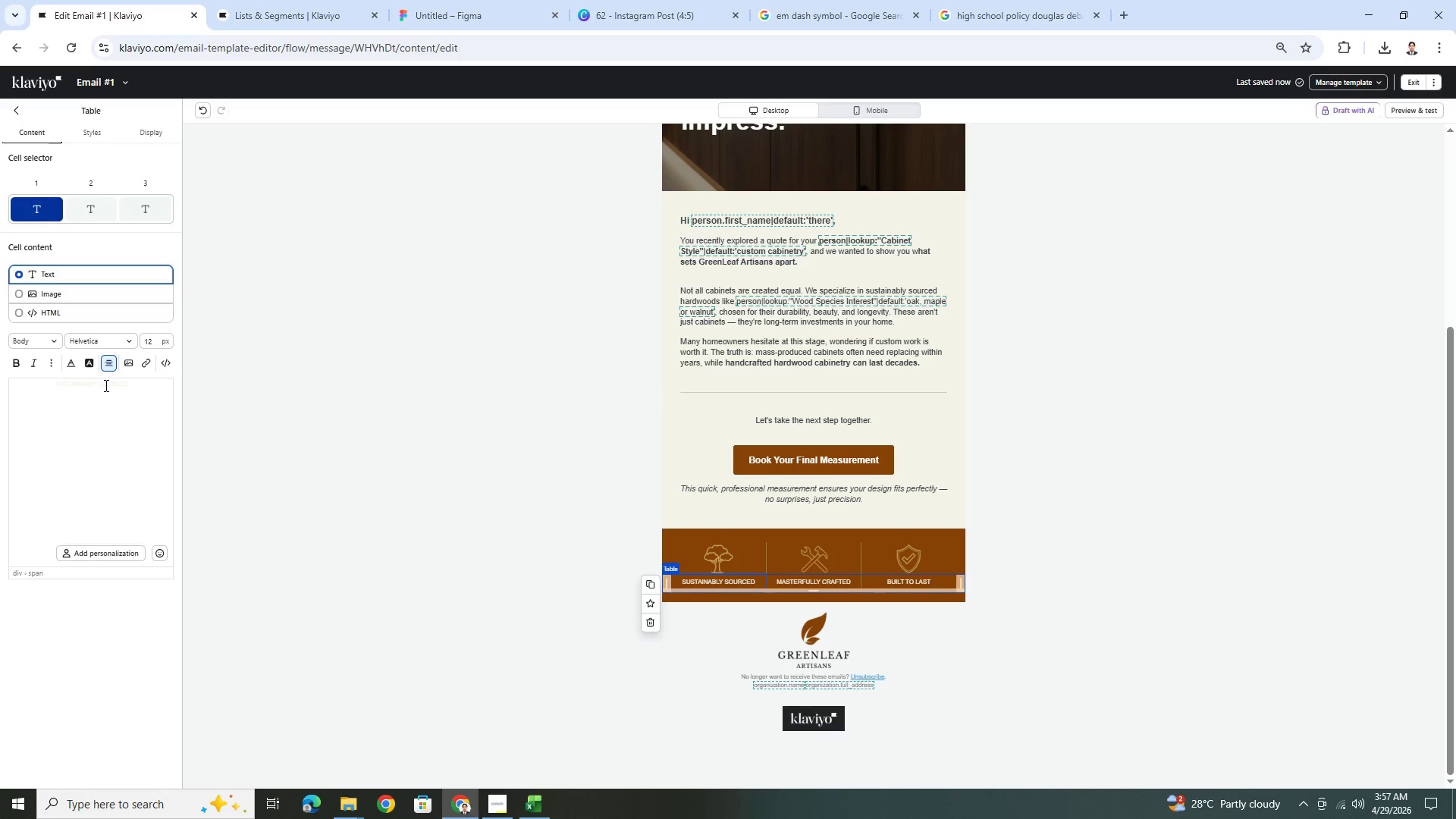 
key(Enter)
 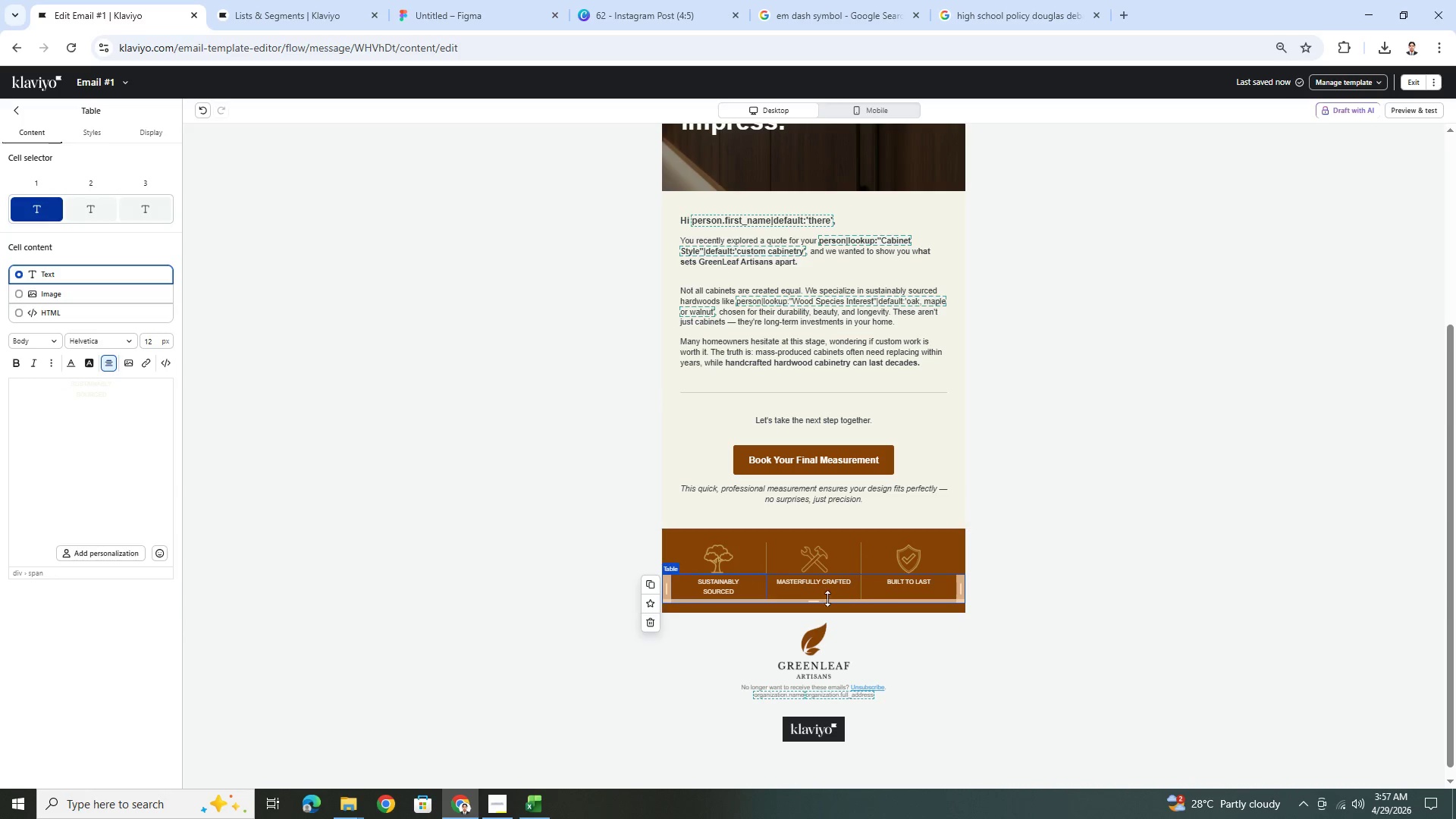 
left_click([824, 589])
 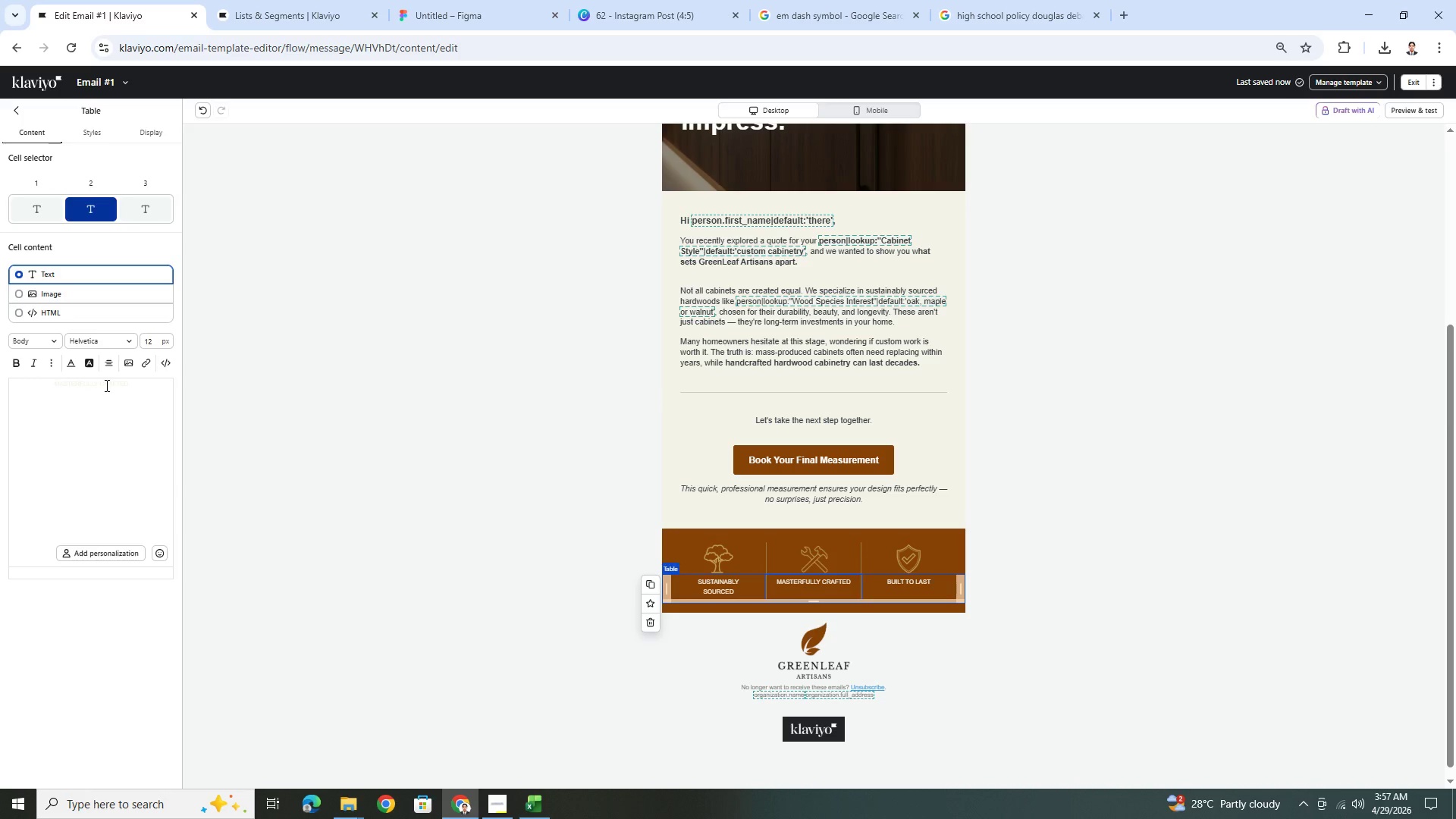 
left_click([100, 385])
 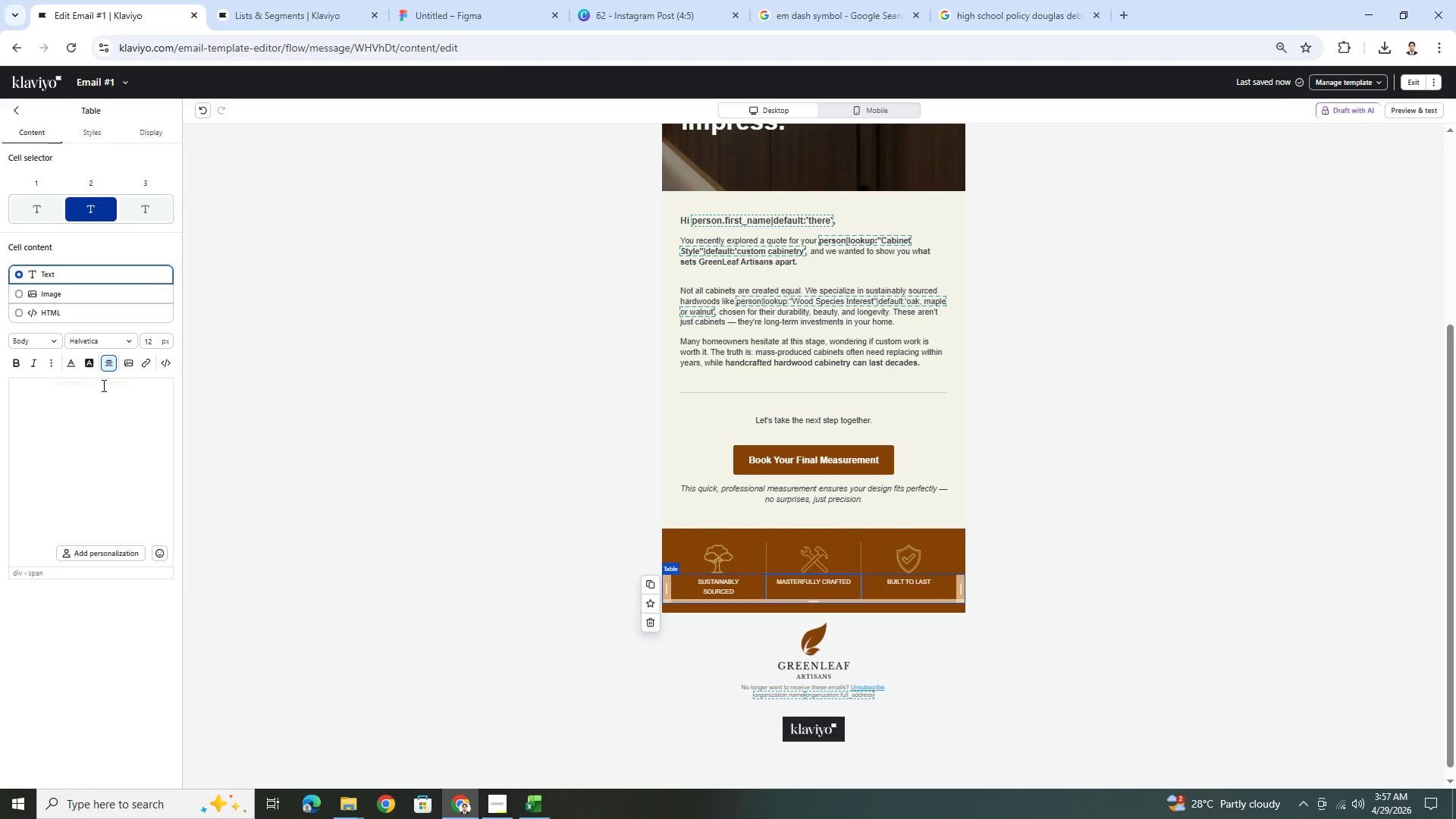 
key(Backspace)
 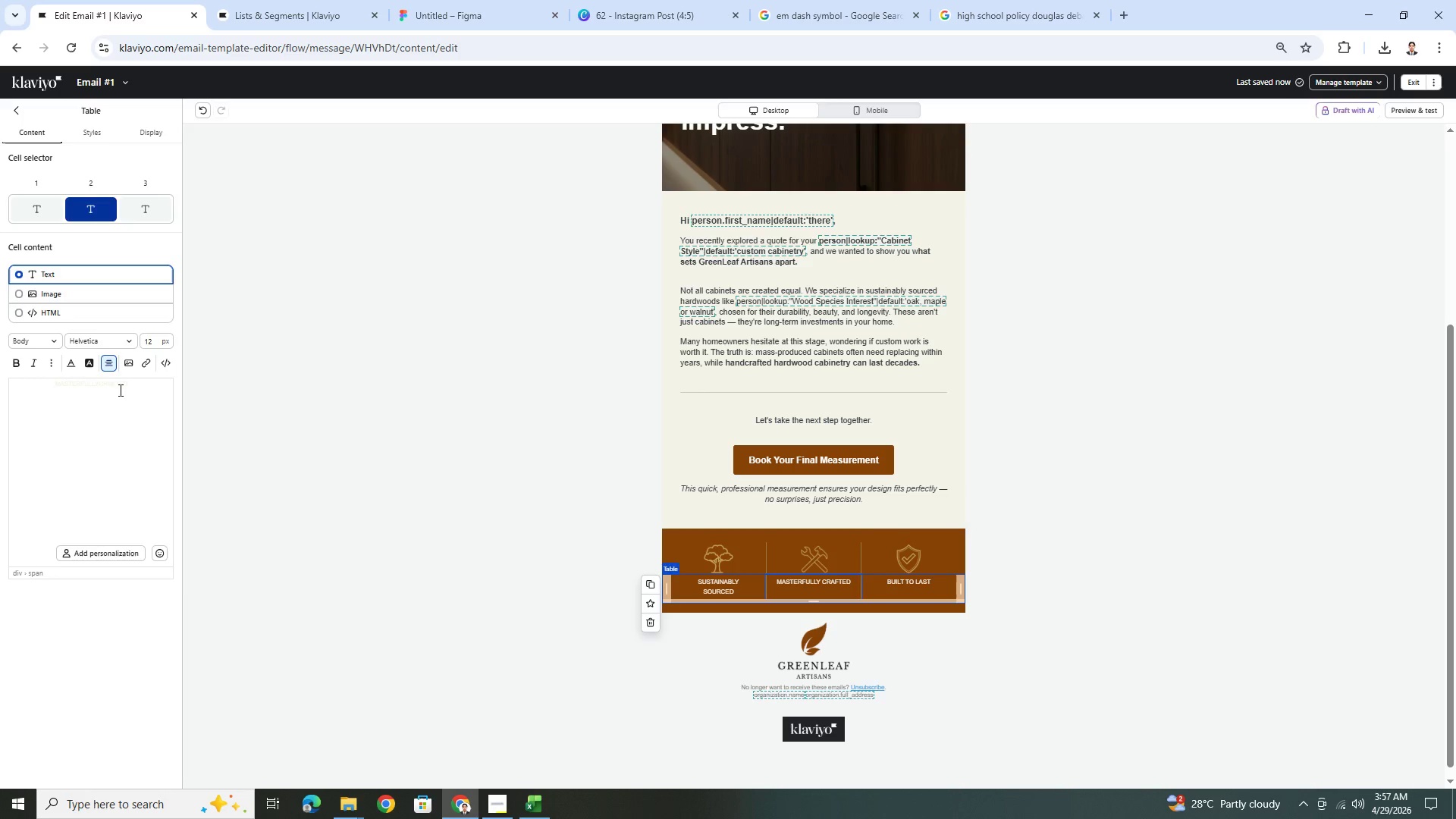 
key(Enter)
 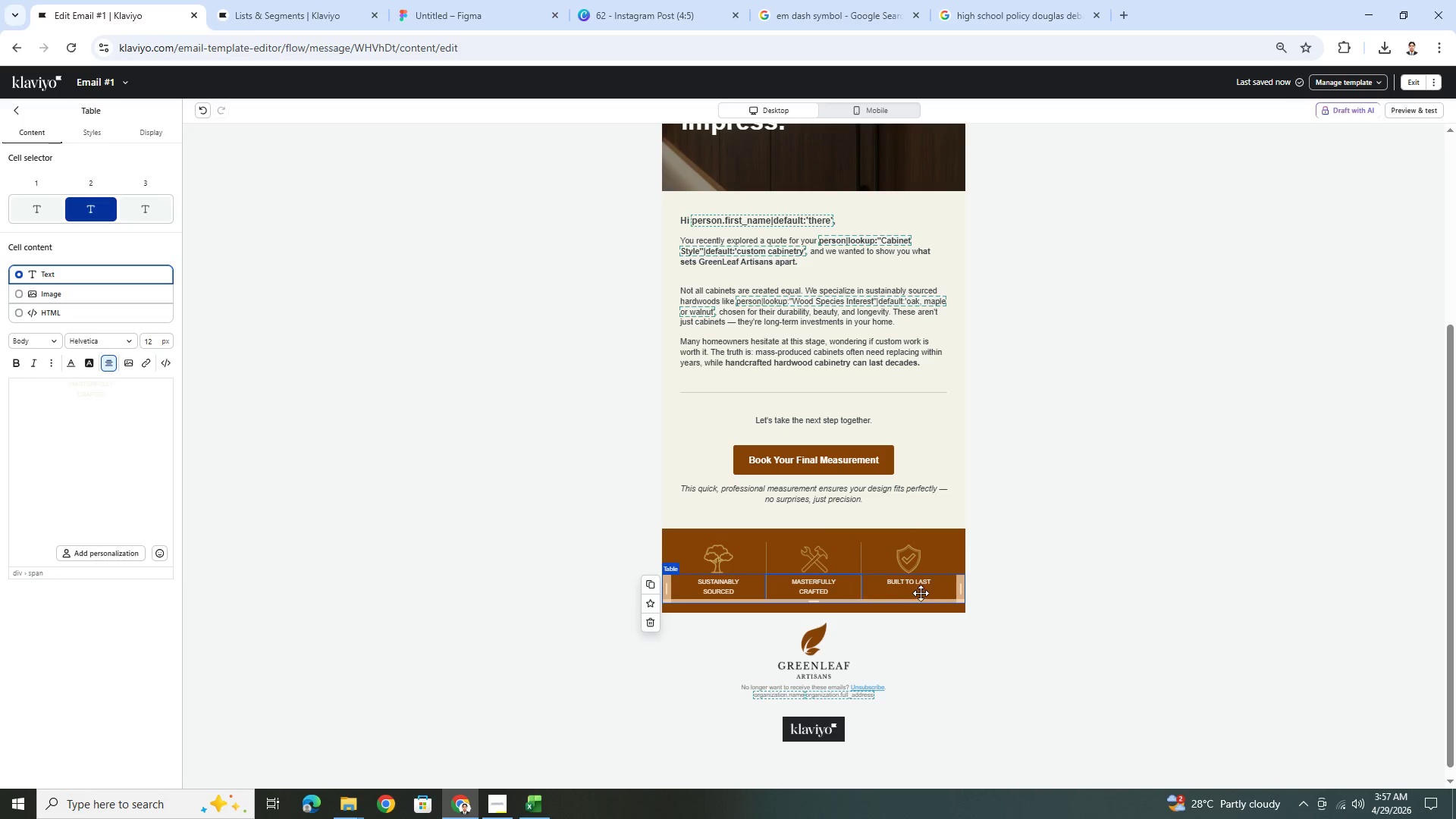 
left_click([921, 585])
 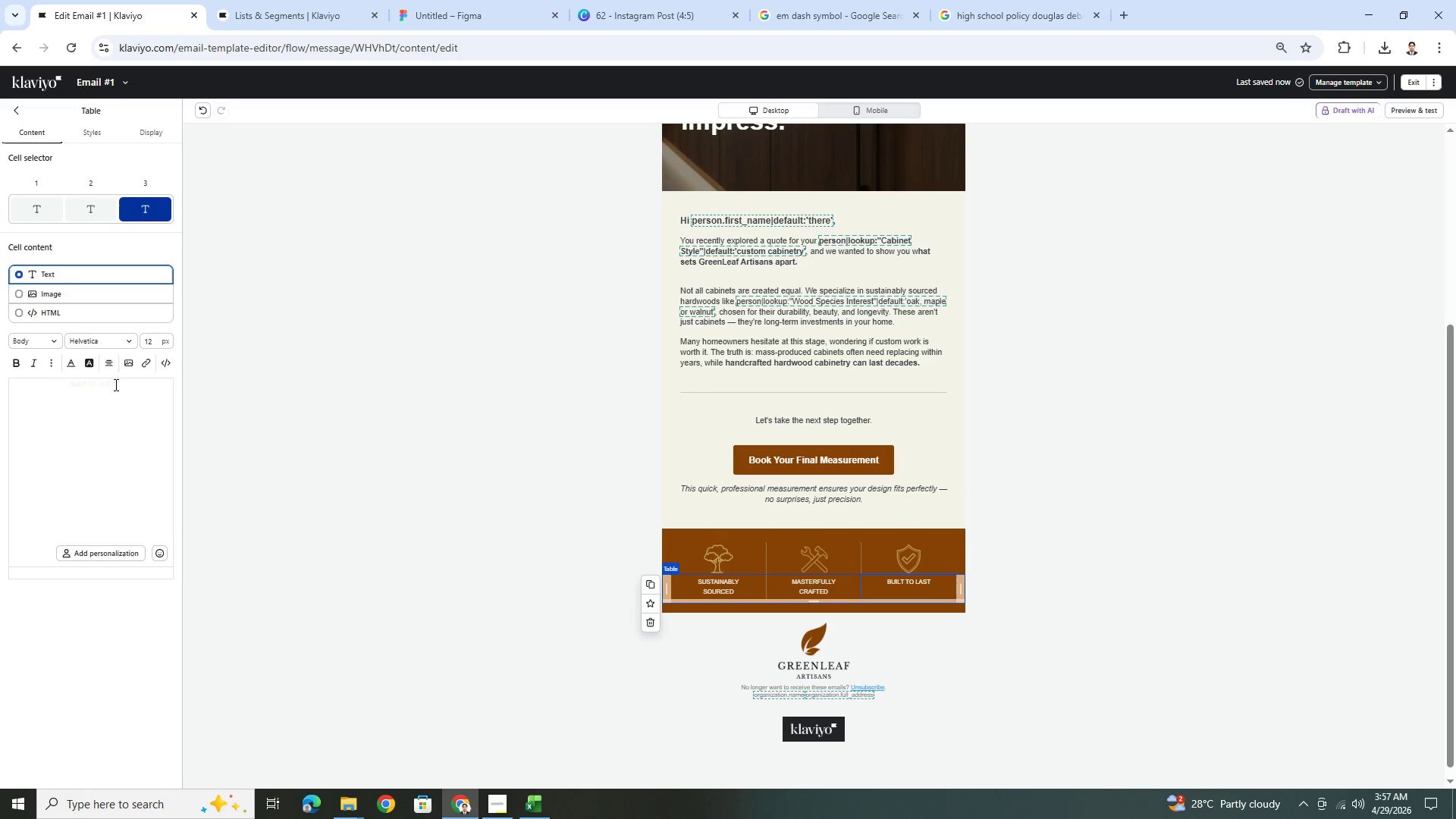 
left_click([97, 384])
 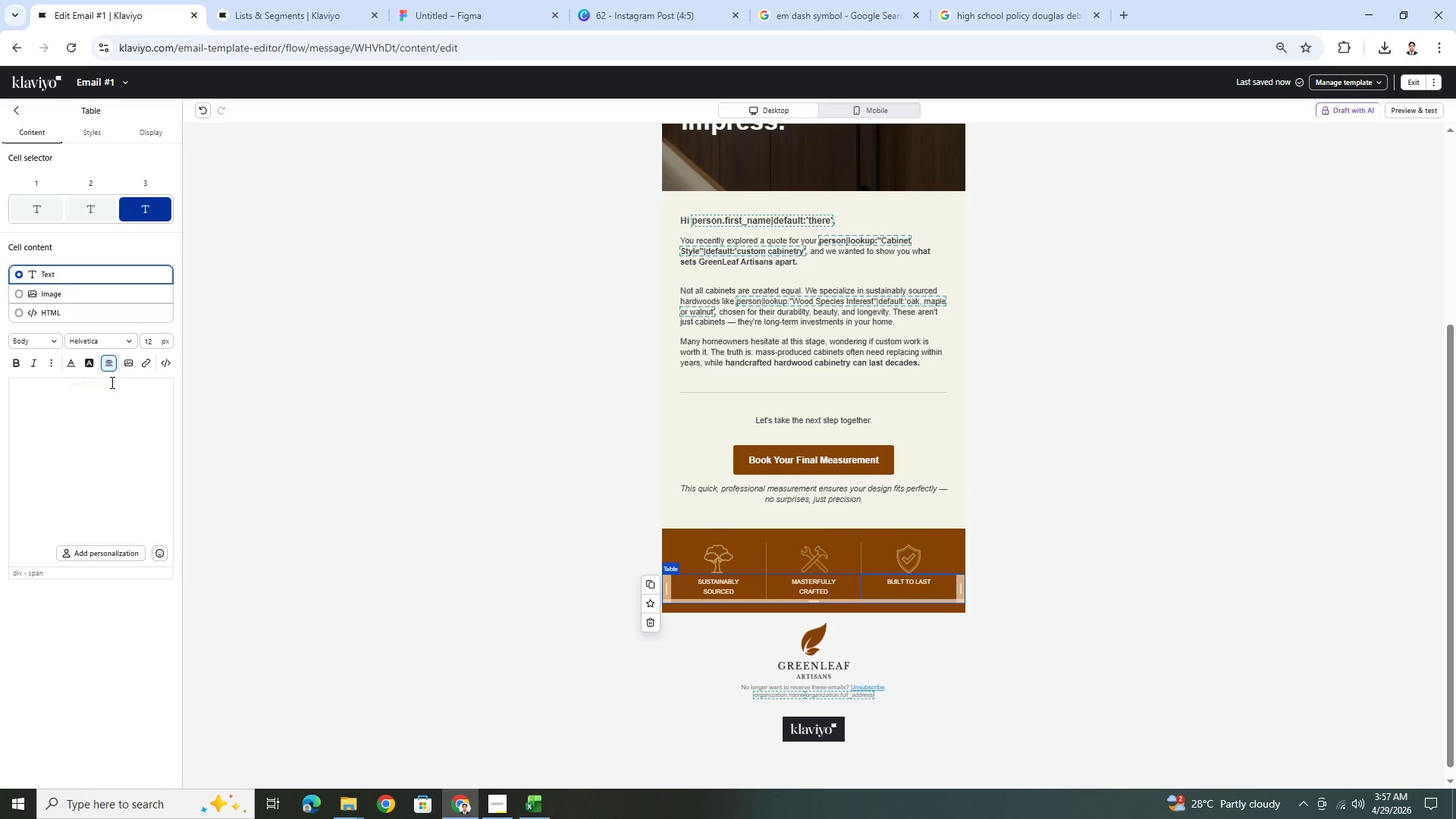 
key(Enter)
 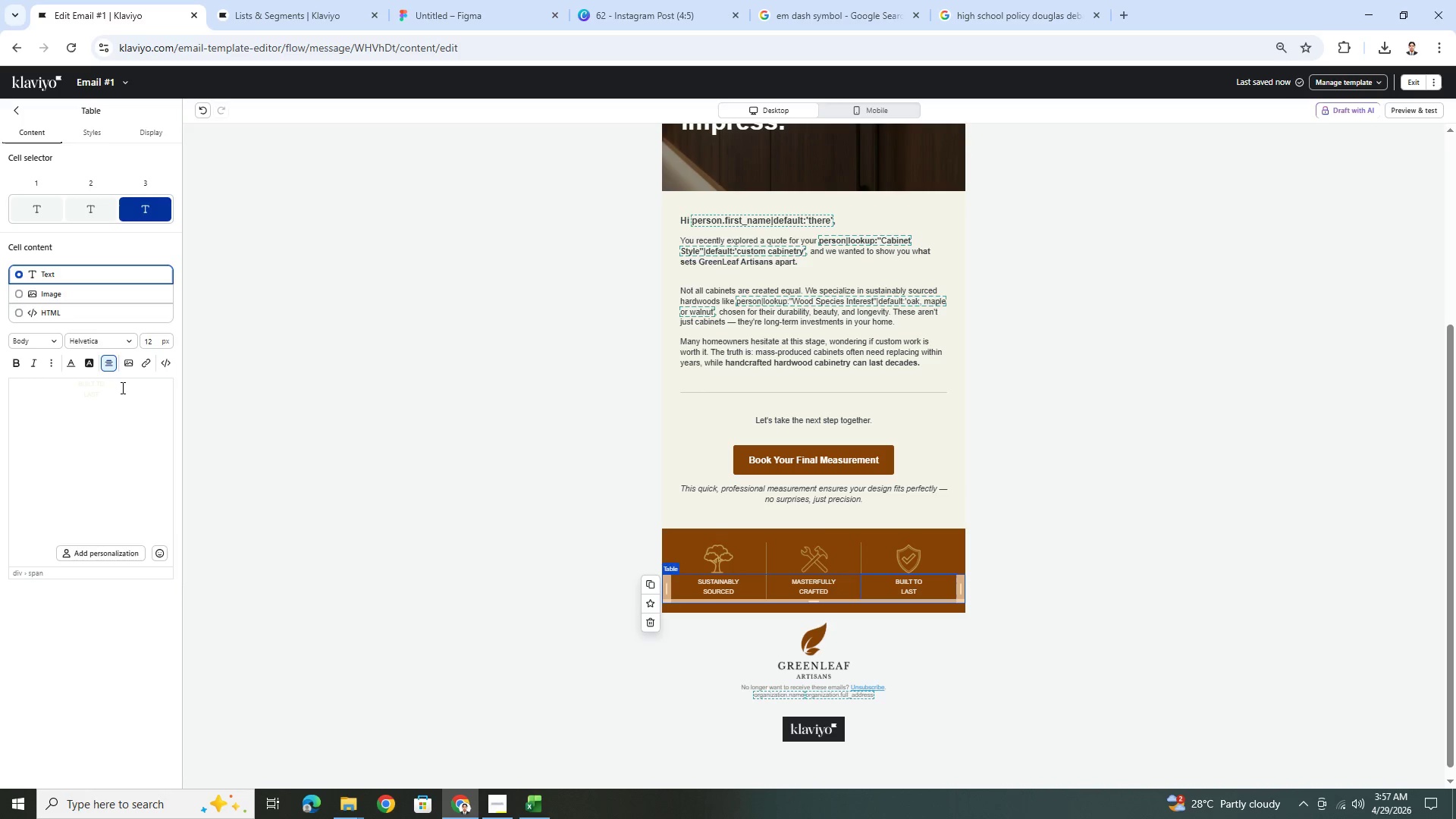 
left_click([114, 384])
 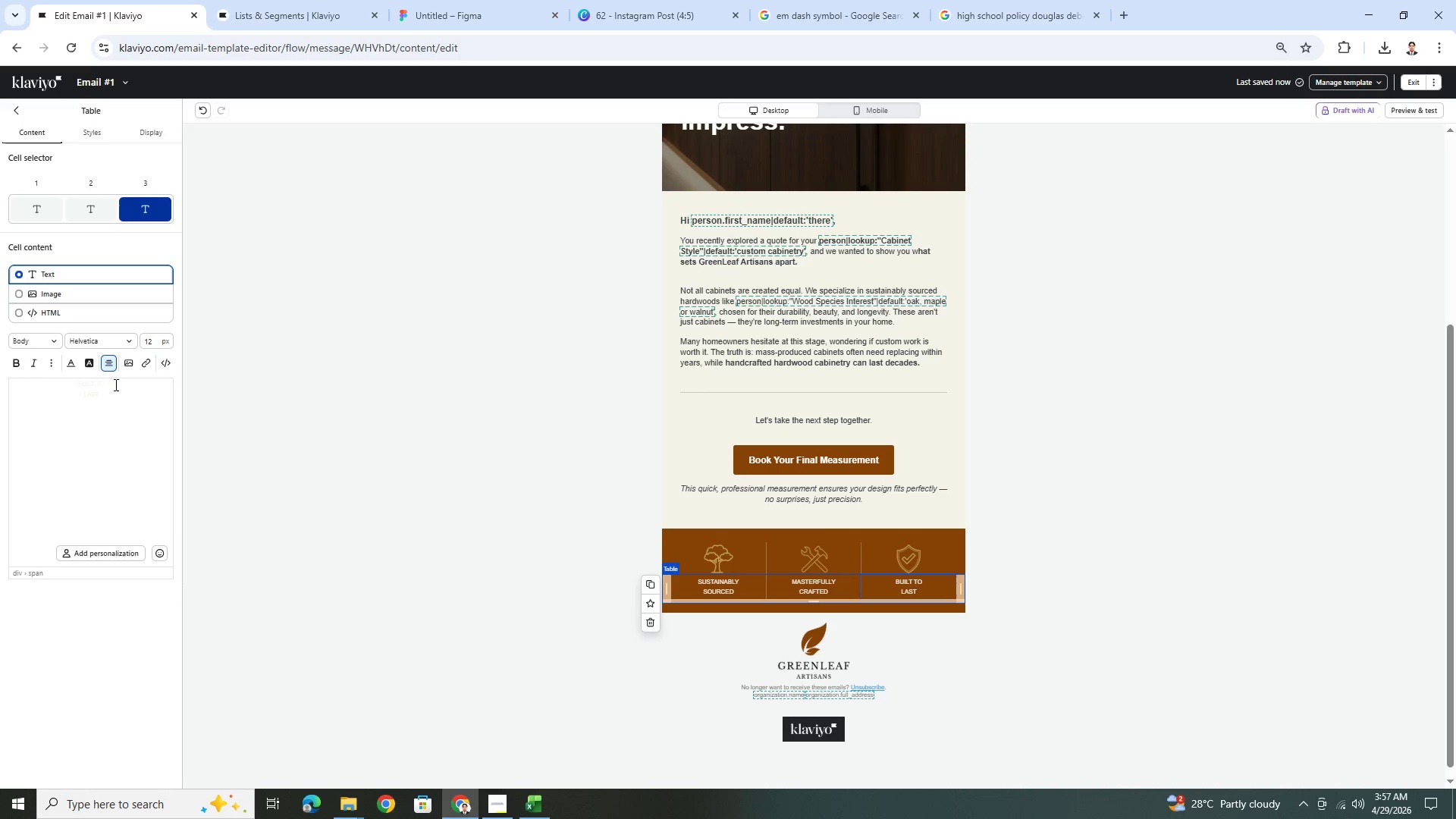 
key(Delete)
 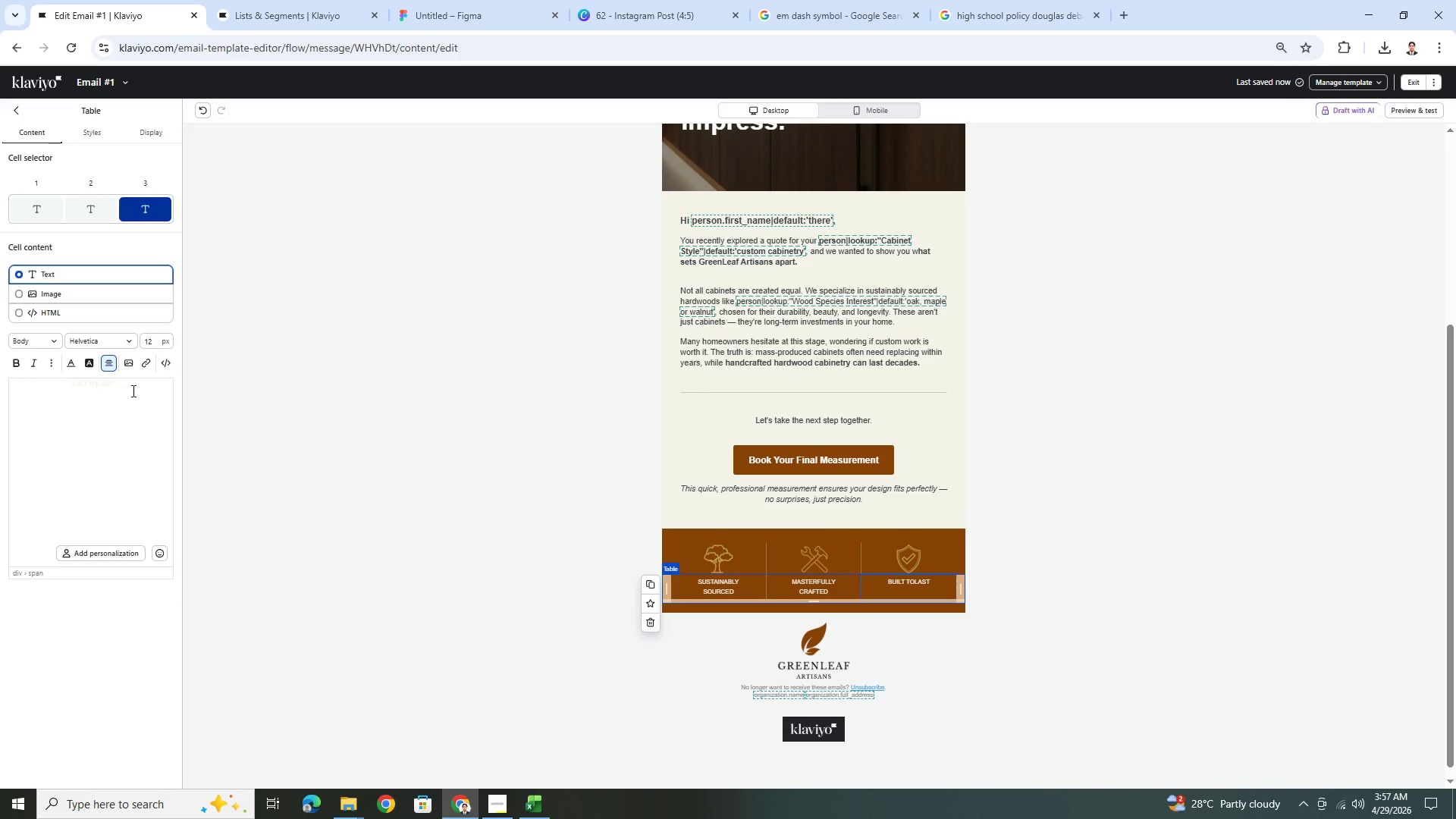 
key(Enter)
 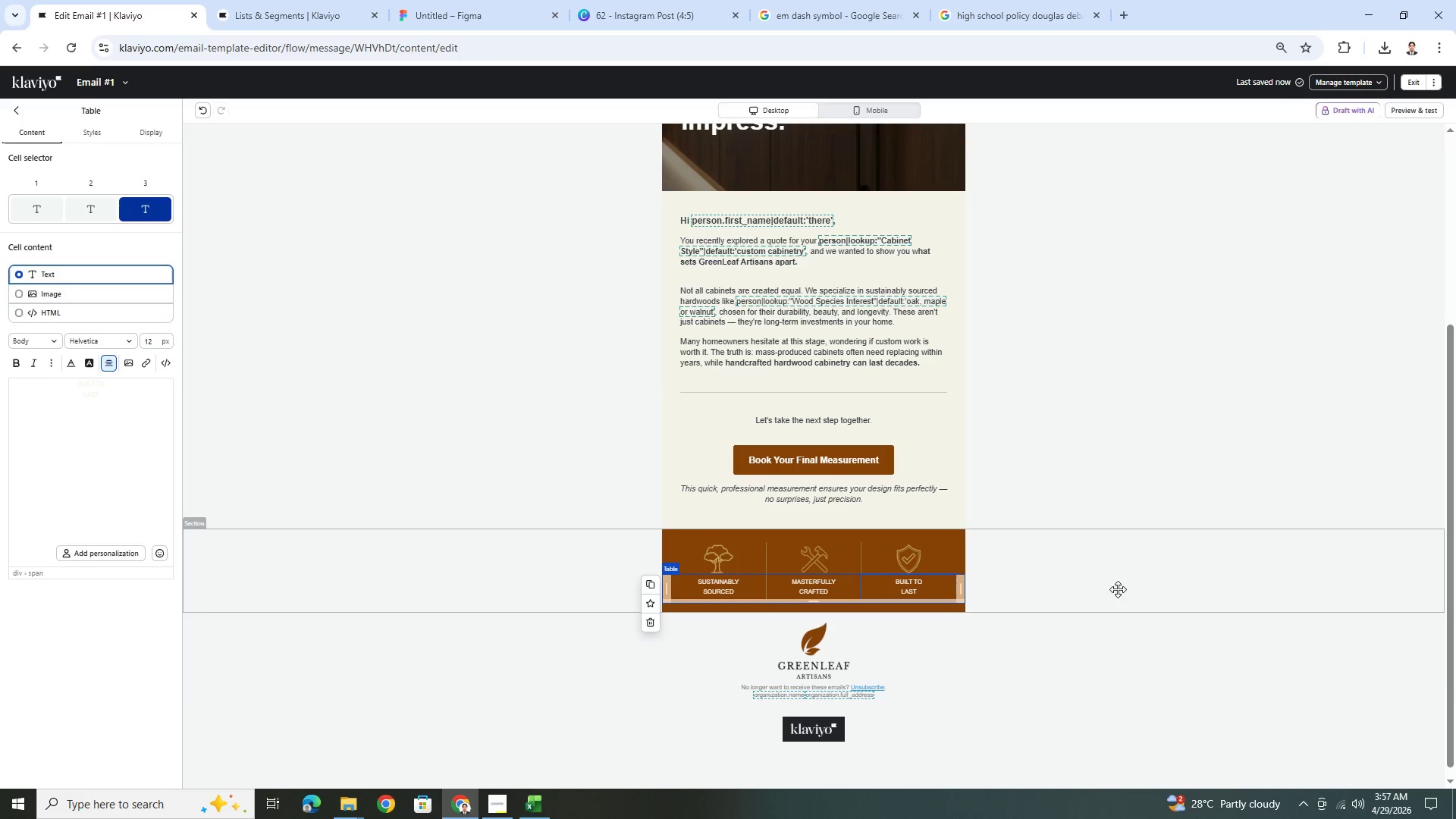 
left_click([1106, 655])
 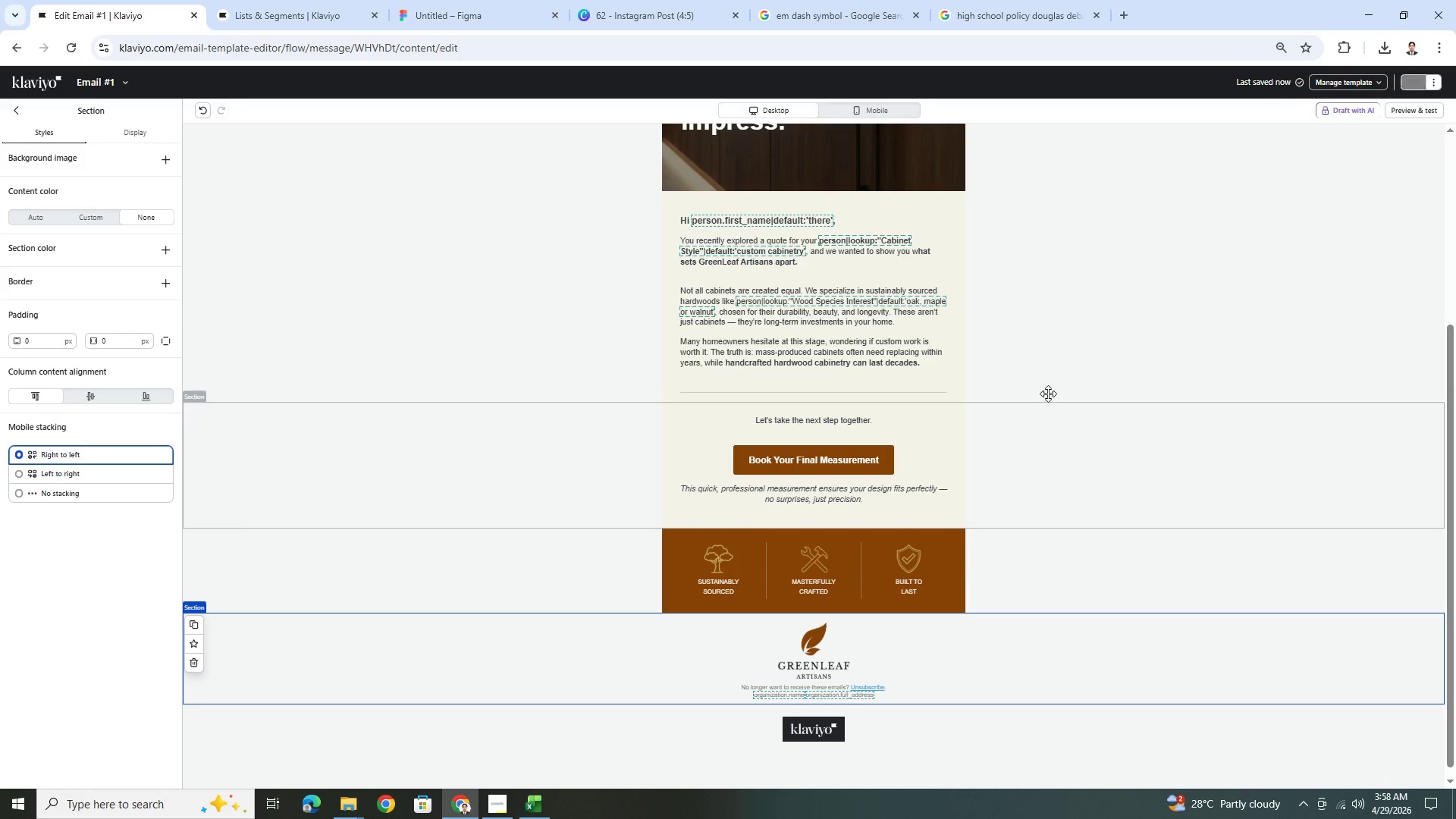 
scroll: coordinate [1045, 387], scroll_direction: up, amount: 2.0
 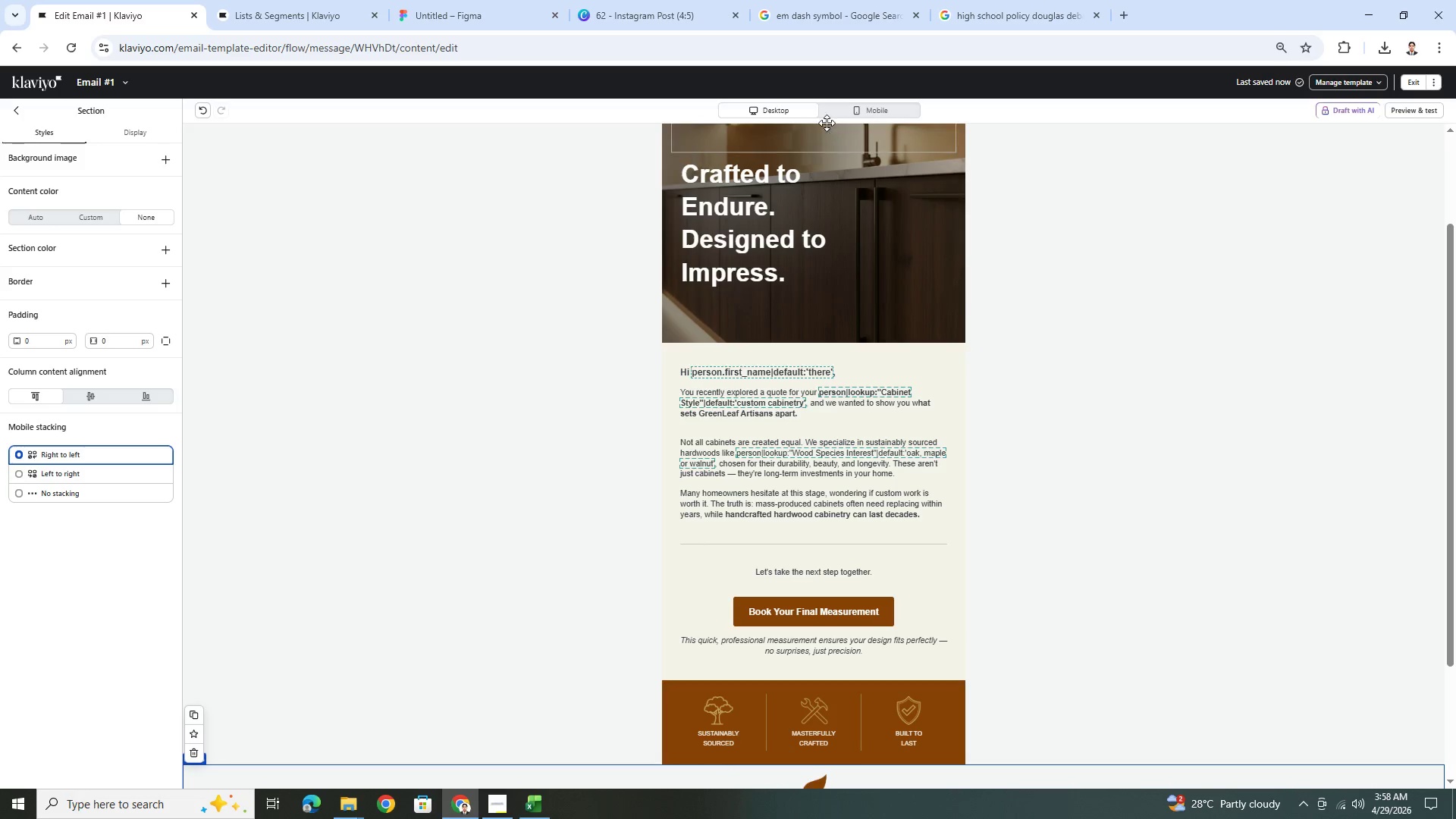 
left_click([836, 111])
 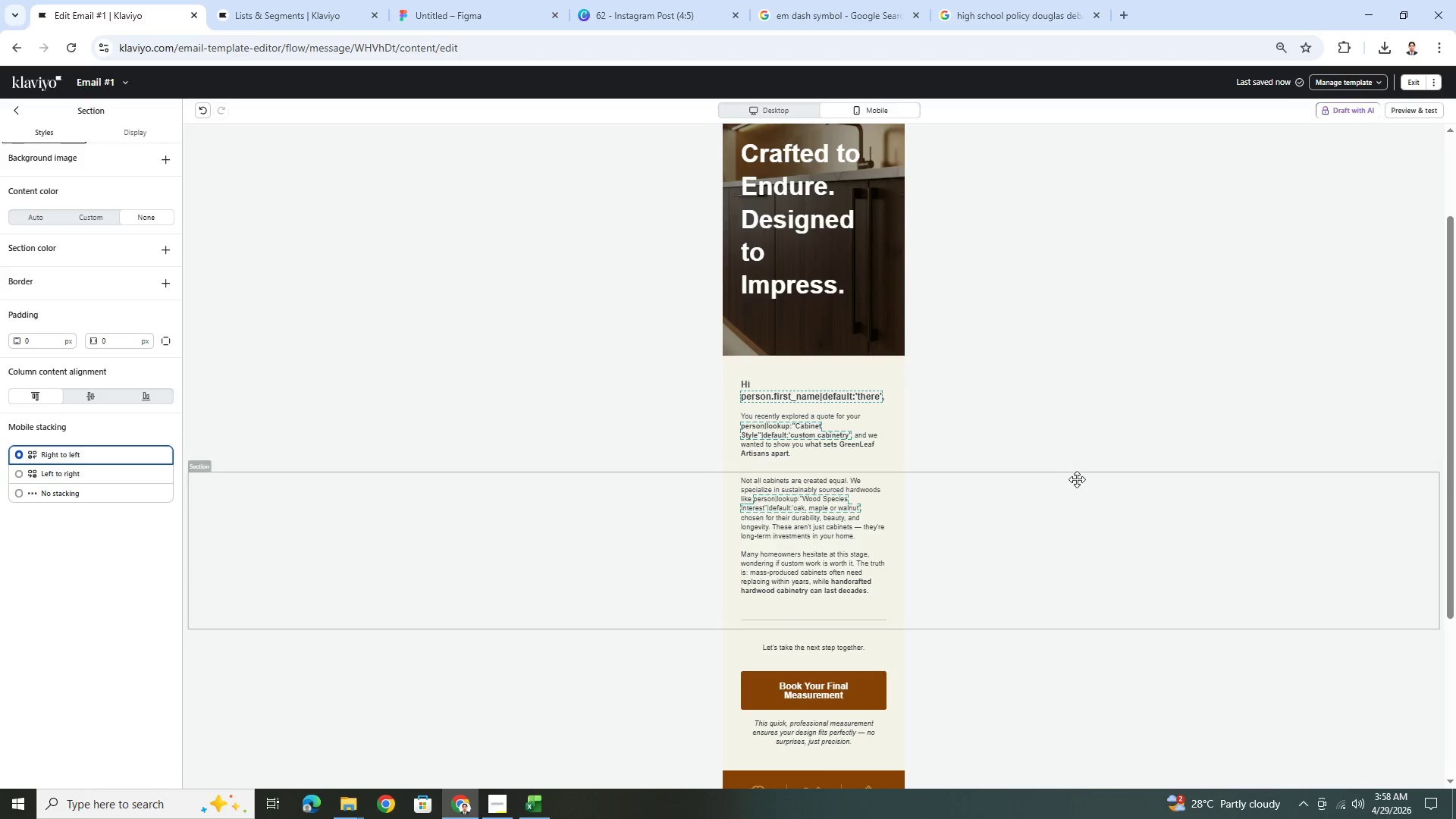 
scroll: coordinate [1077, 485], scroll_direction: down, amount: 4.0
 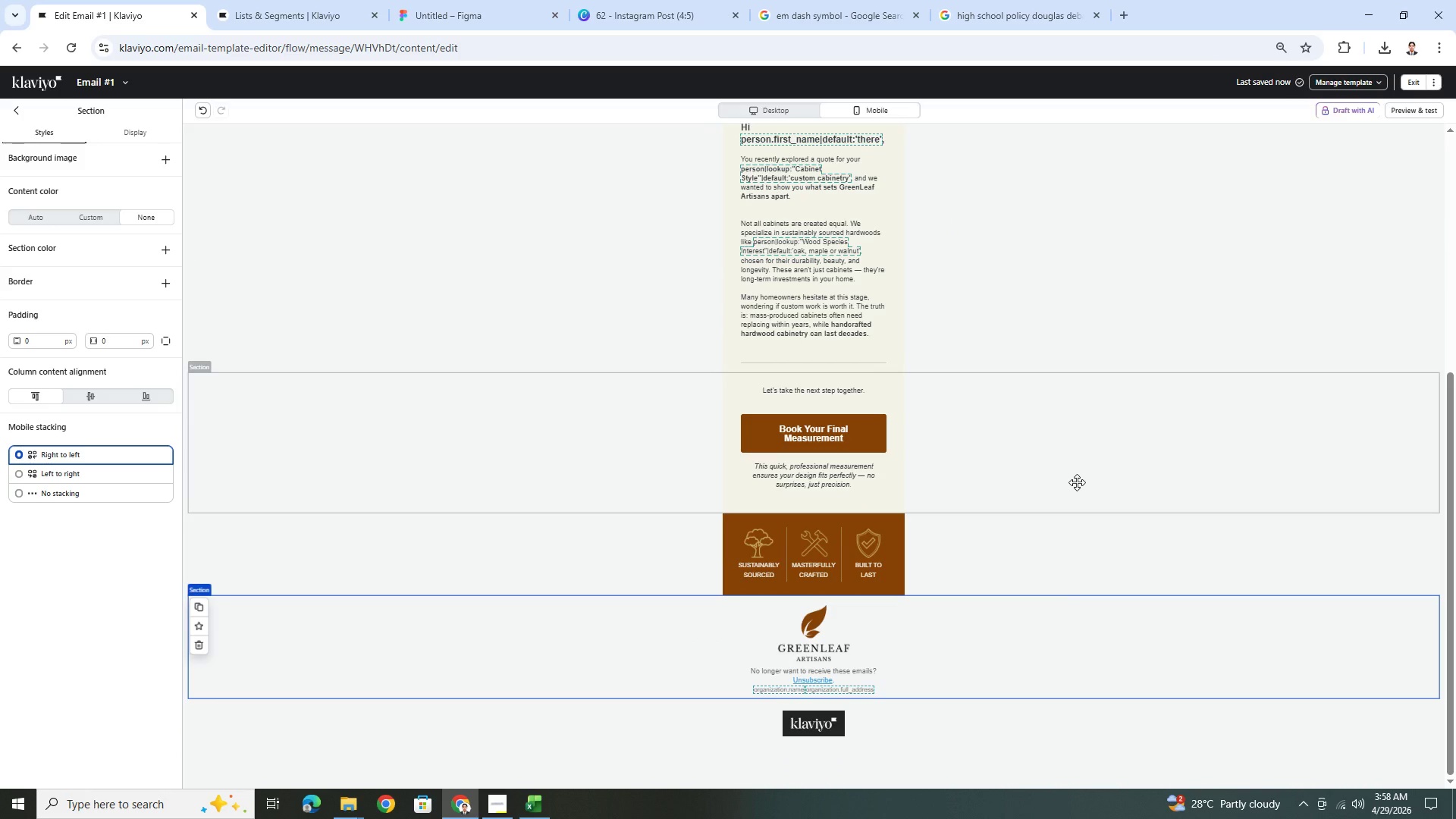 
scroll: coordinate [1080, 484], scroll_direction: up, amount: 2.0
 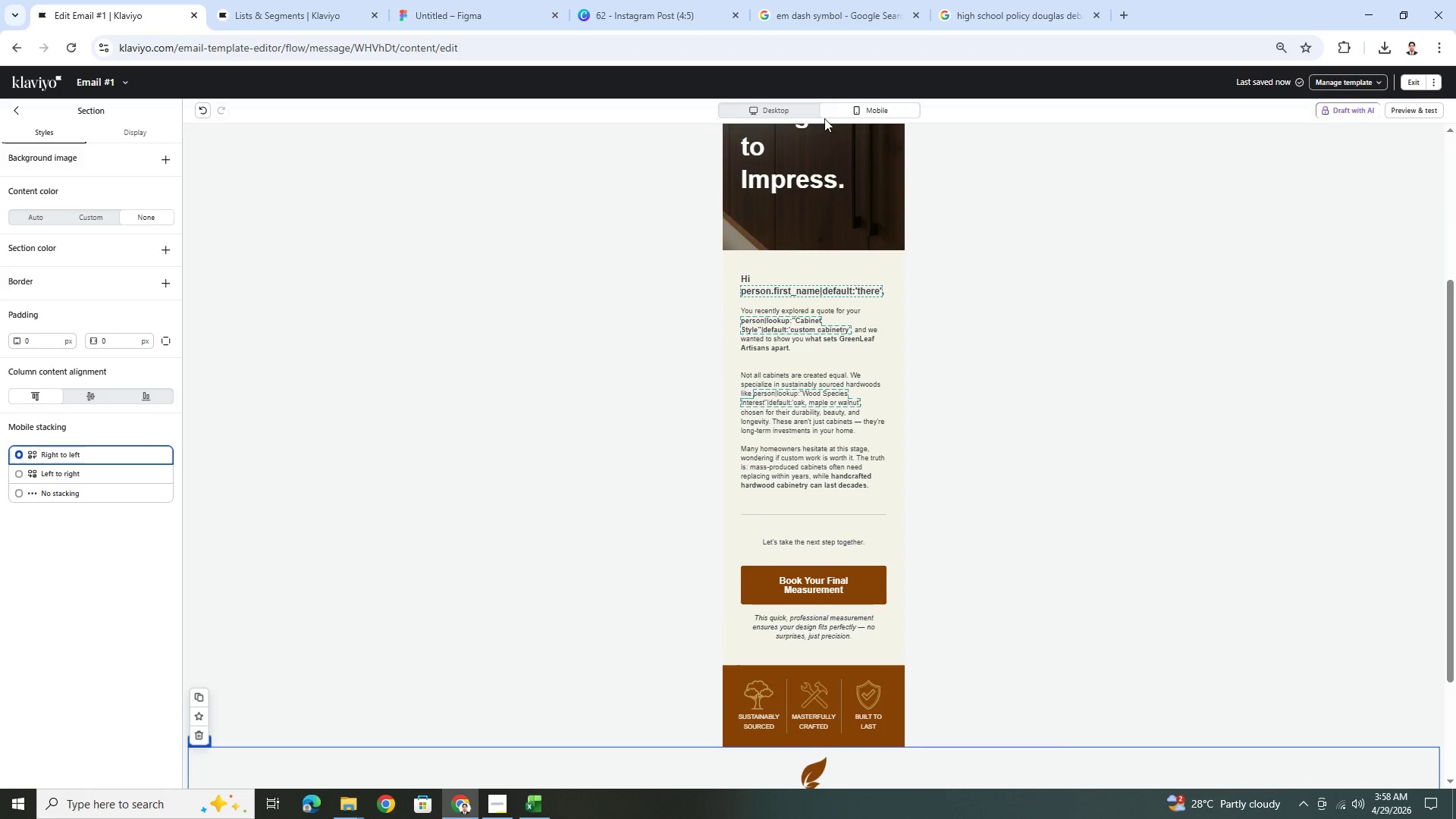 
left_click([804, 115])
 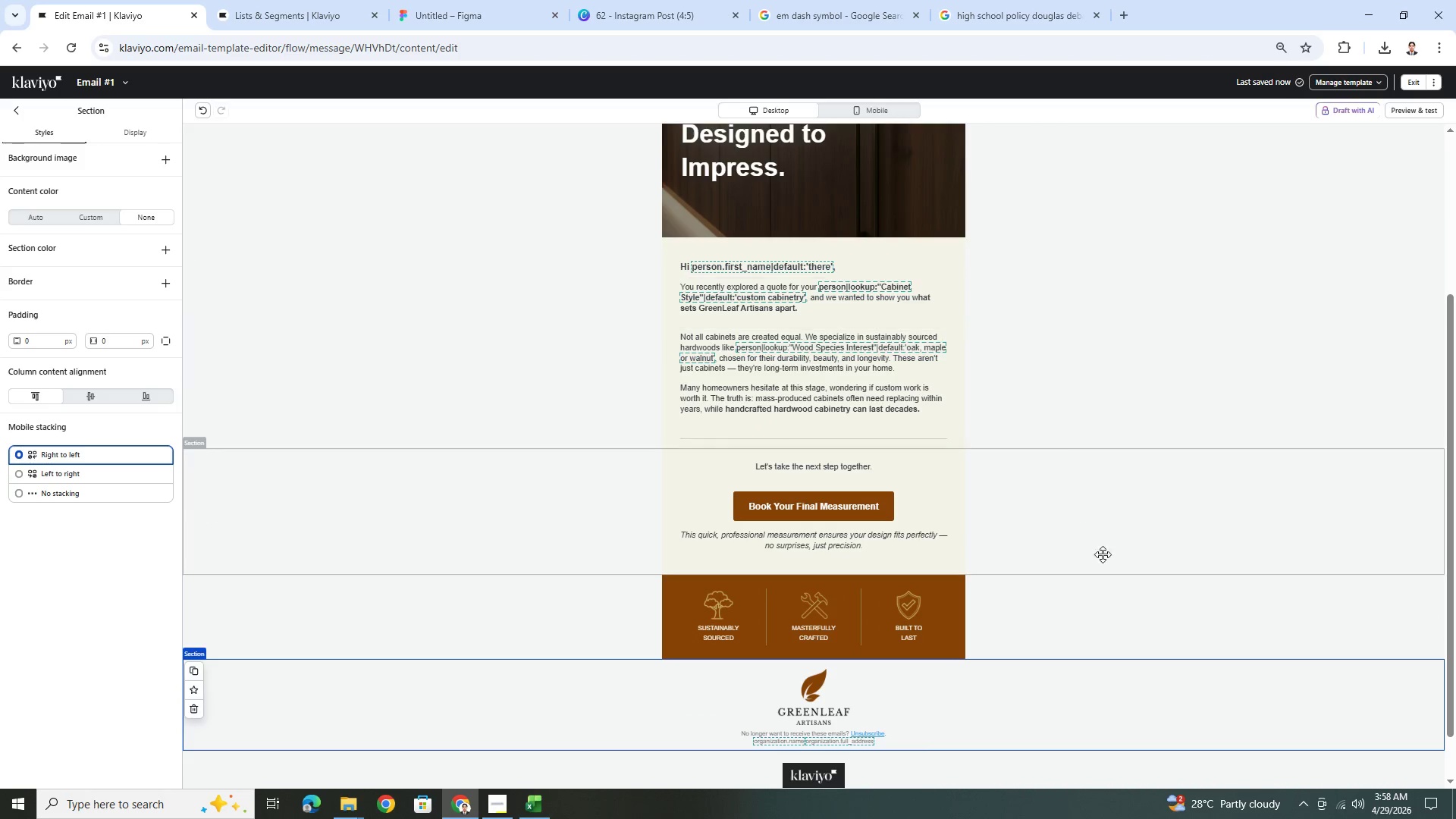 
scroll: coordinate [1105, 562], scroll_direction: down, amount: 3.0
 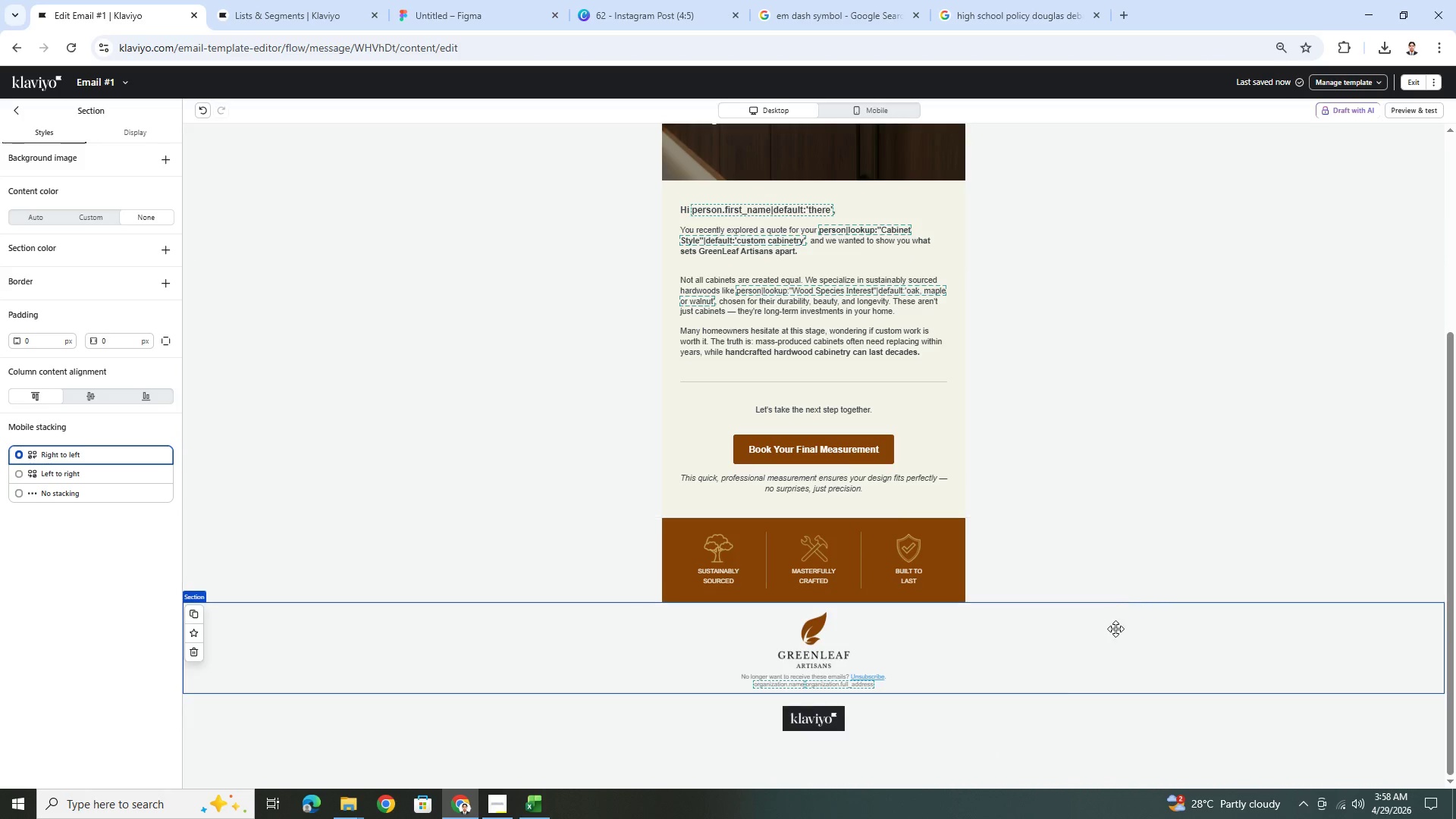 
left_click([1116, 629])
 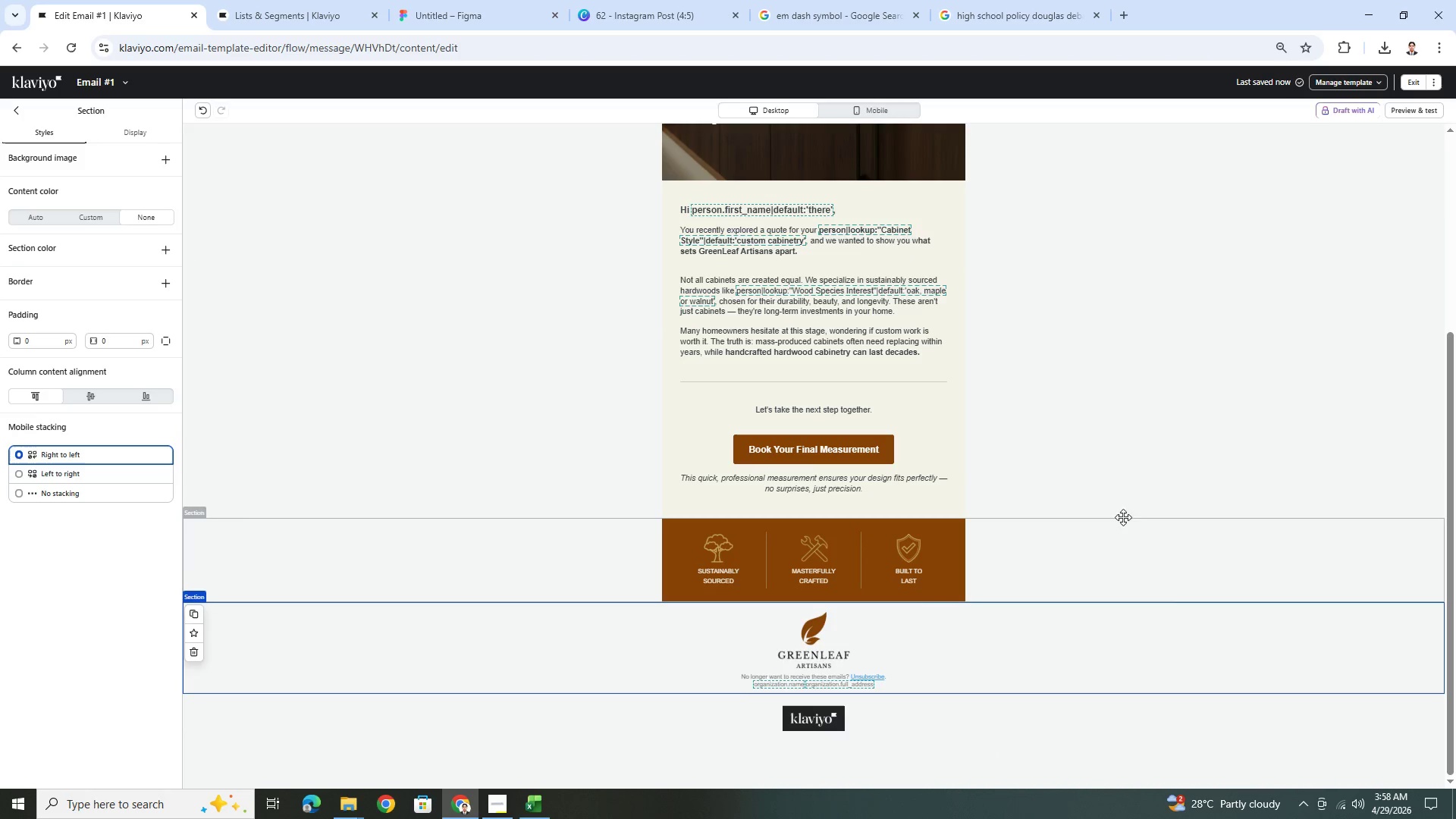 
double_click([1099, 449])
 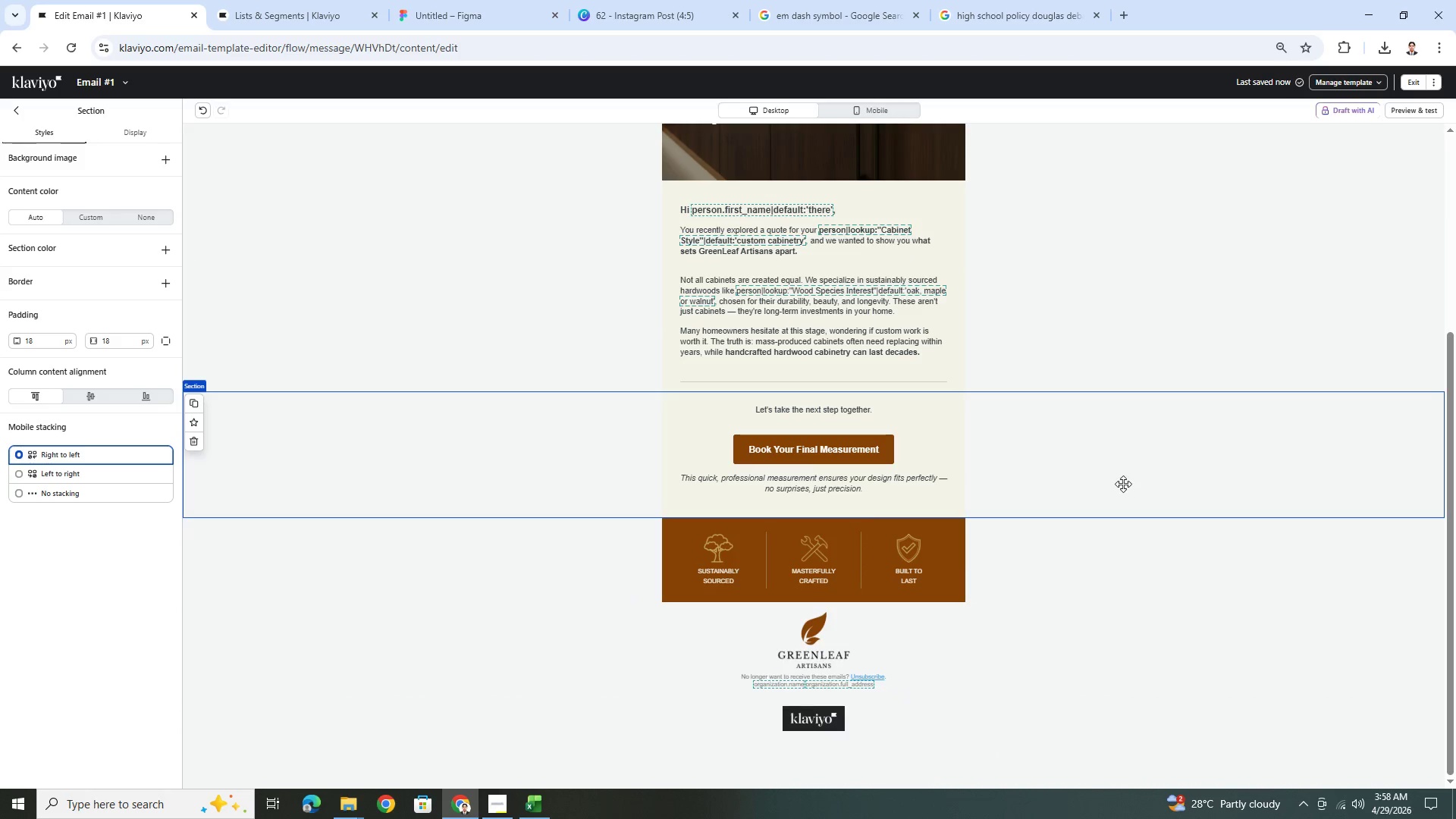 
scroll: coordinate [1131, 519], scroll_direction: up, amount: 1.0
 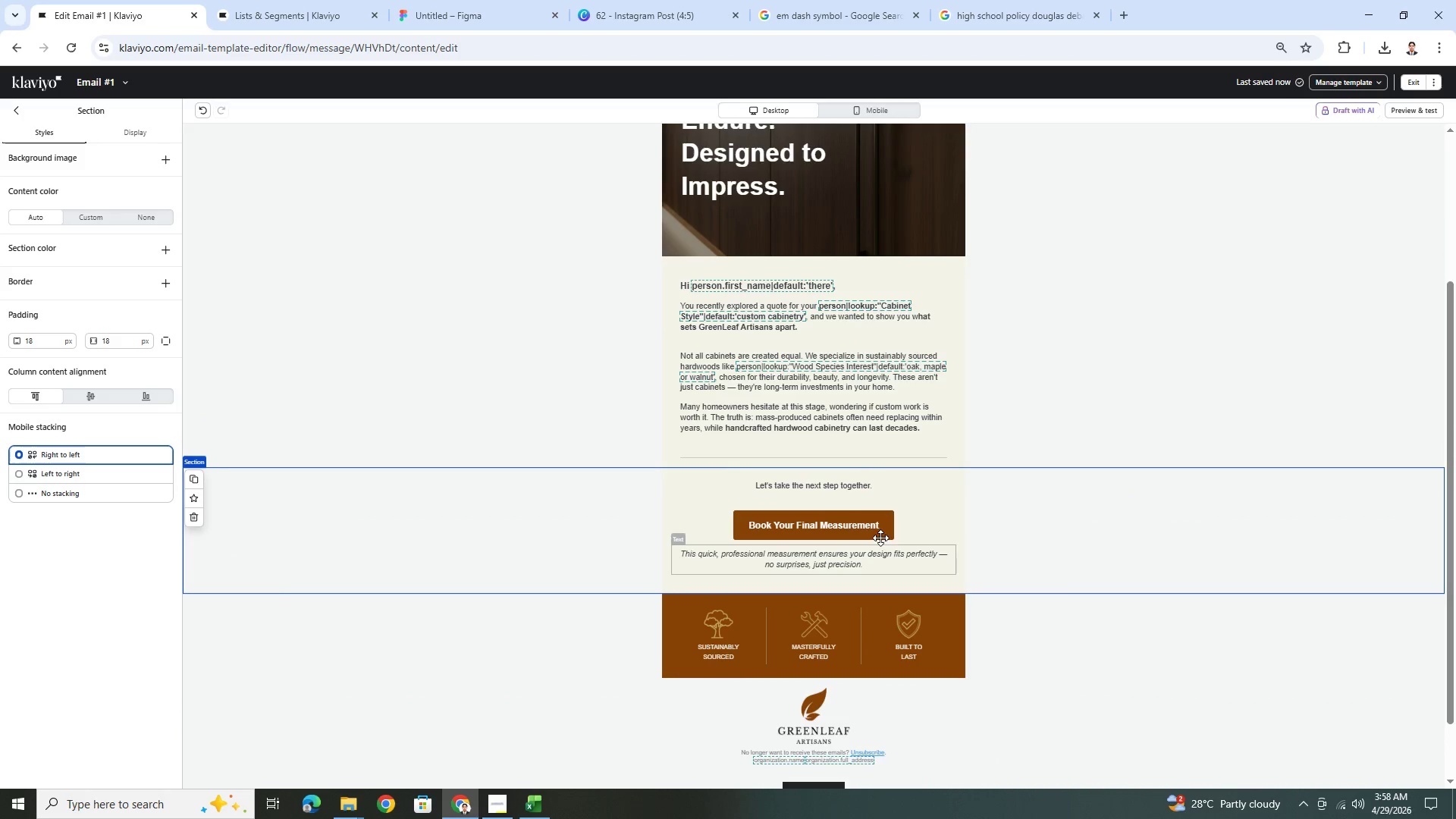 
left_click([853, 514])
 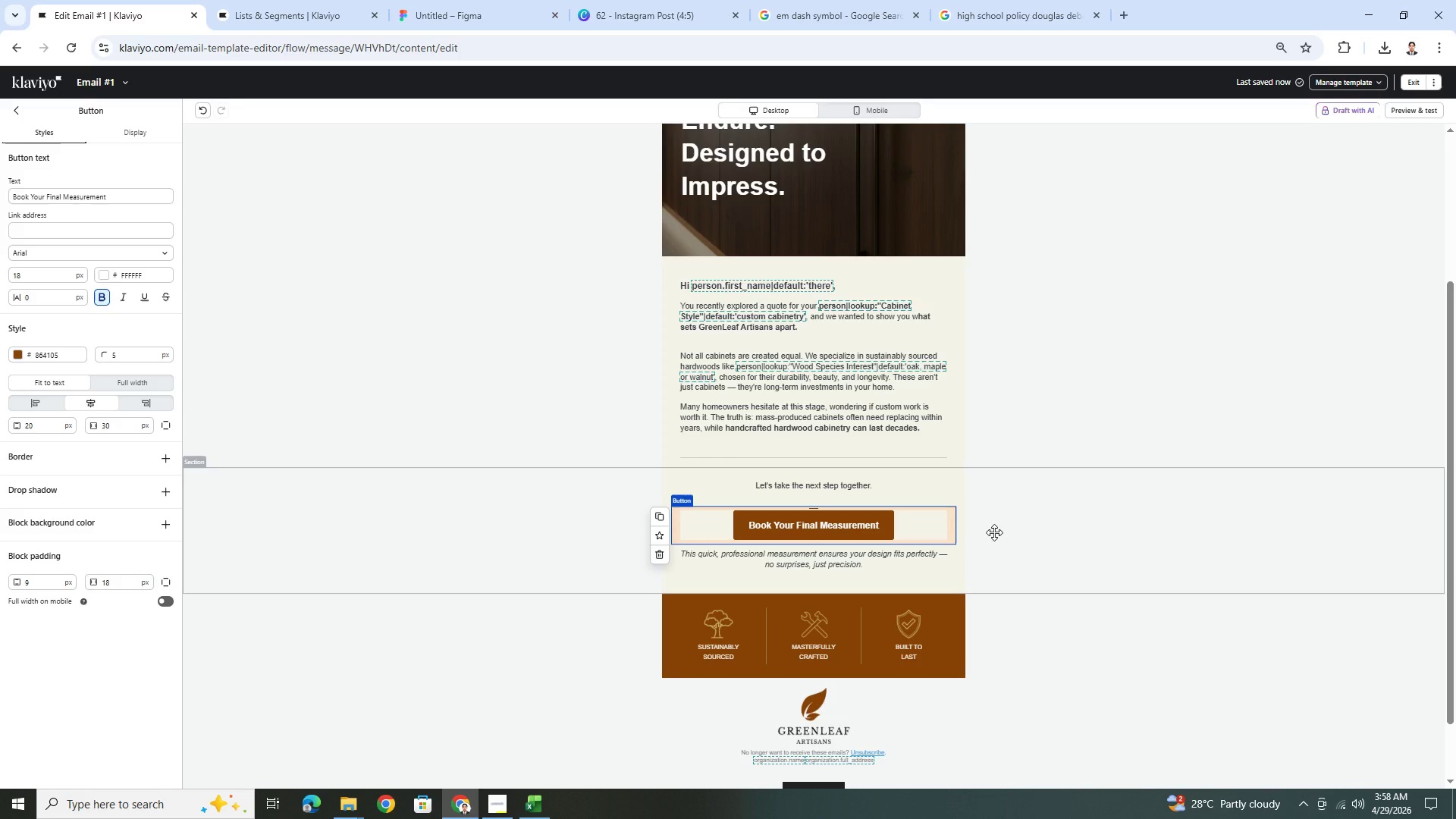 
wait(13.06)
 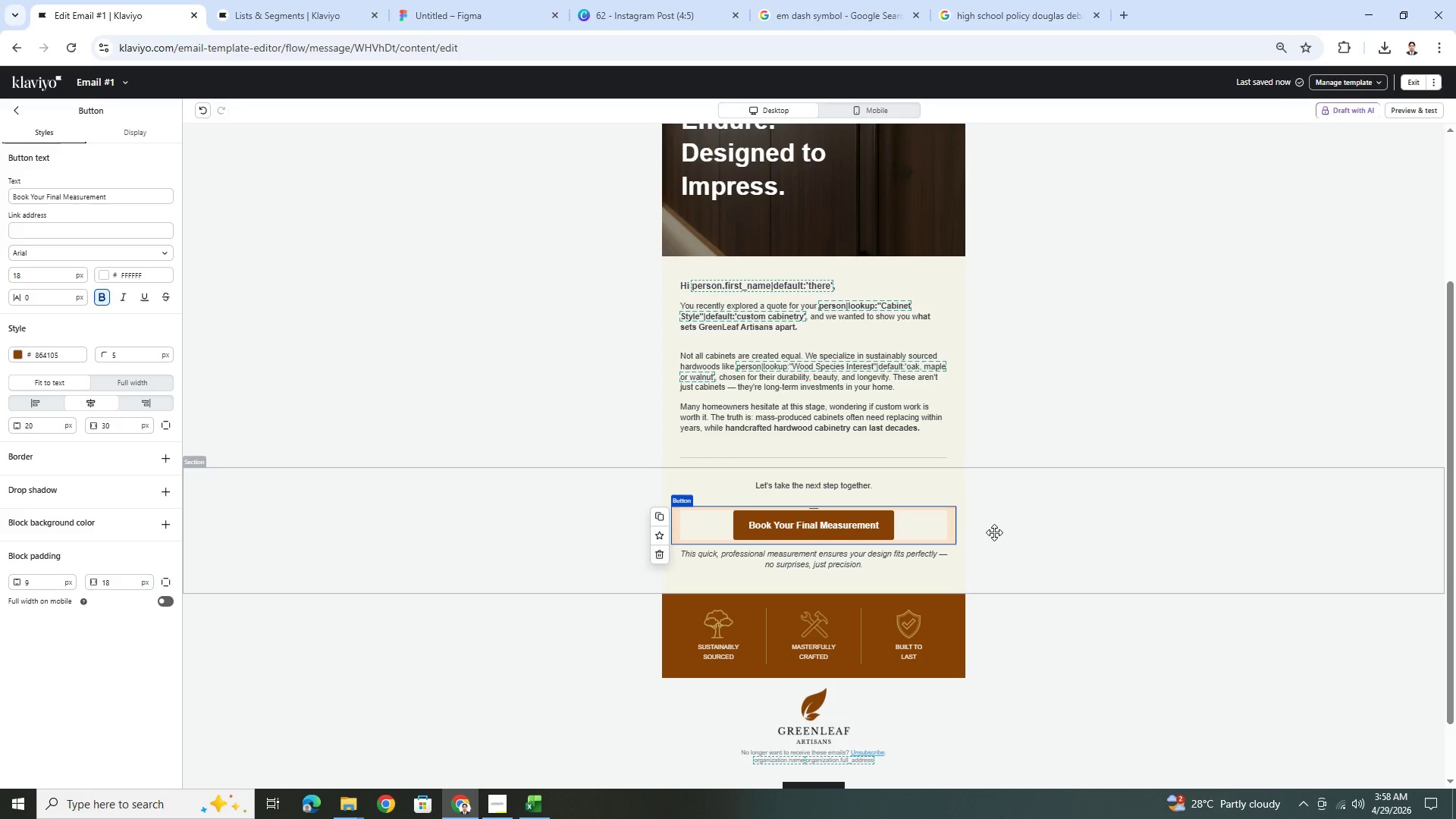 
left_click([1046, 557])
 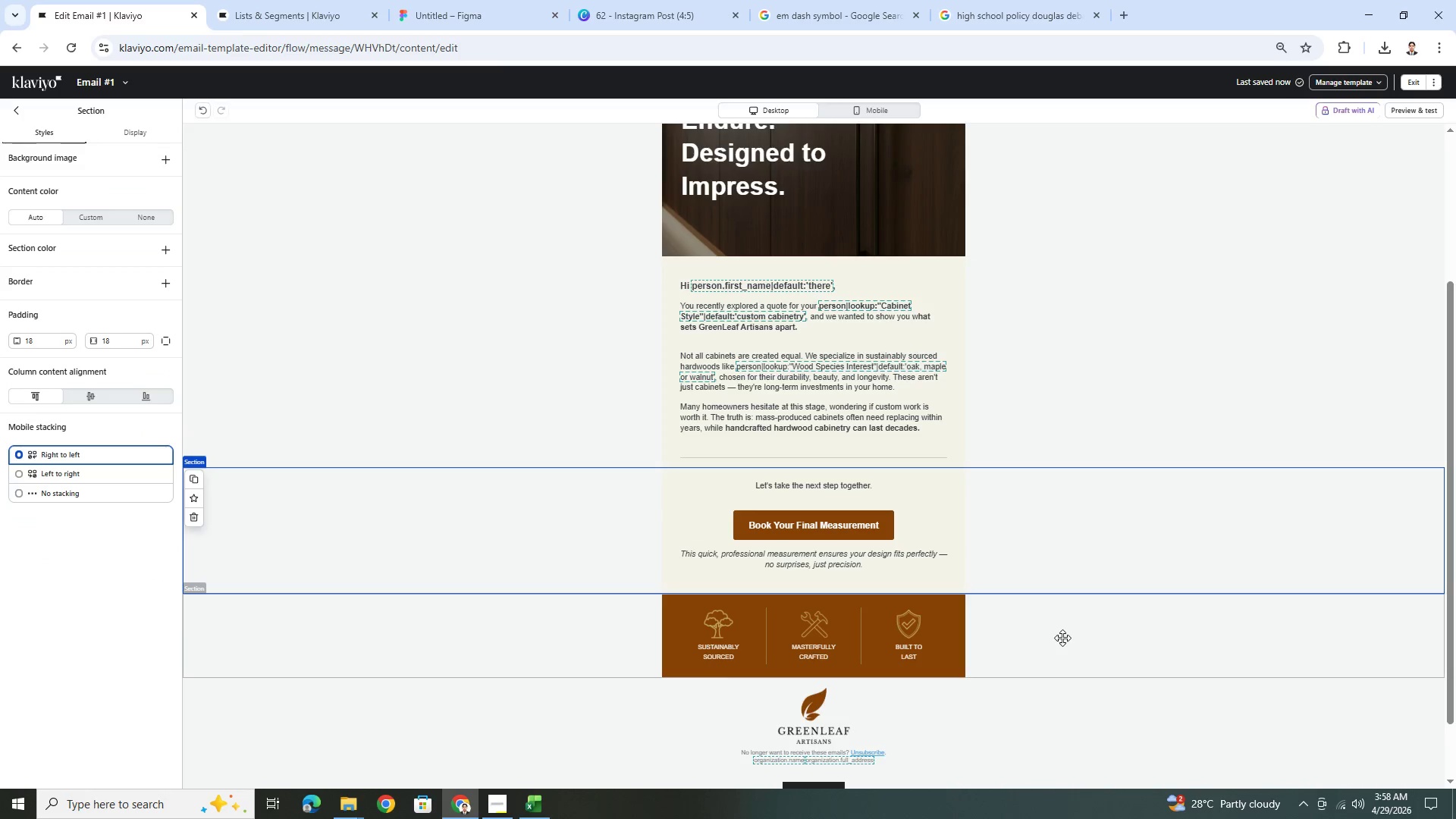 
left_click([1064, 639])
 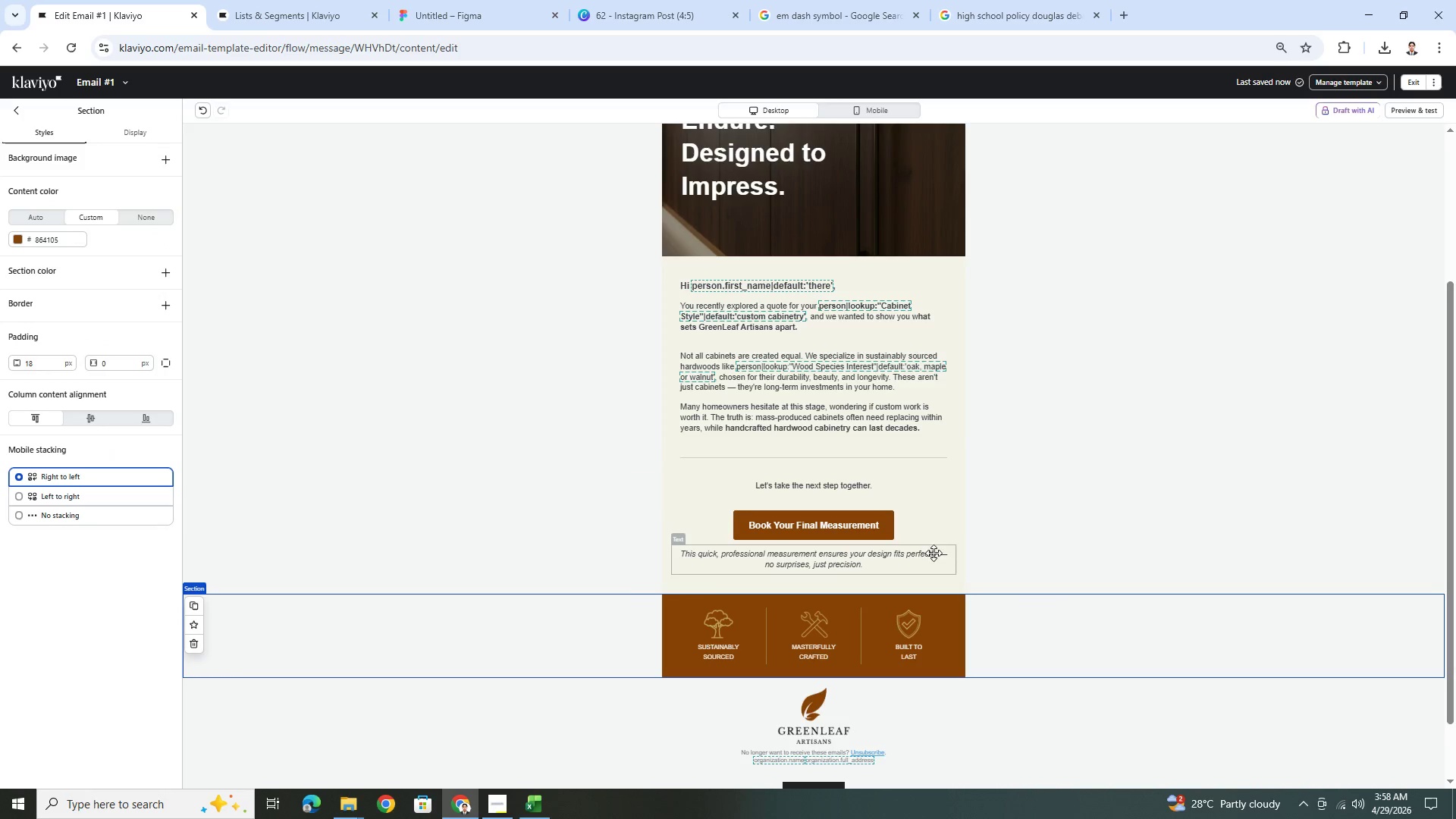 
left_click([883, 532])
 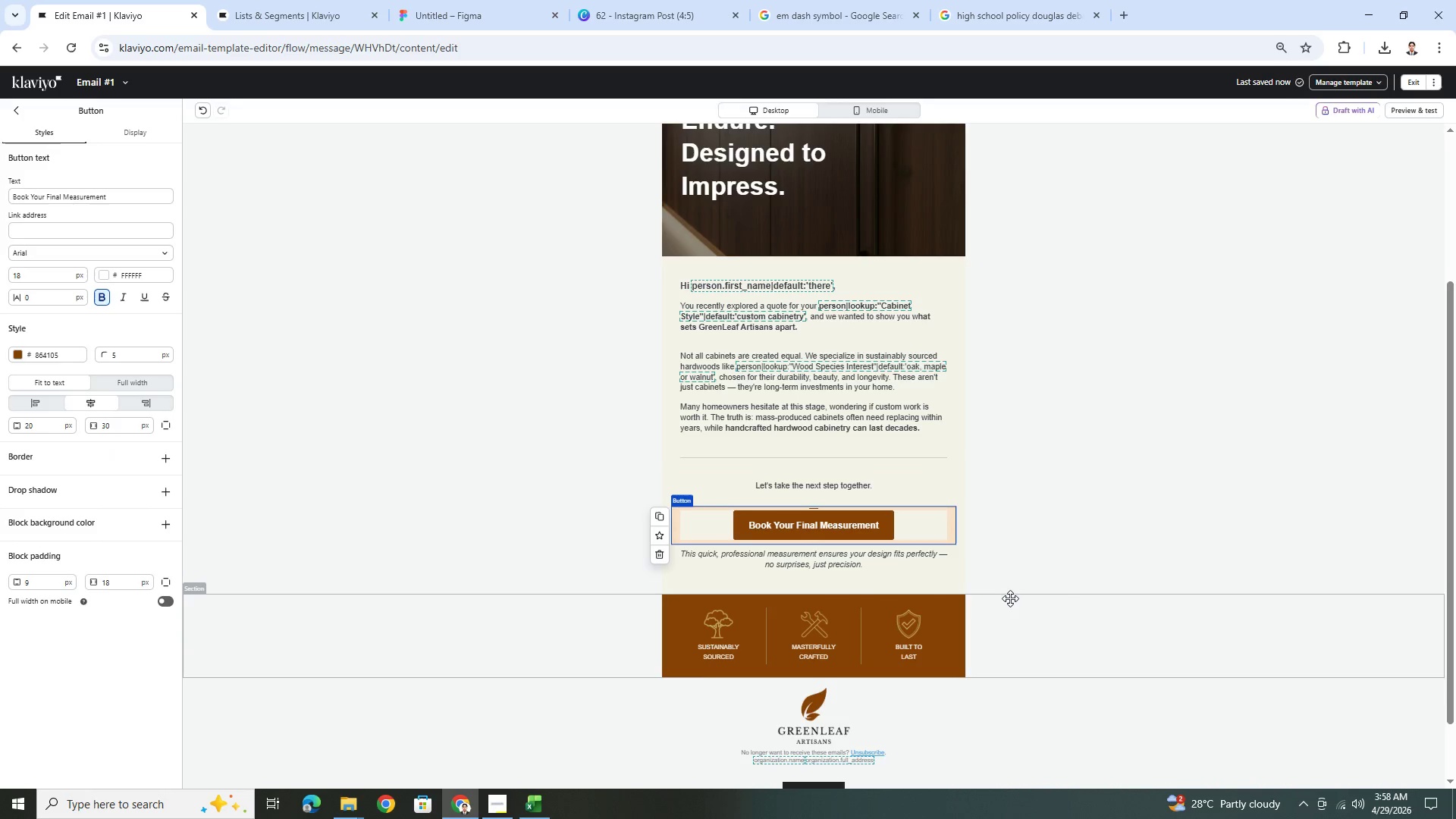 
scroll: coordinate [1014, 600], scroll_direction: up, amount: 3.0
 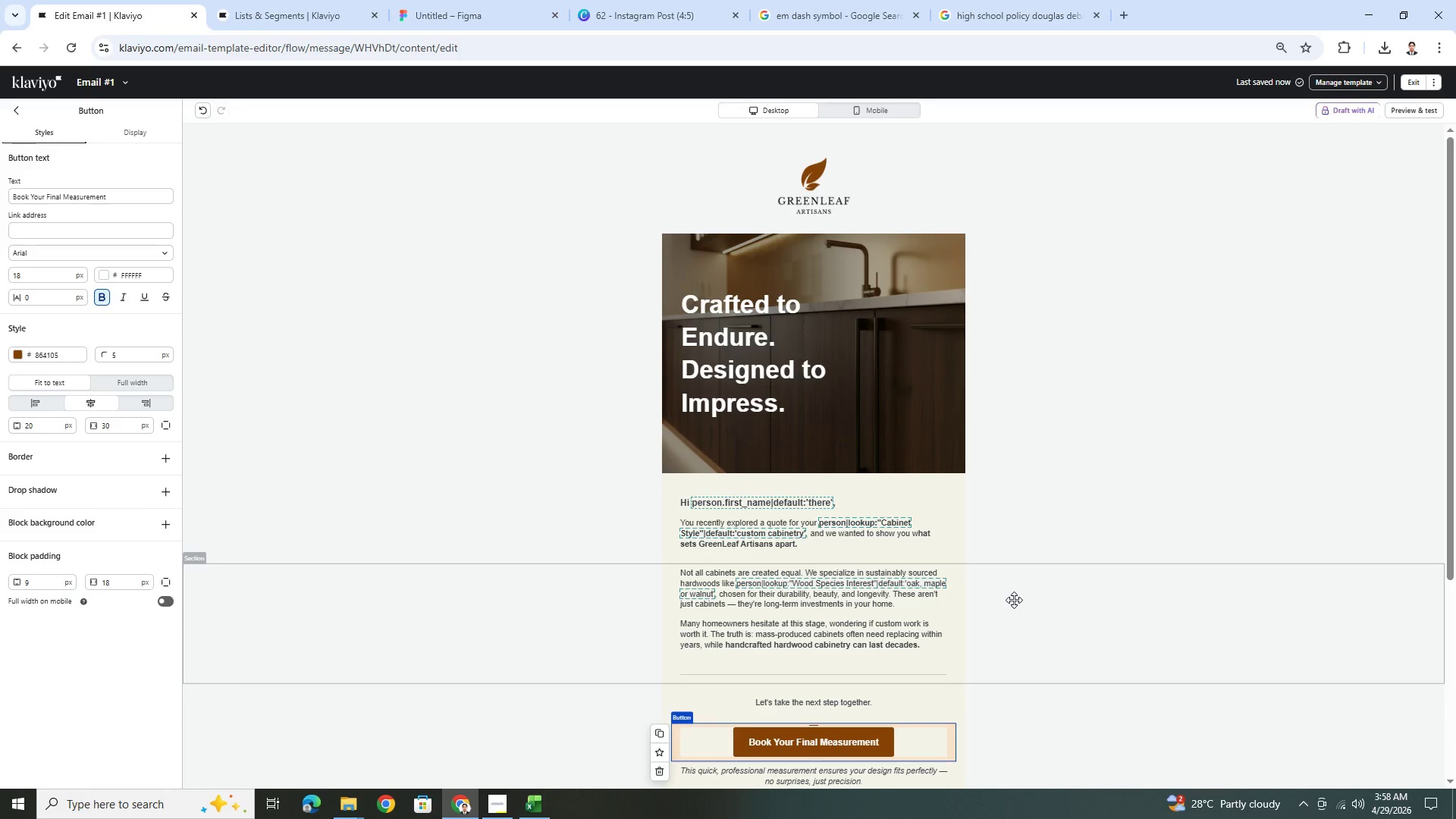 
scroll: coordinate [1062, 664], scroll_direction: down, amount: 3.0
 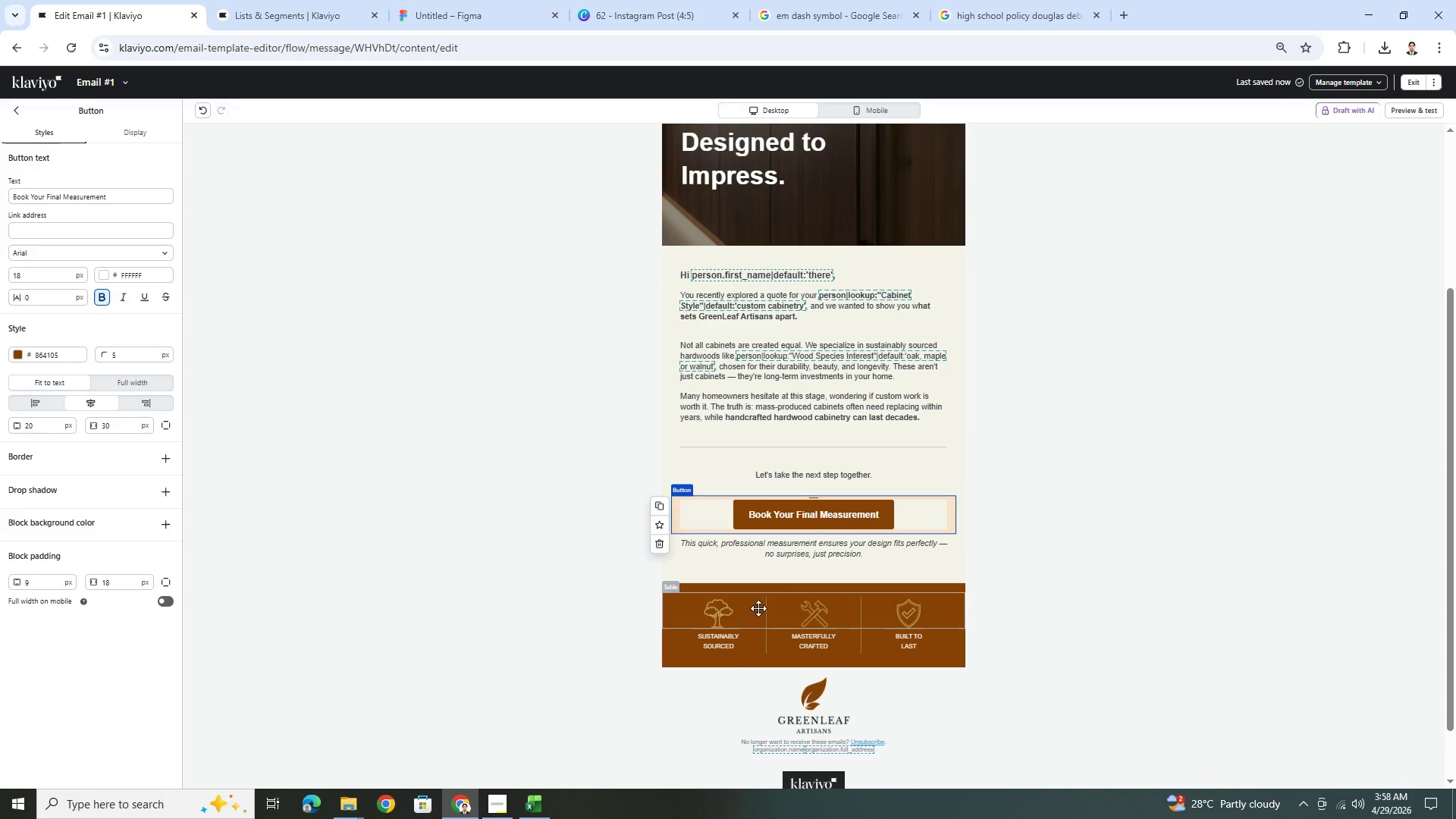 
left_click([726, 613])
 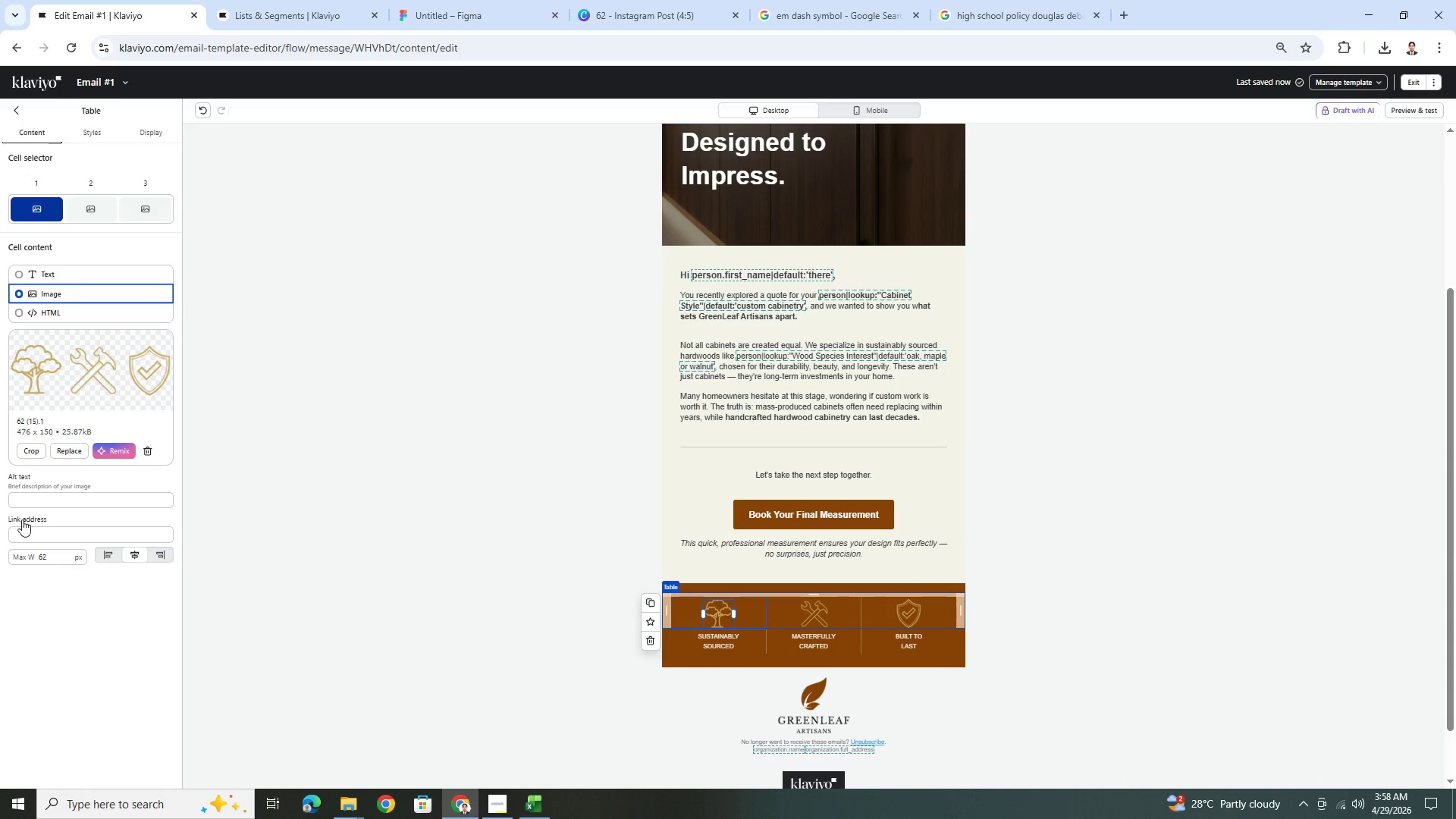 
left_click([56, 503])
 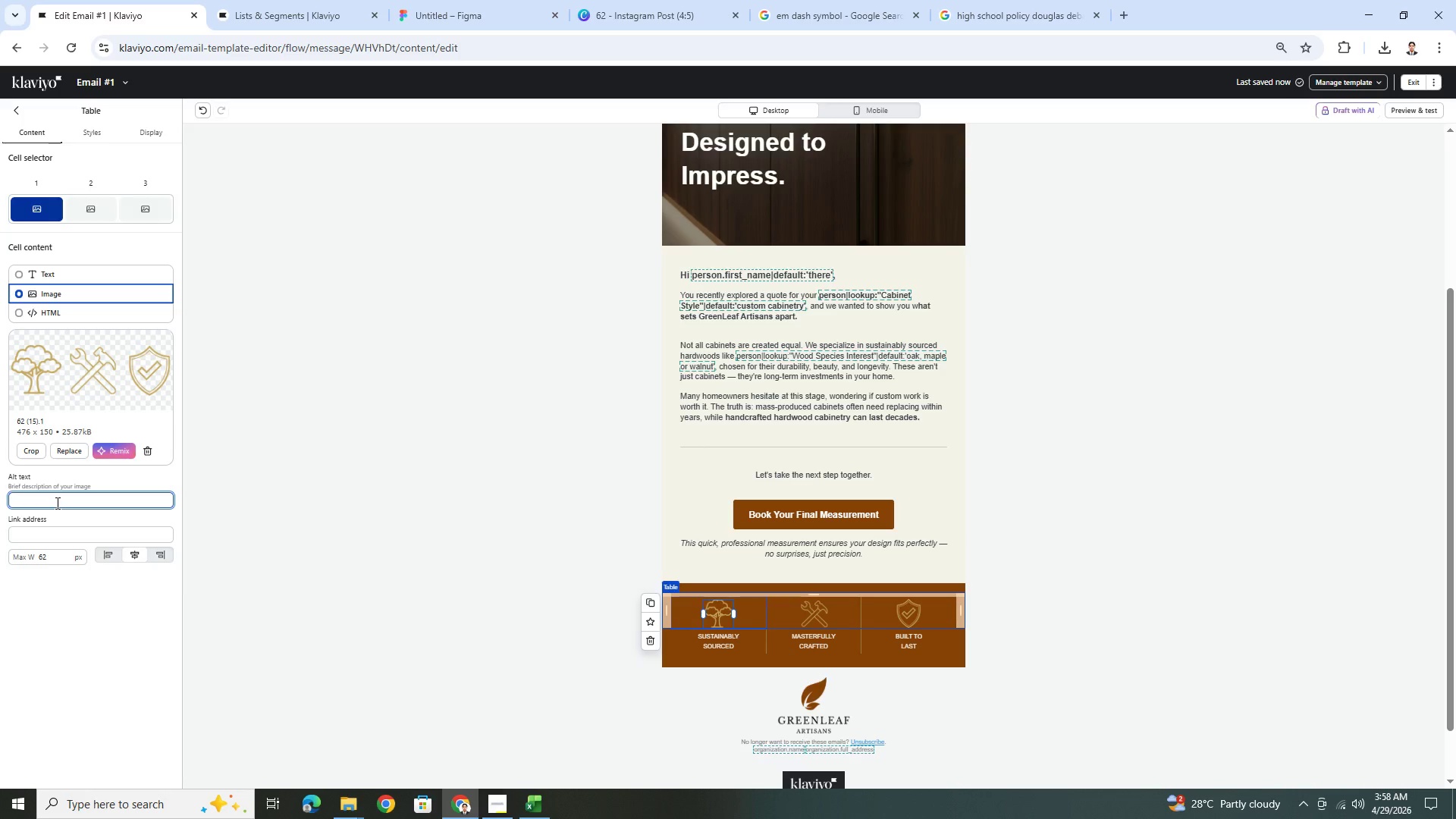 
type(r)
key(Backspace)
type(tree icon)
 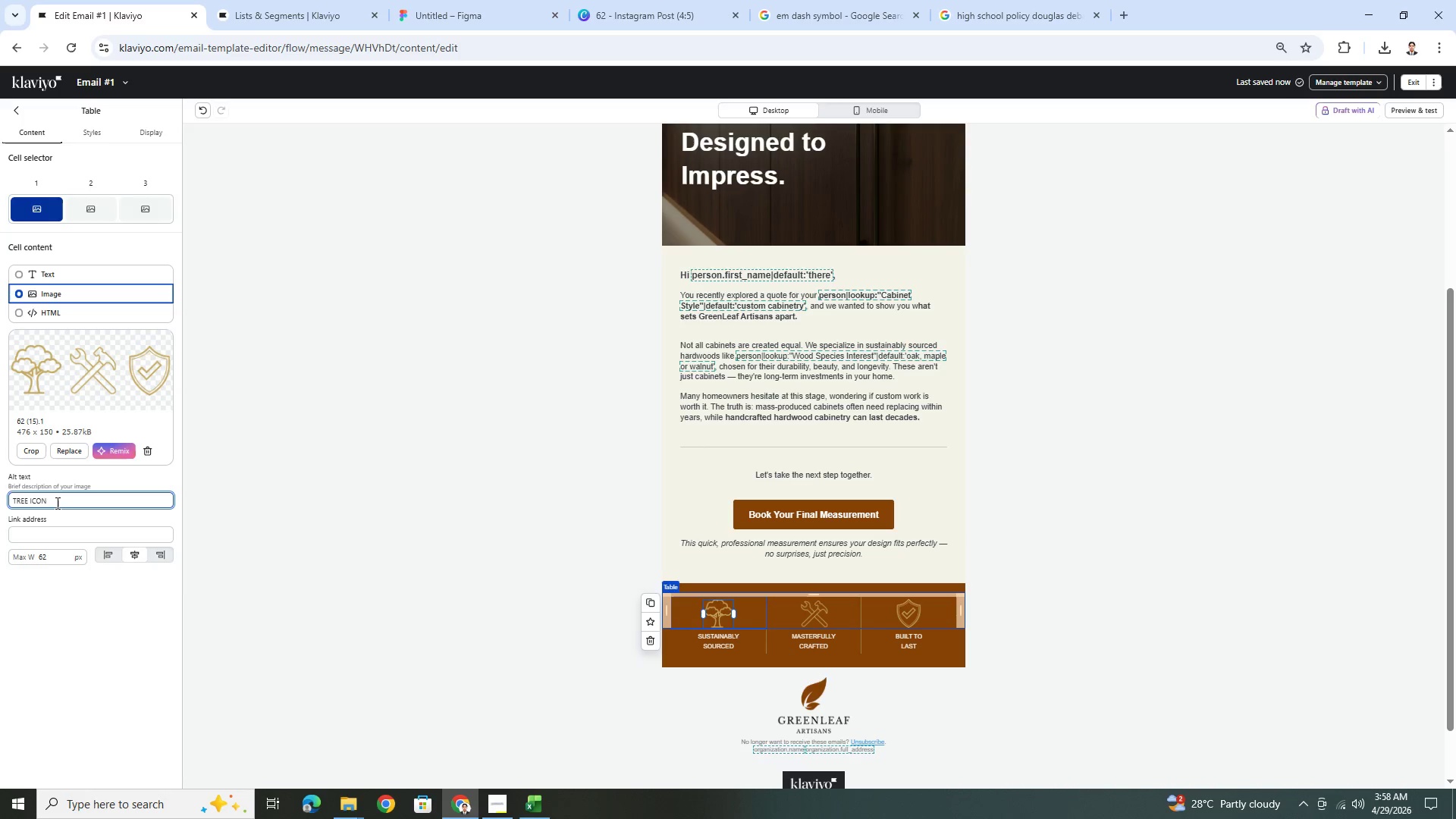 
double_click([56, 503])
 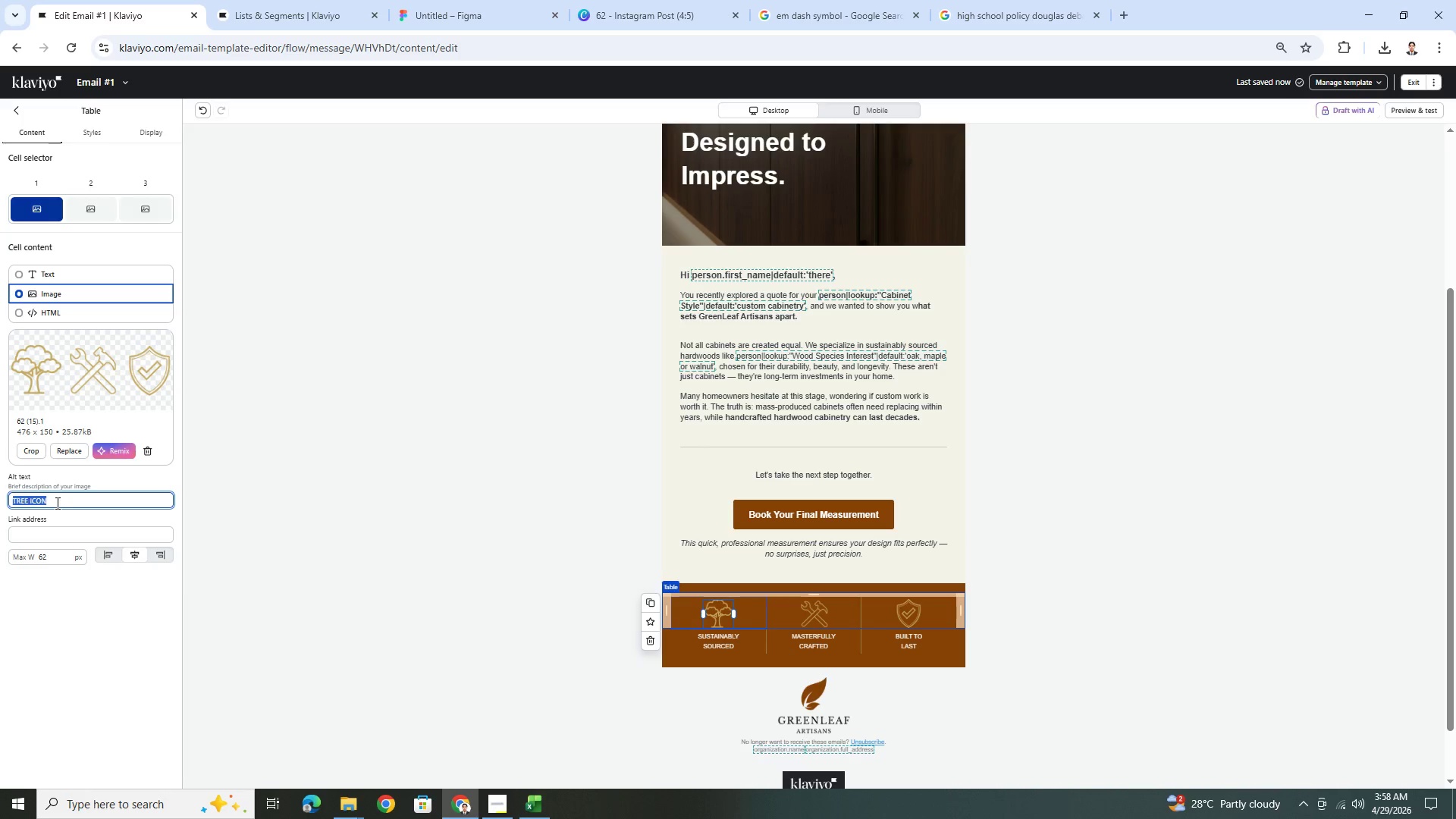 
triple_click([56, 503])
 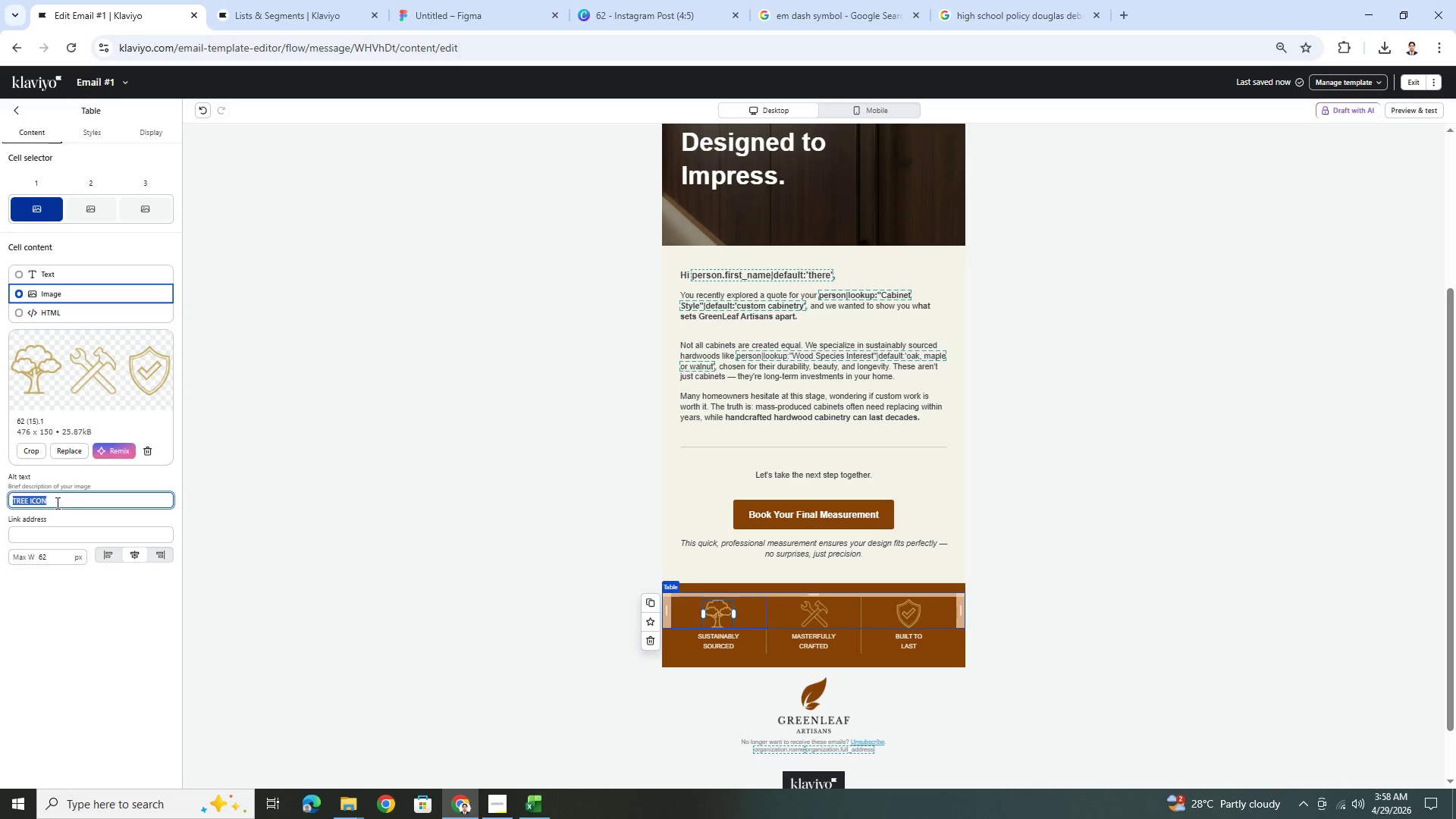 
type(TREE ICON)
 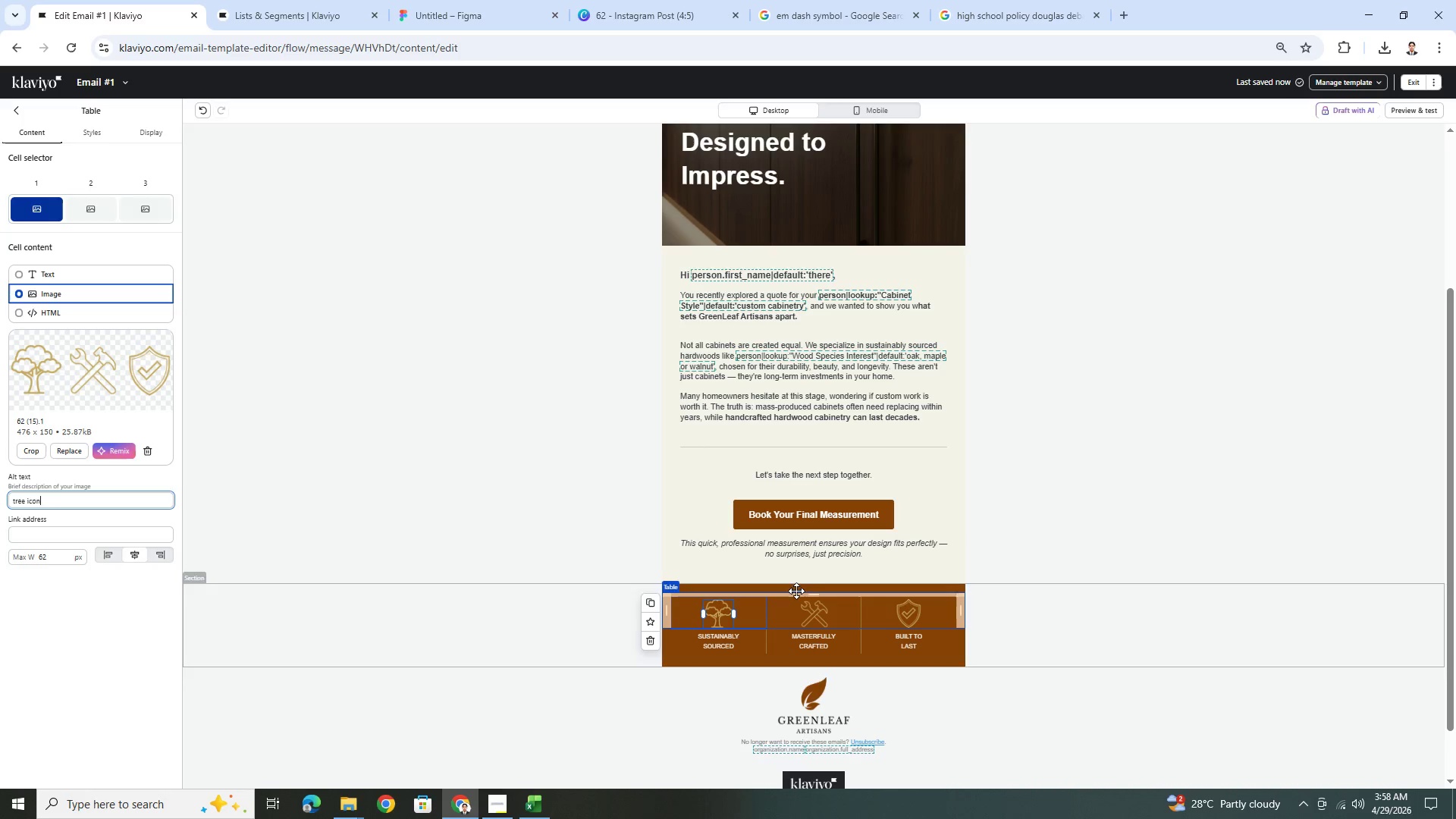 
left_click([818, 616])
 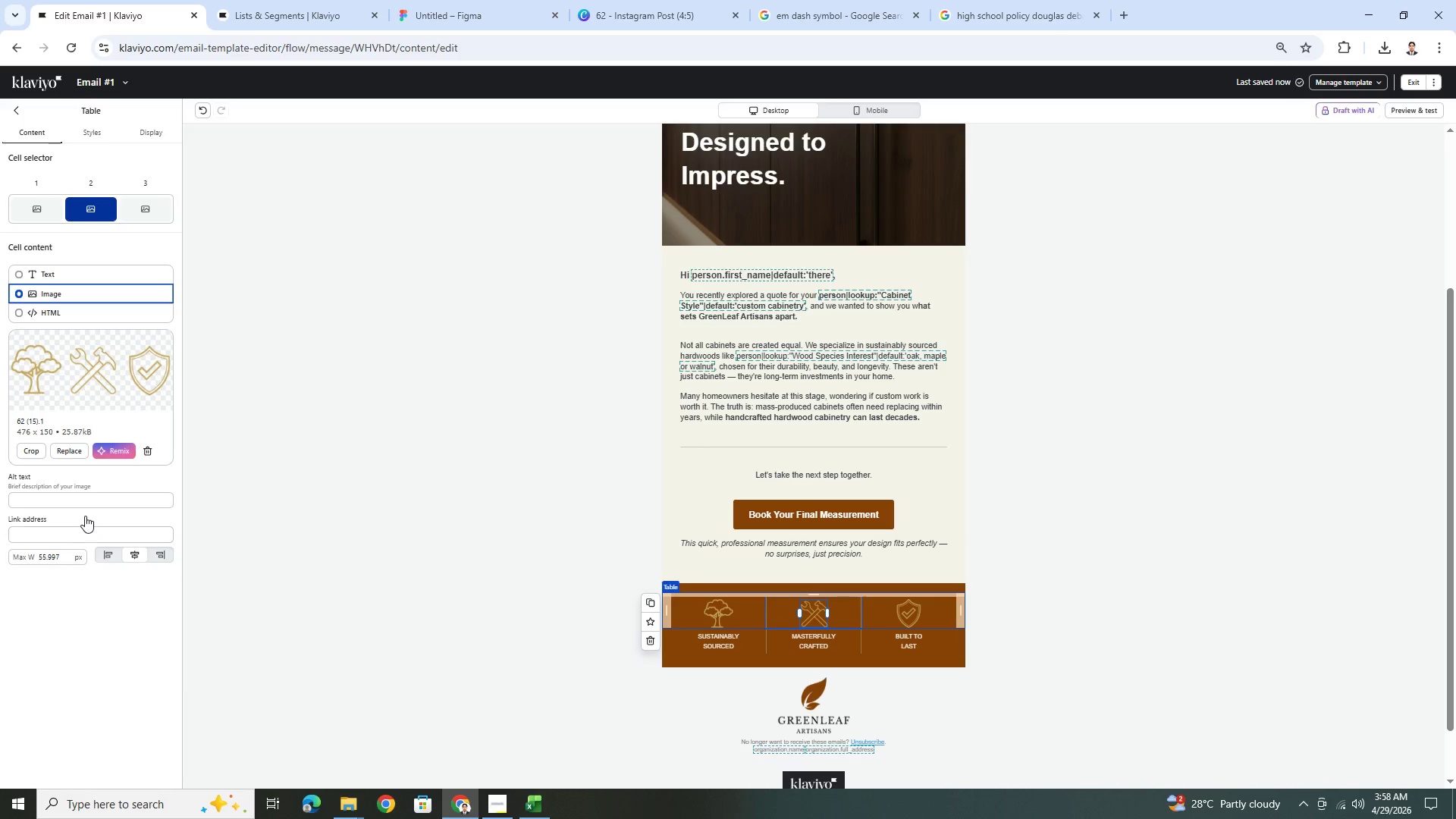 
left_click([70, 500])
 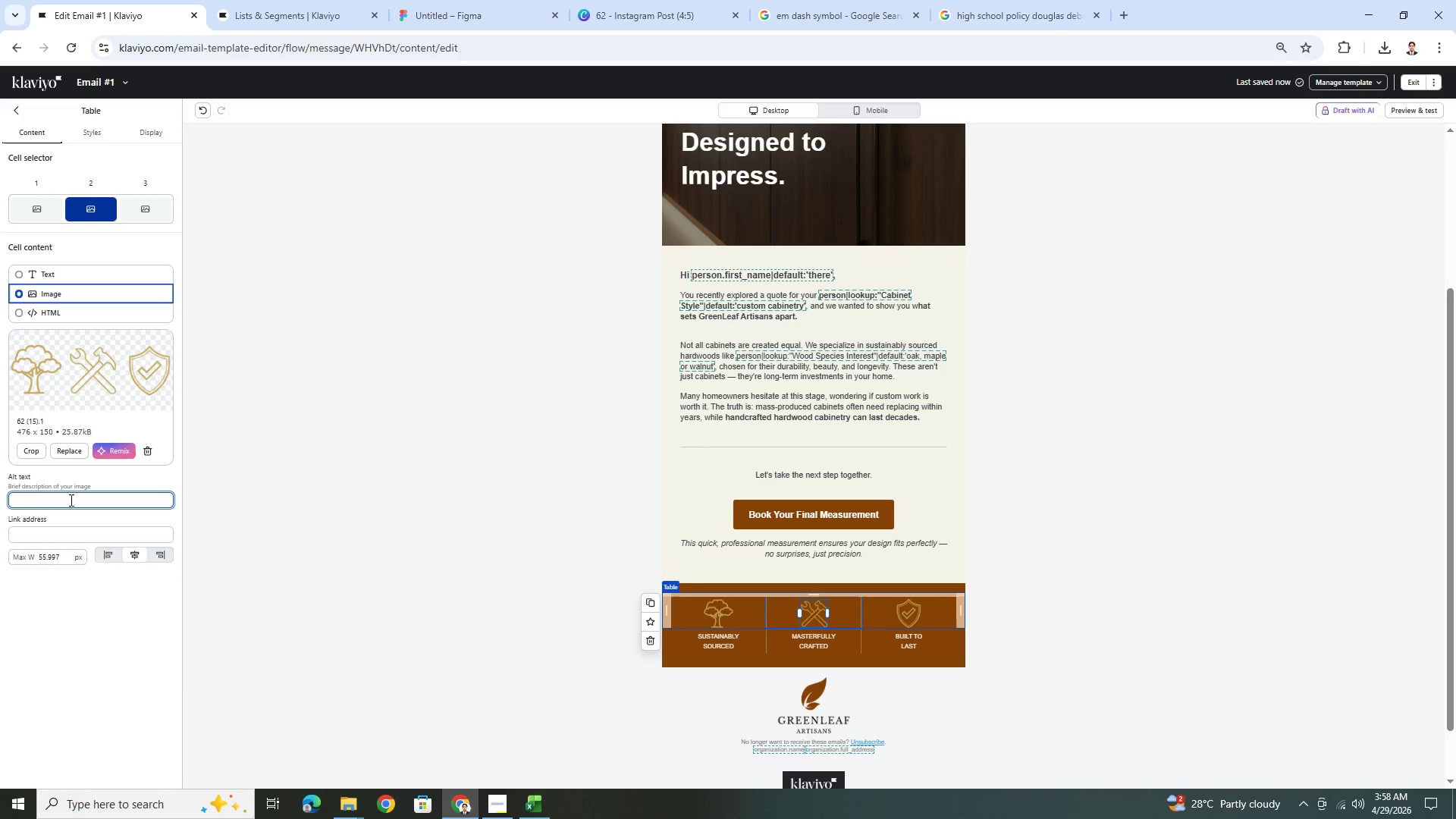 
type(TOOLS ICON)
 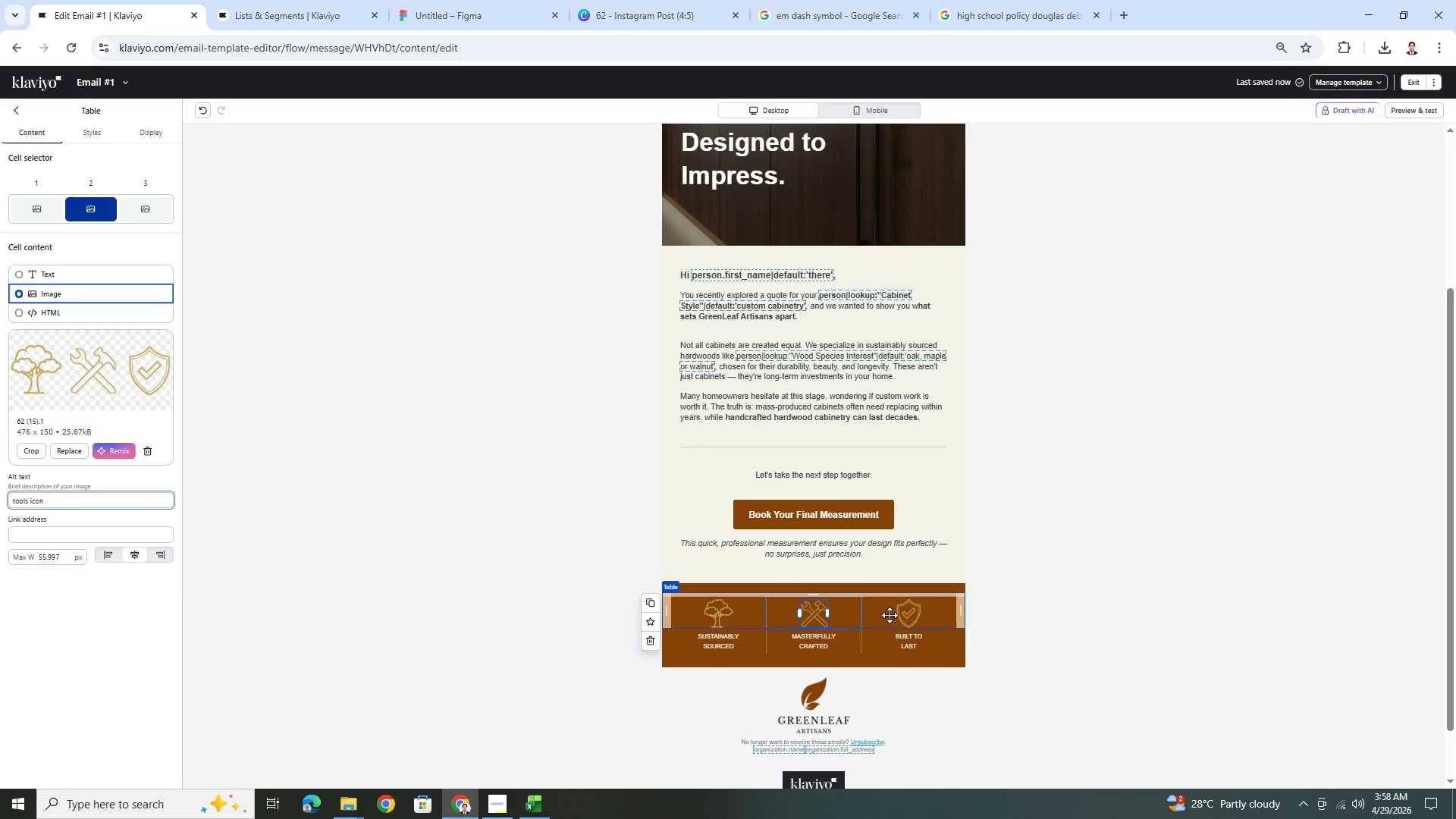 
left_click([915, 615])
 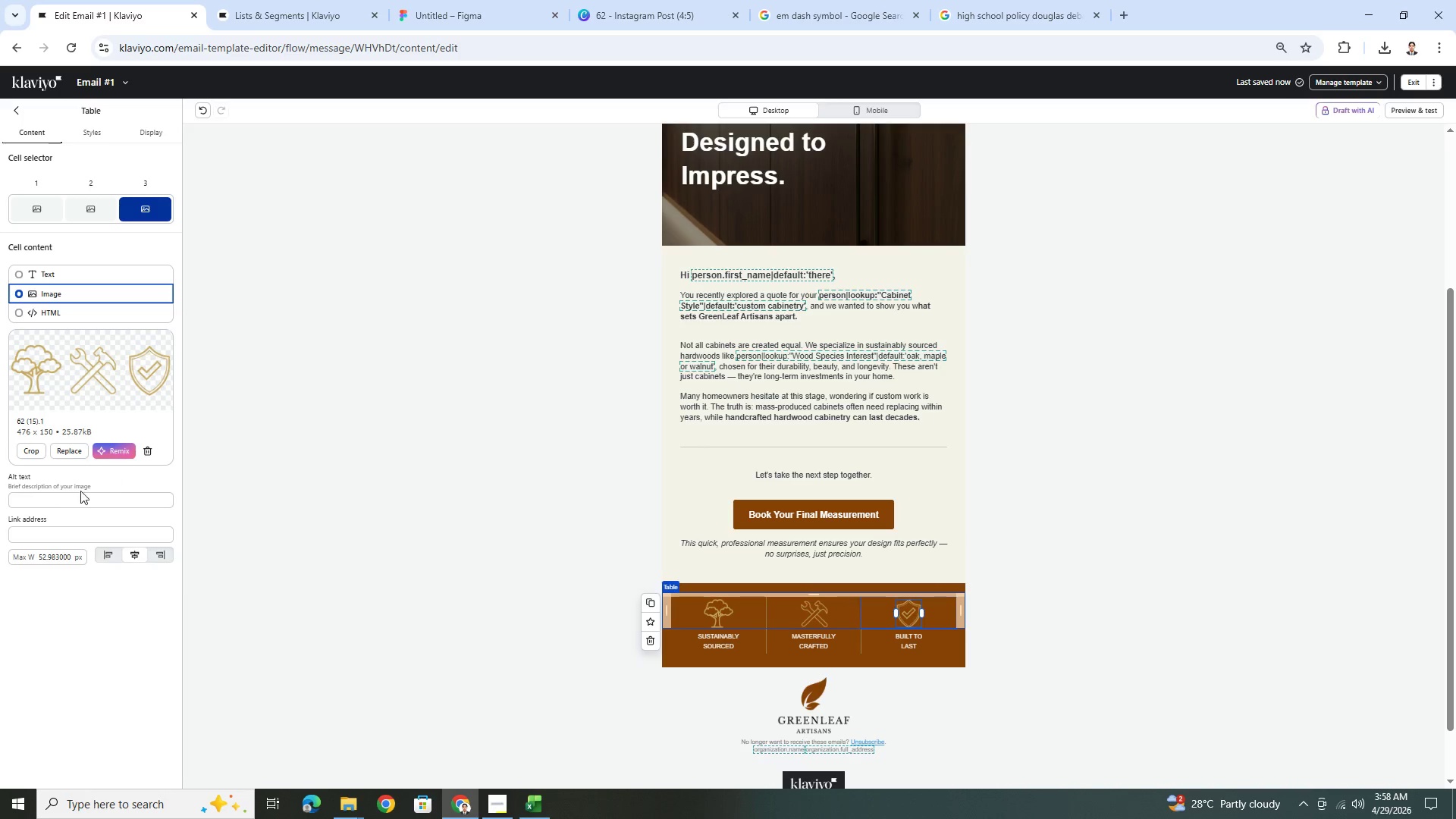 
left_click([71, 497])
 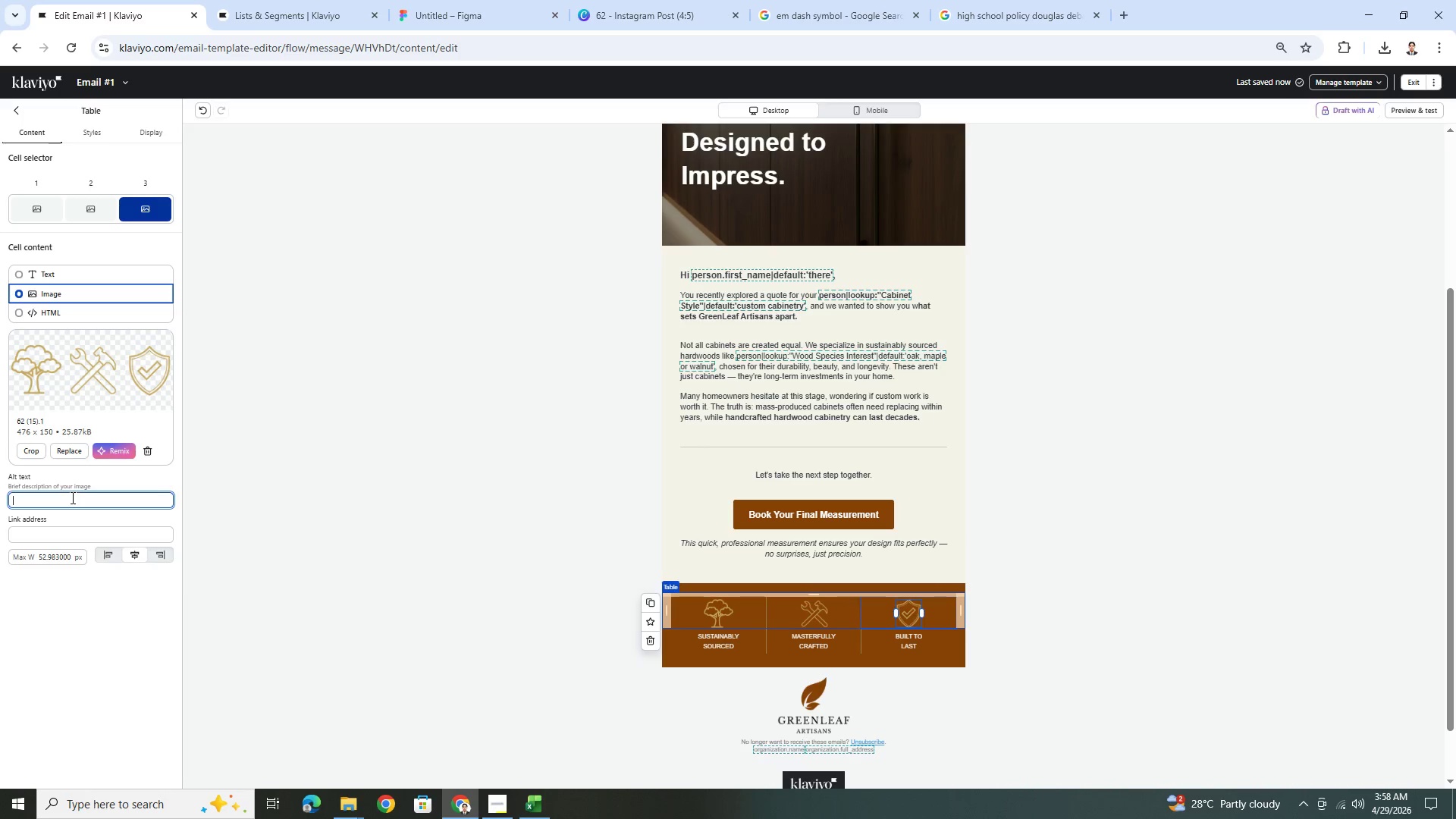 
type(SHIELD ICON)
 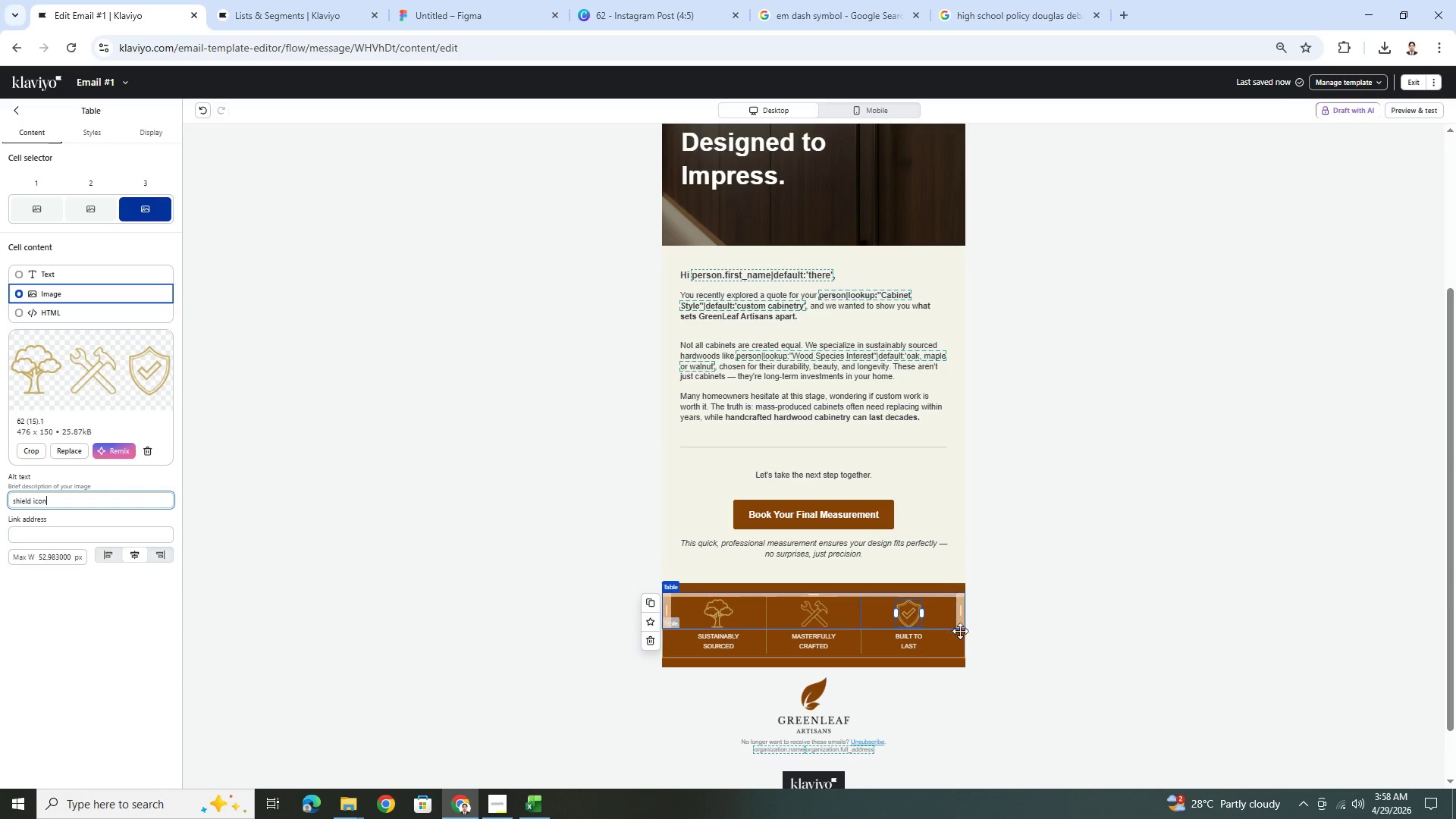 
left_click([1007, 557])
 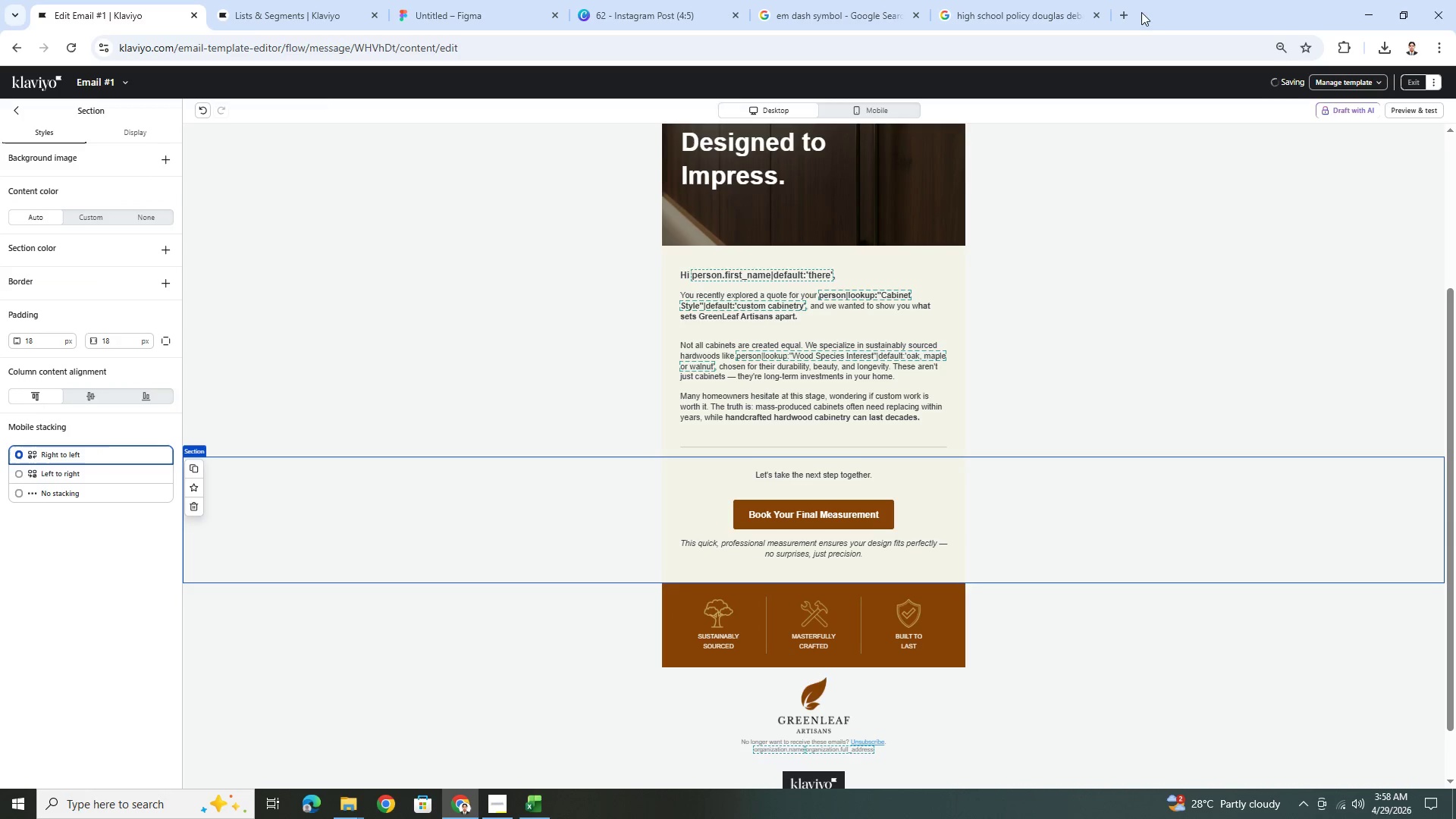 
left_click([1129, 17])
 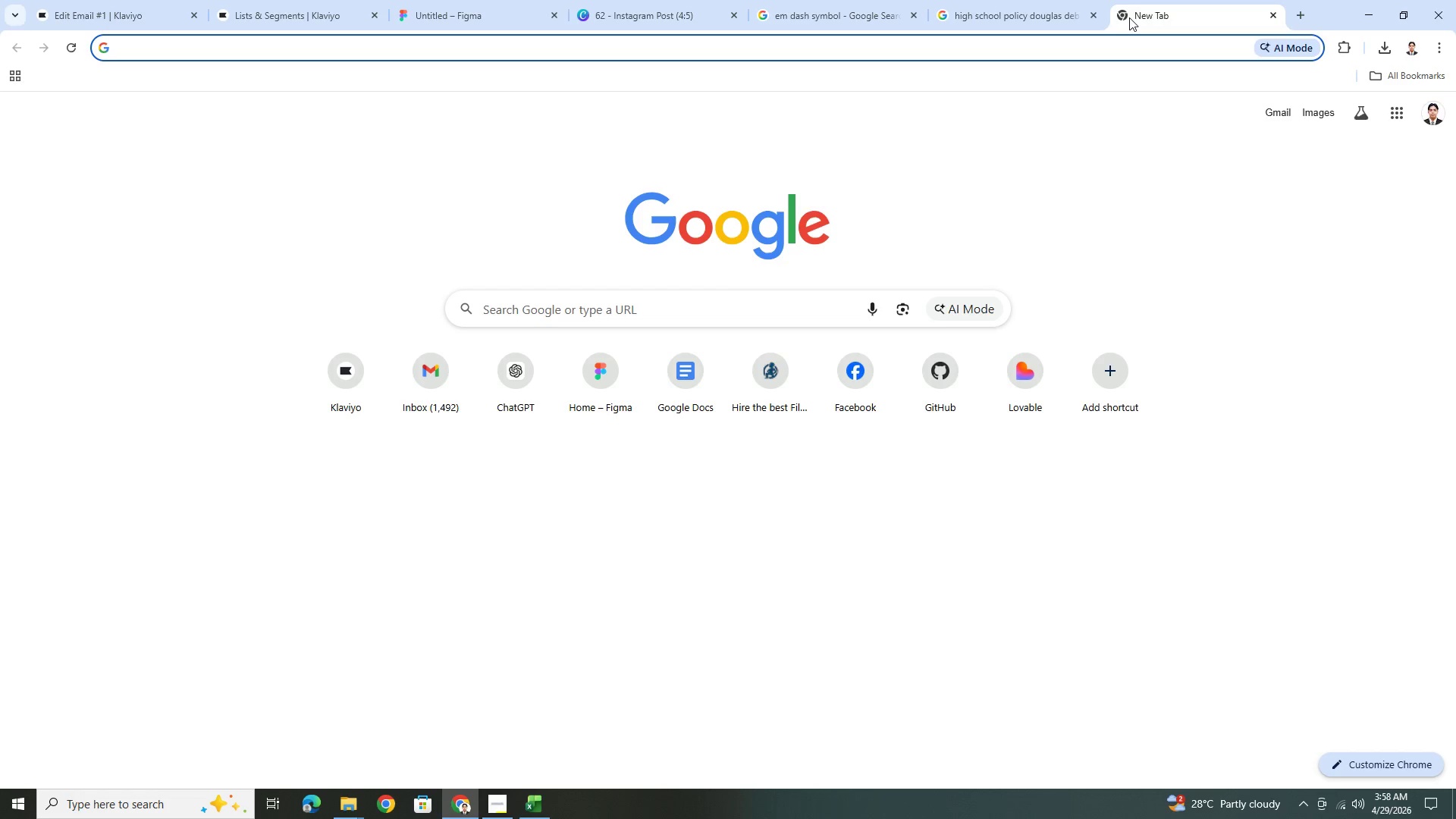 
type(URL)
 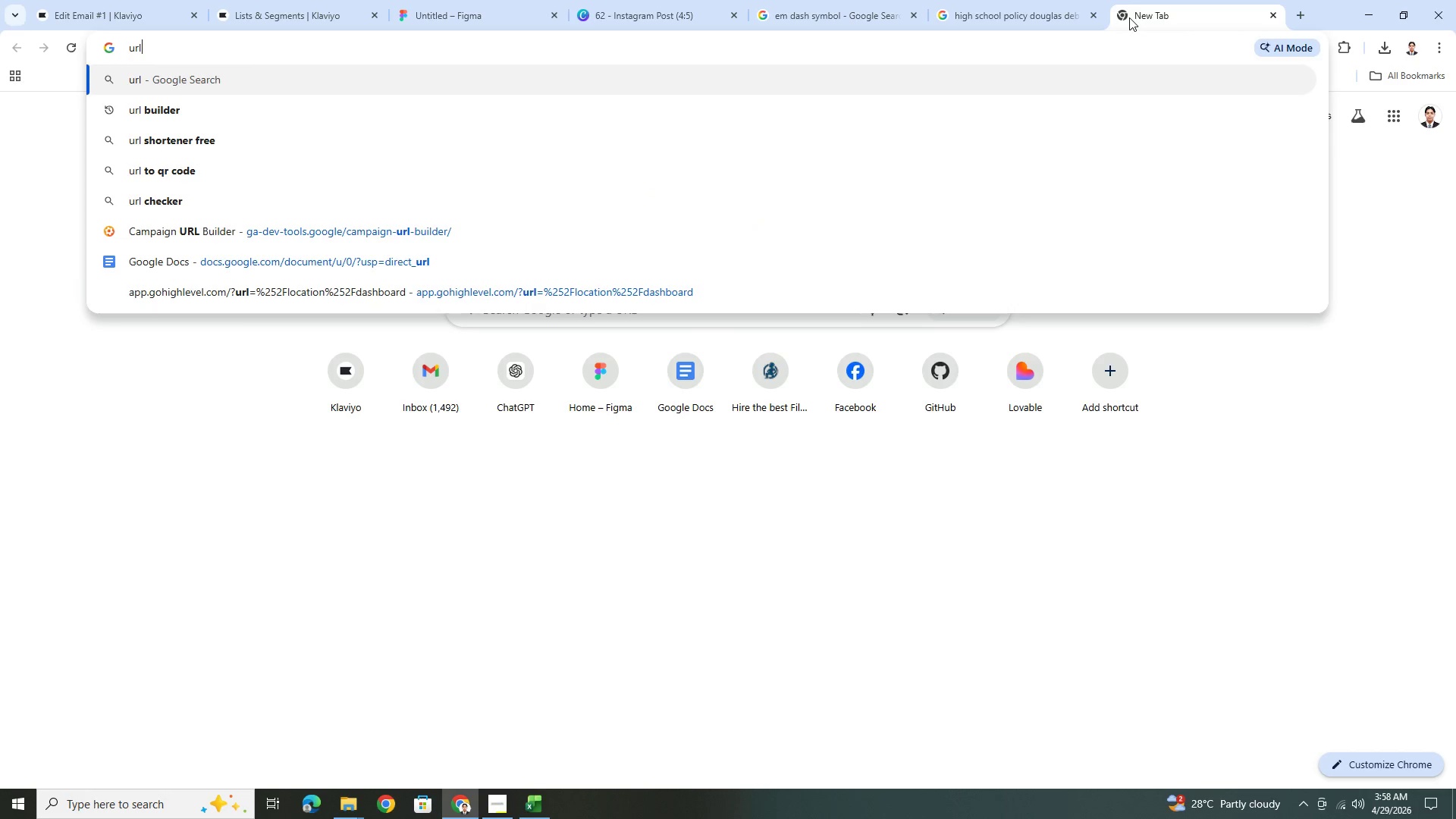 
key(ArrowDown)
 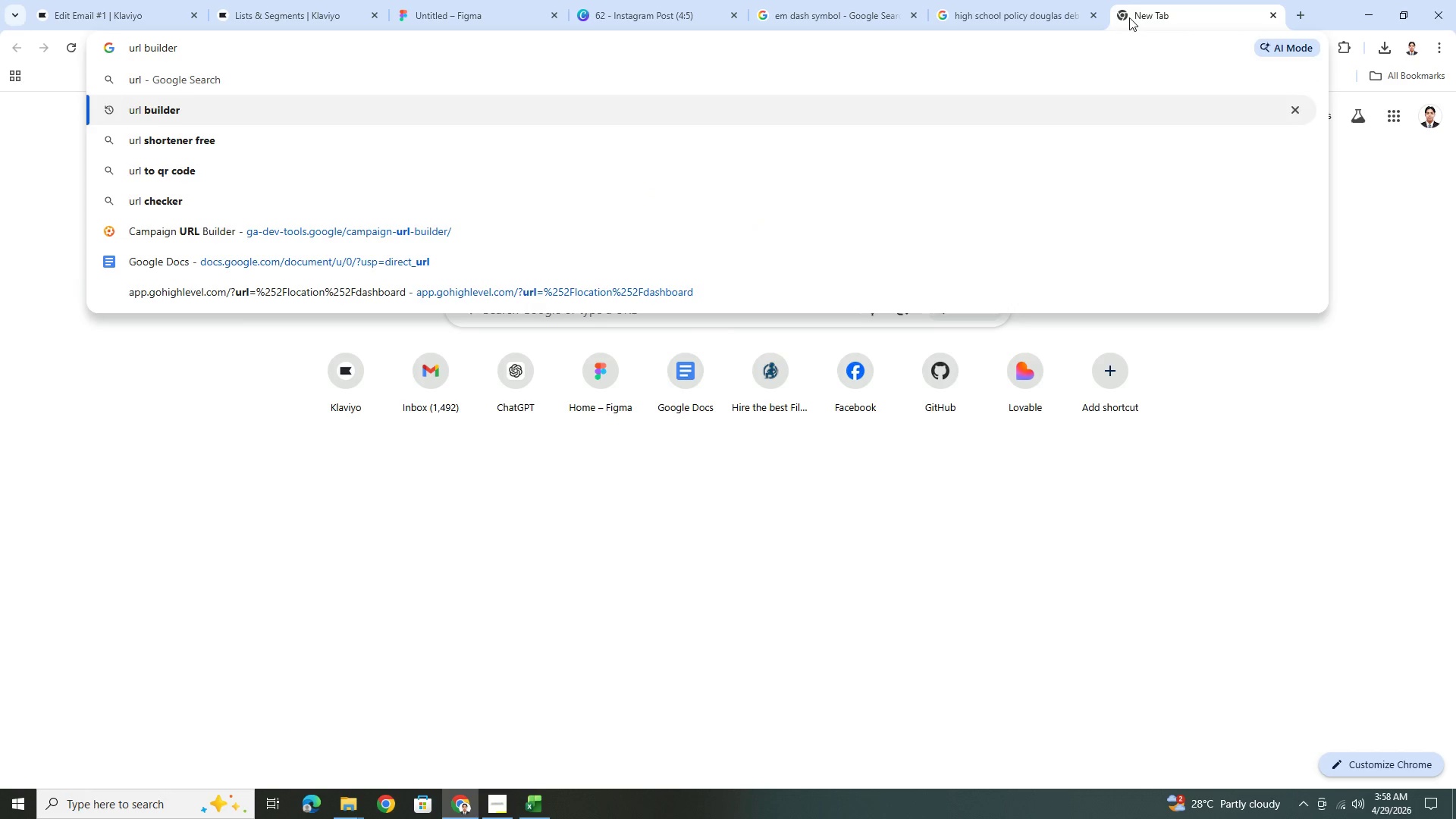 
key(ArrowDown)
 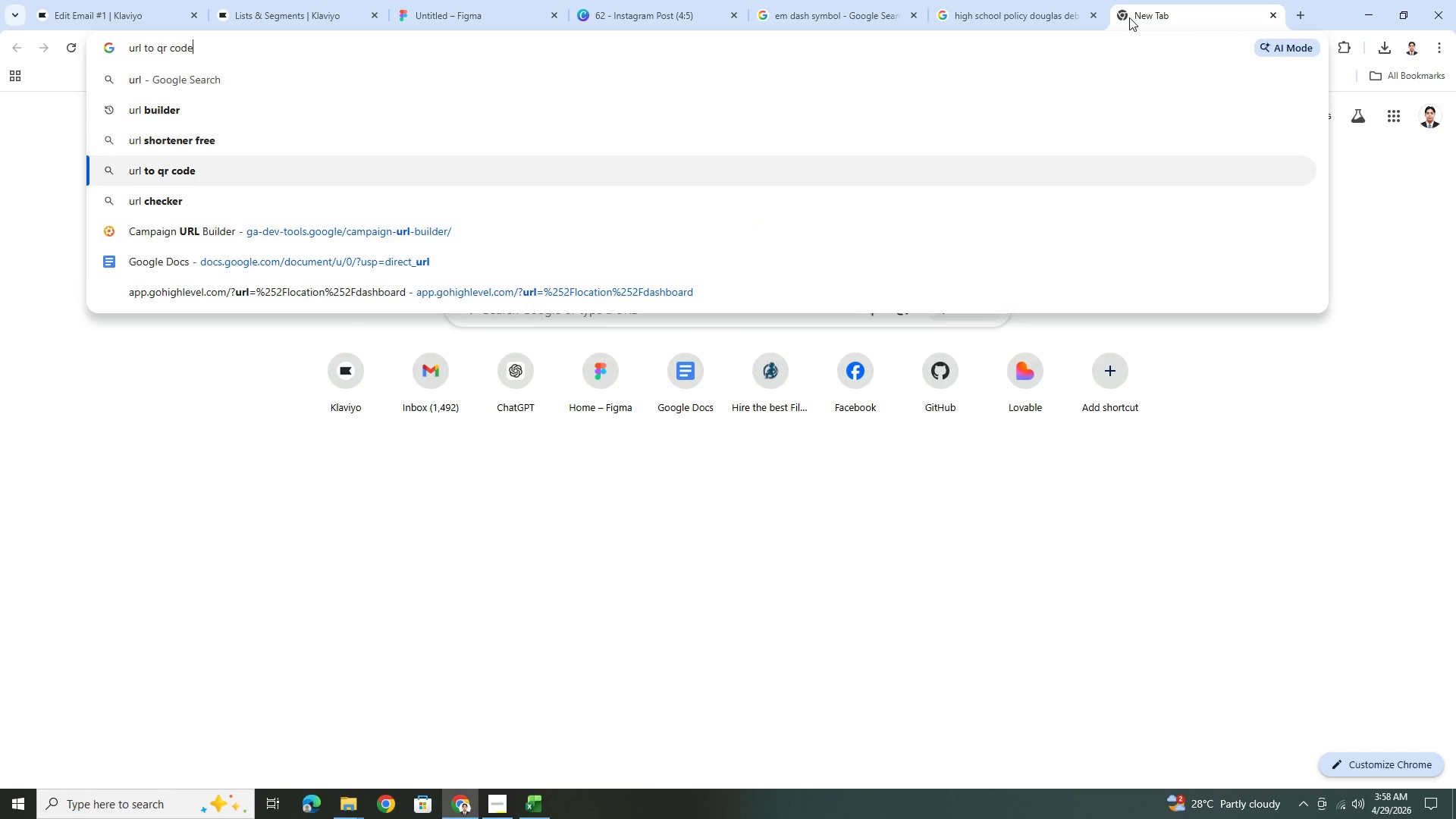 
key(ArrowDown)
 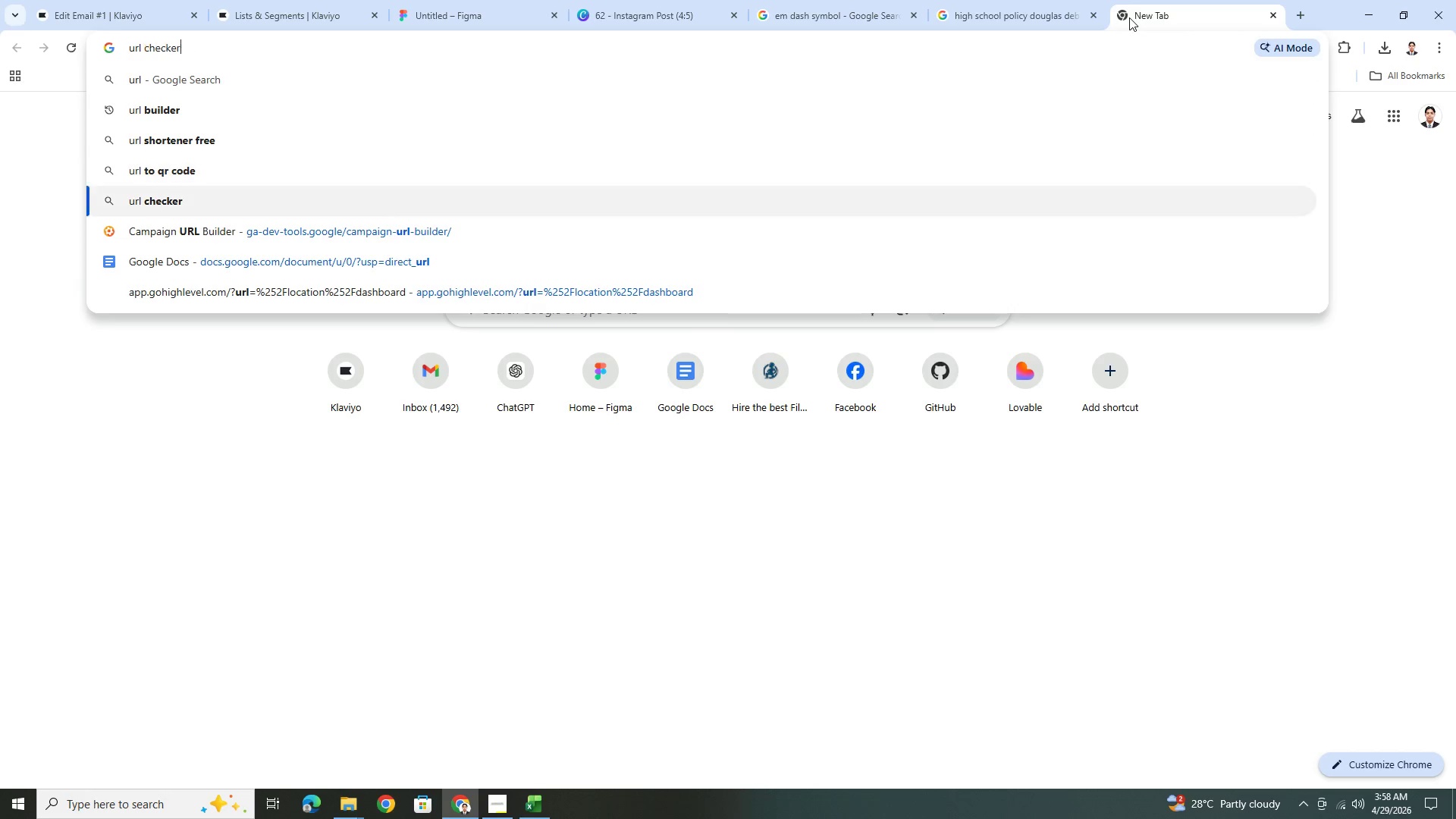 
key(ArrowDown)
 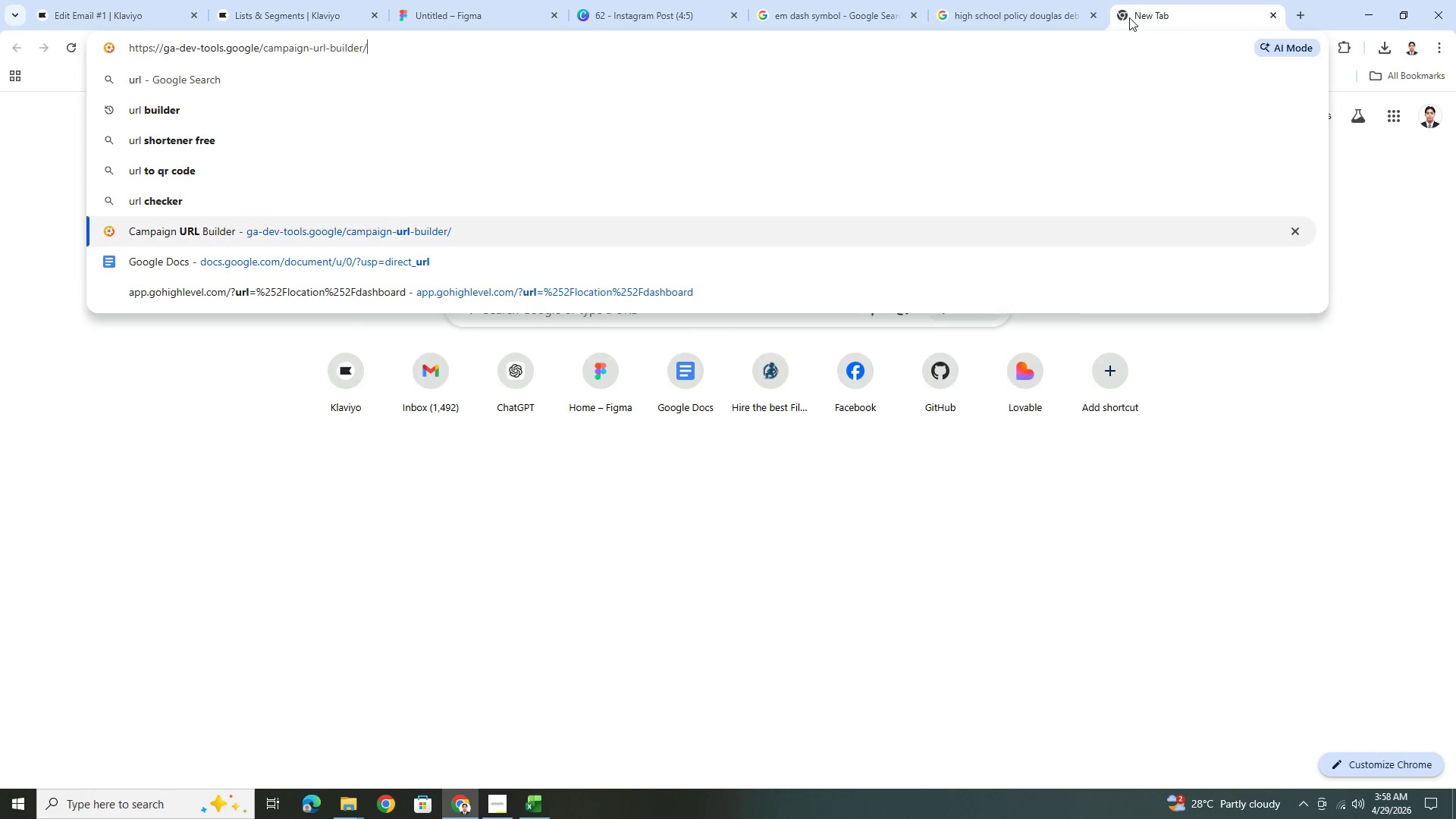 
key(ArrowDown)
 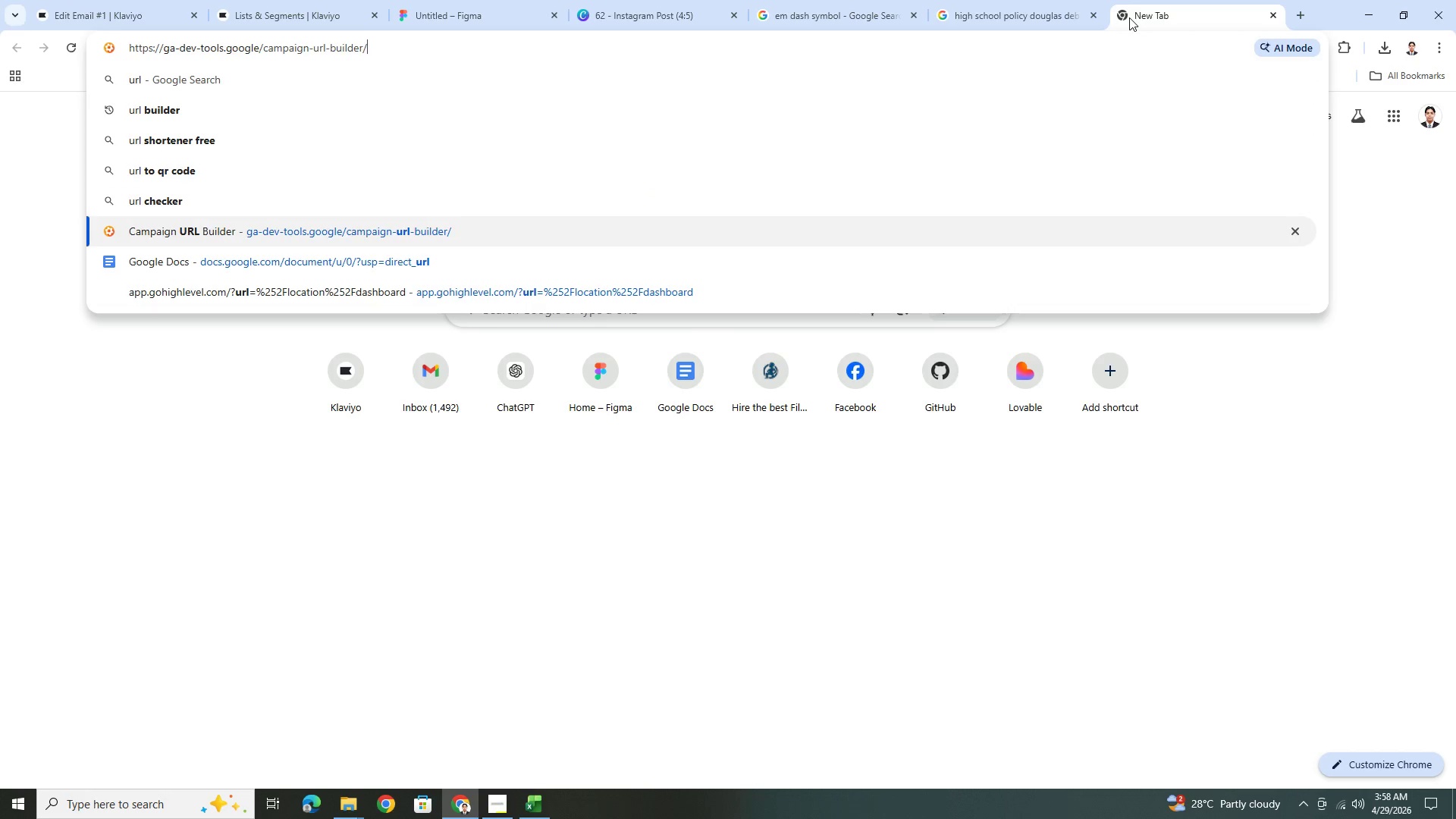 
key(Enter)
 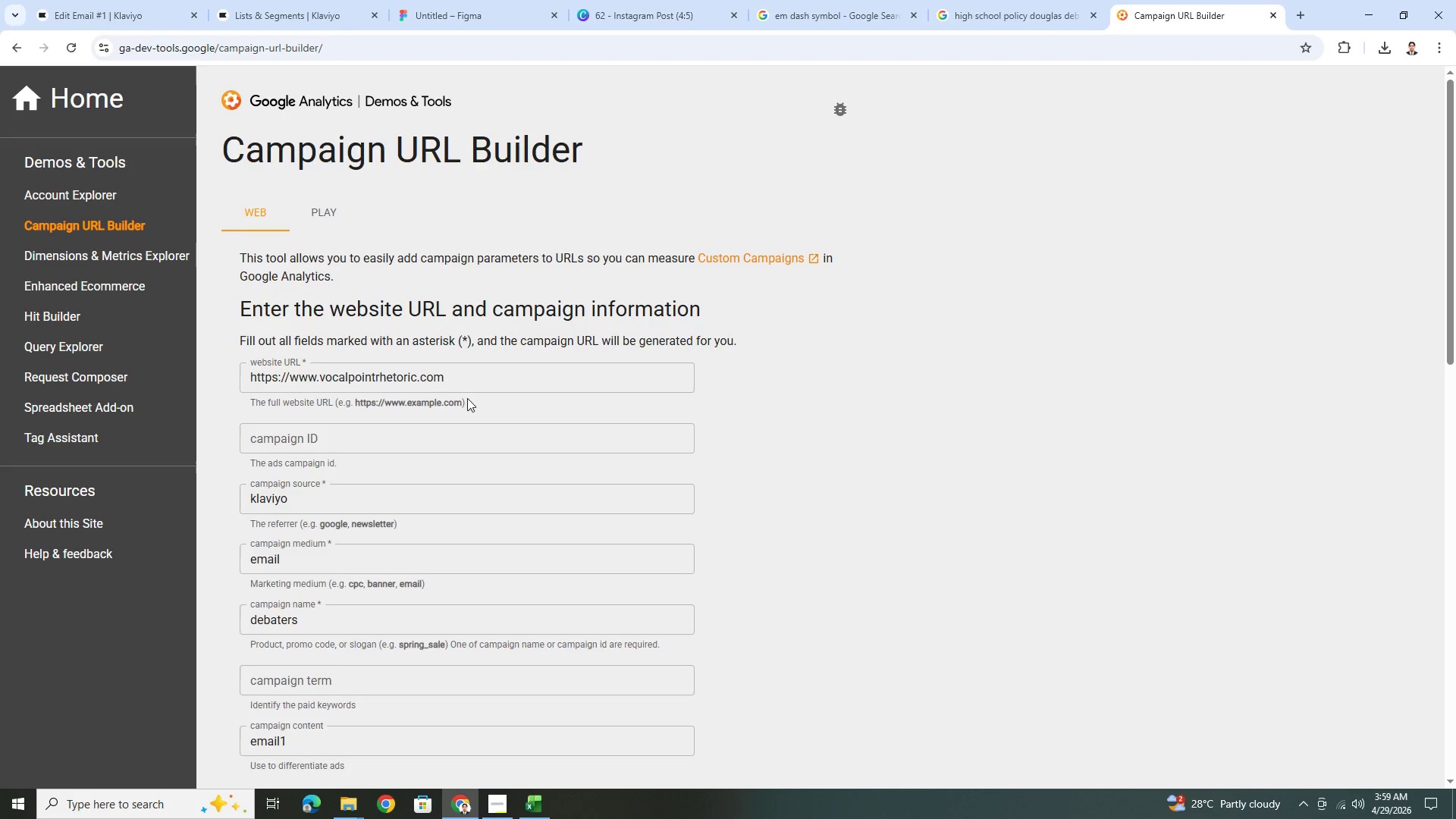 
key(Alt+AltLeft)
 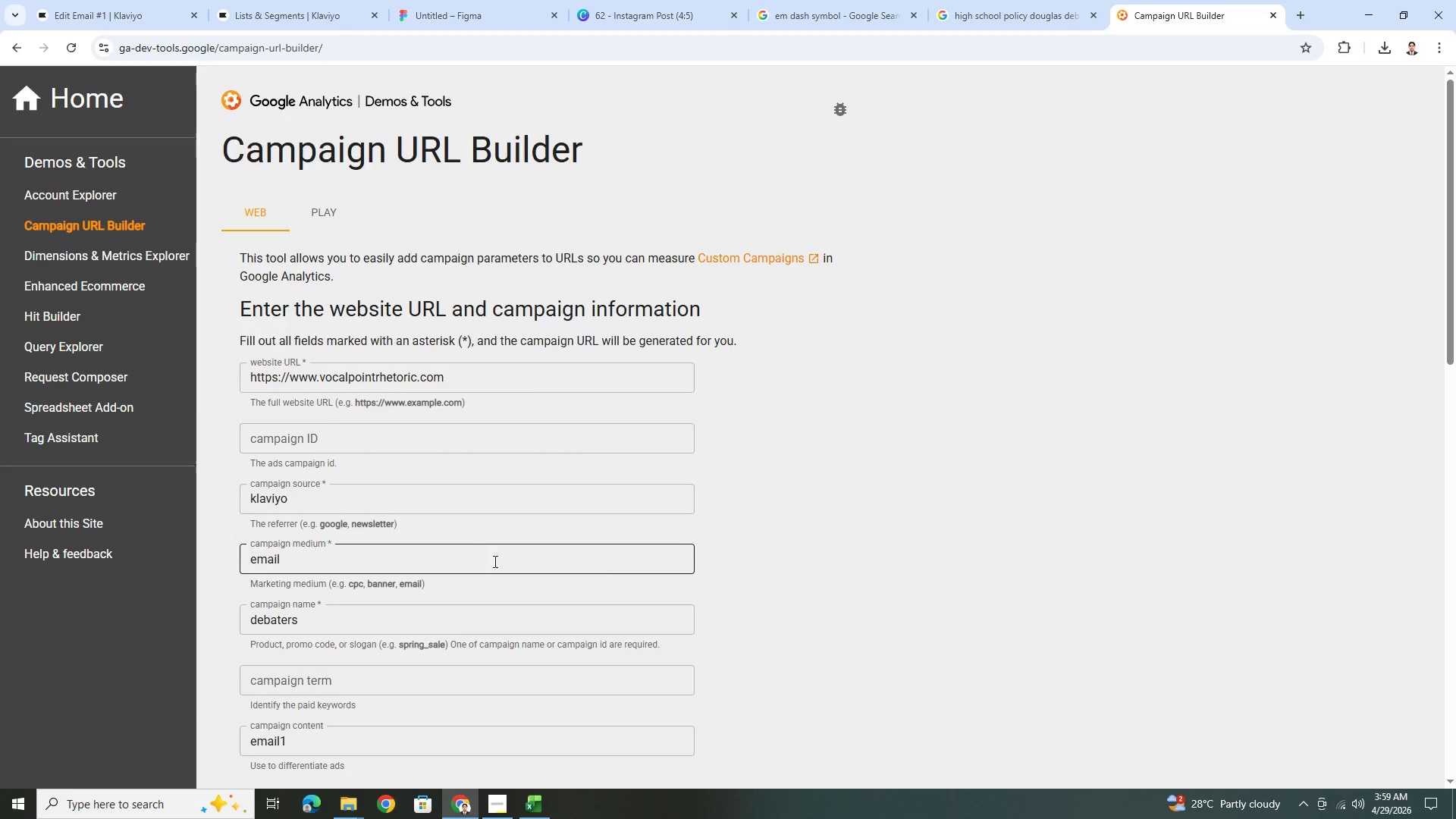 
key(Alt+Tab)
 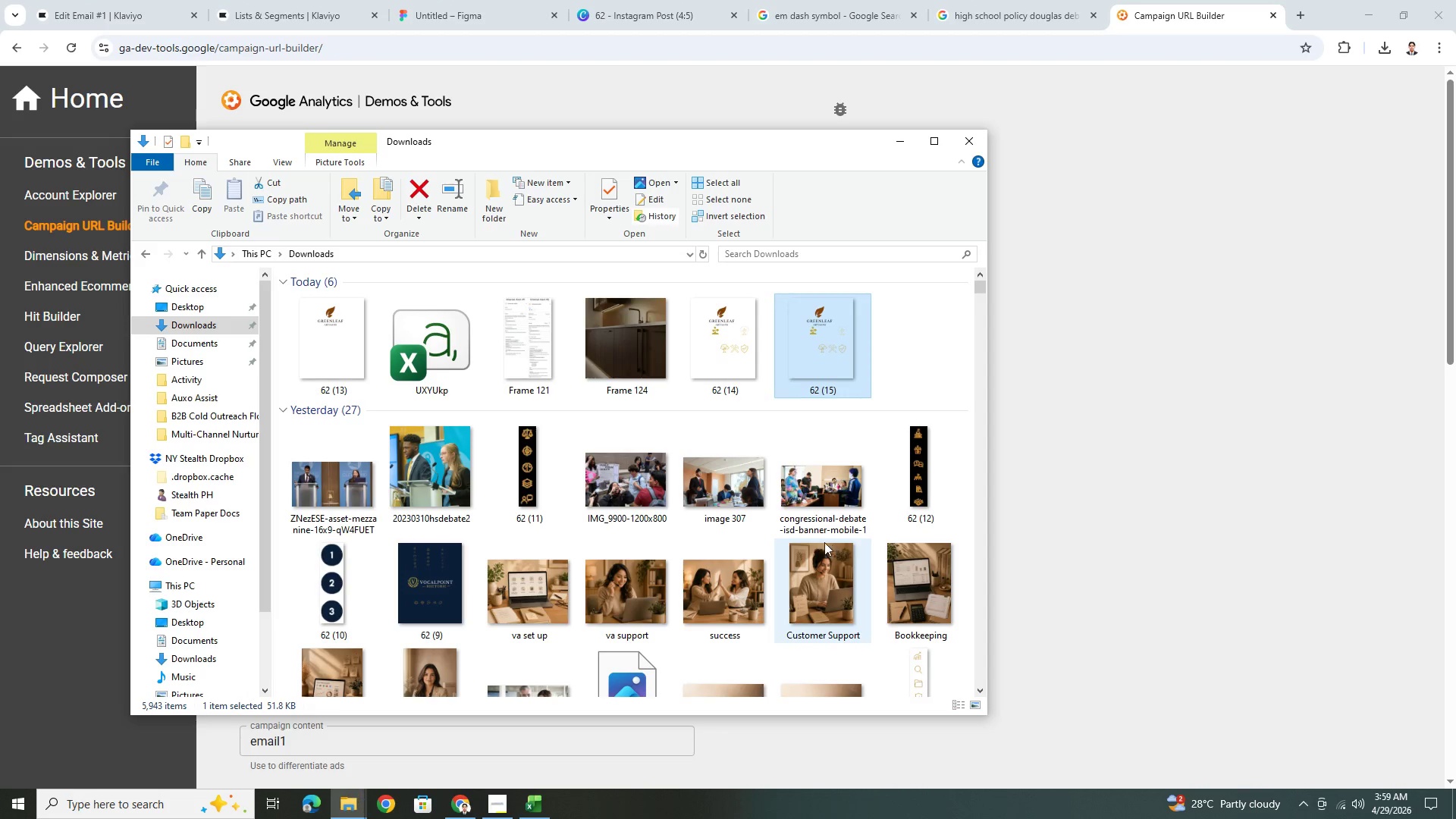 
key(Alt+AltLeft)
 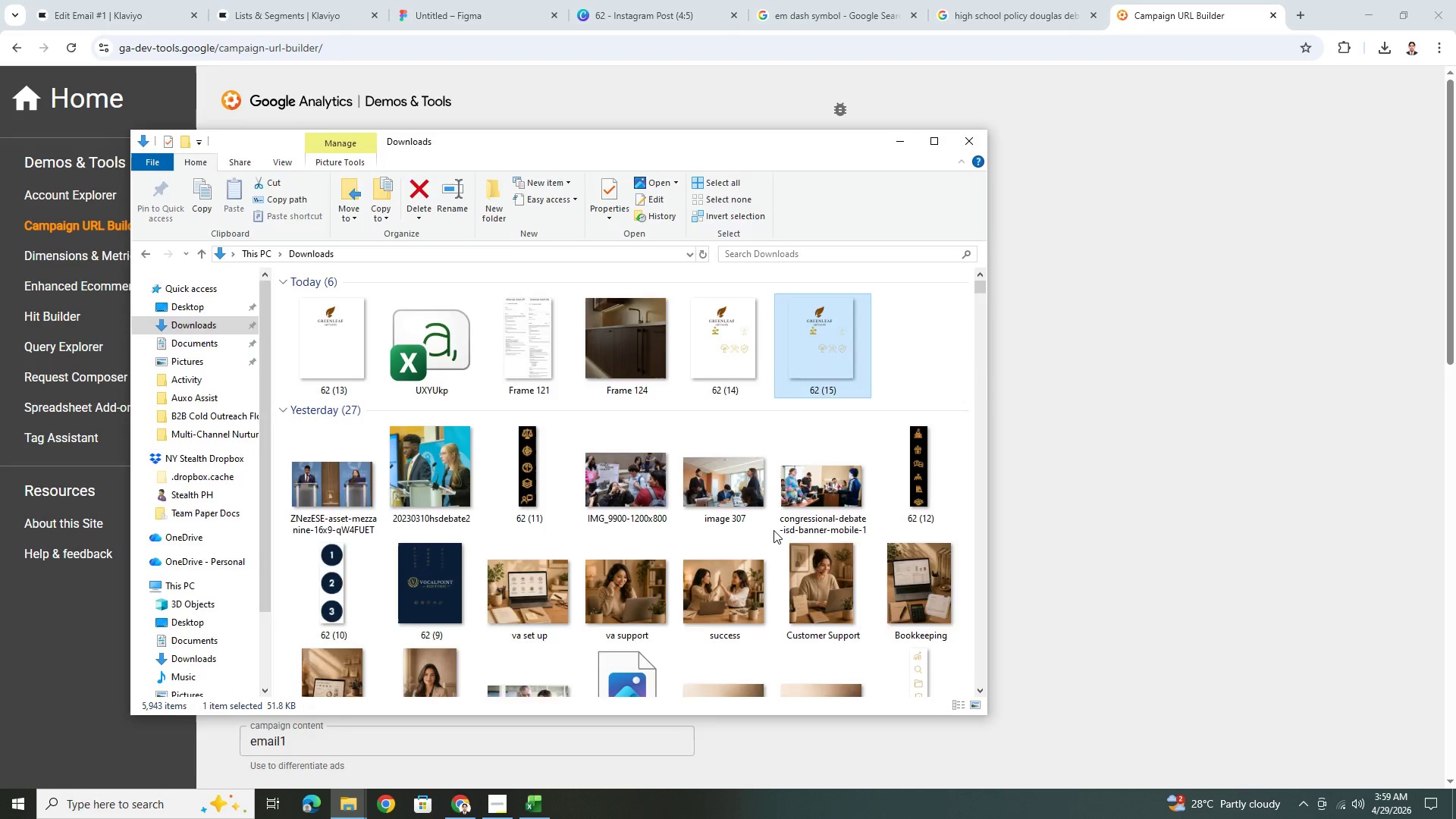 
key(Alt+Tab)
 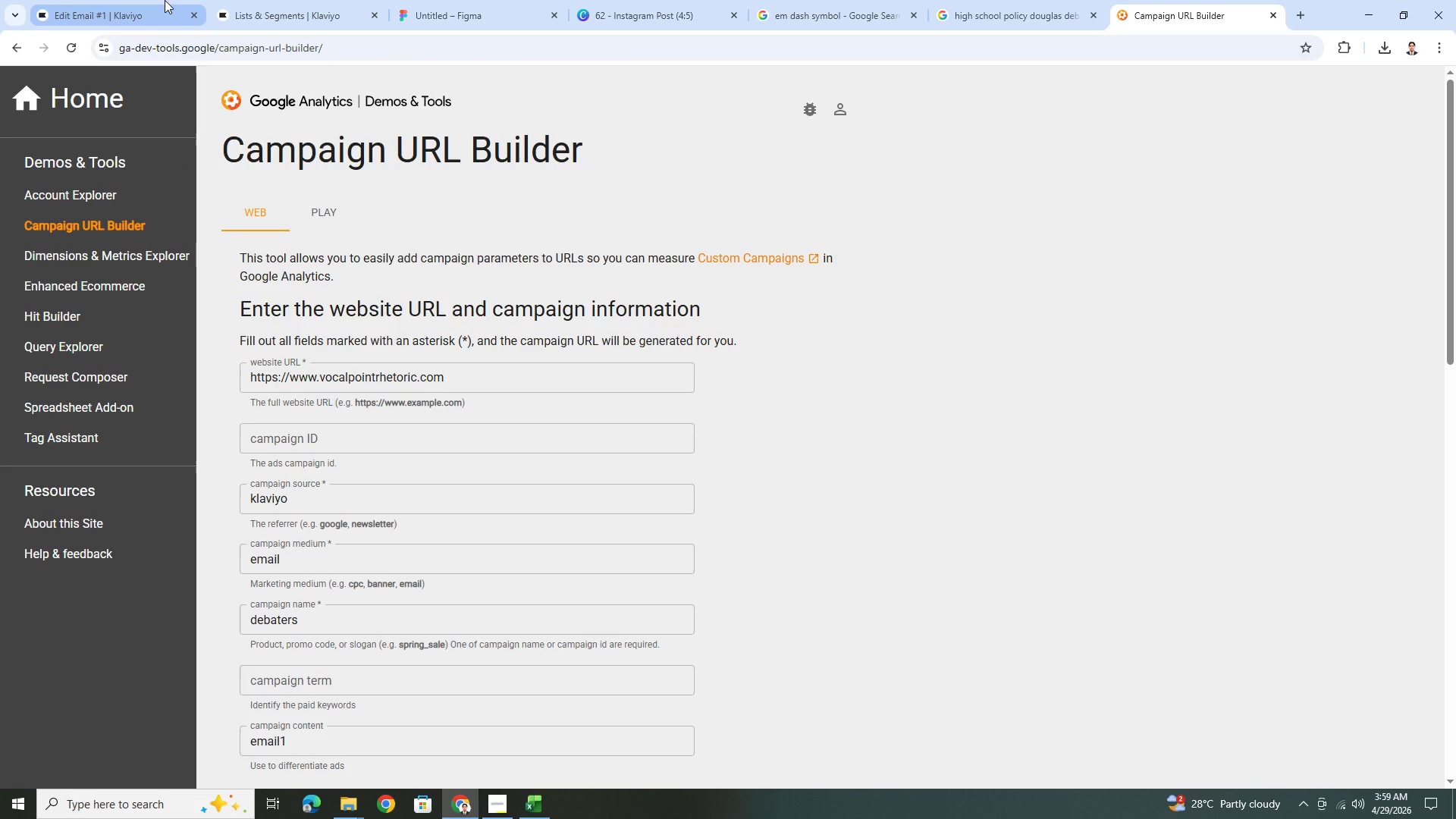 
left_click([165, 0])
 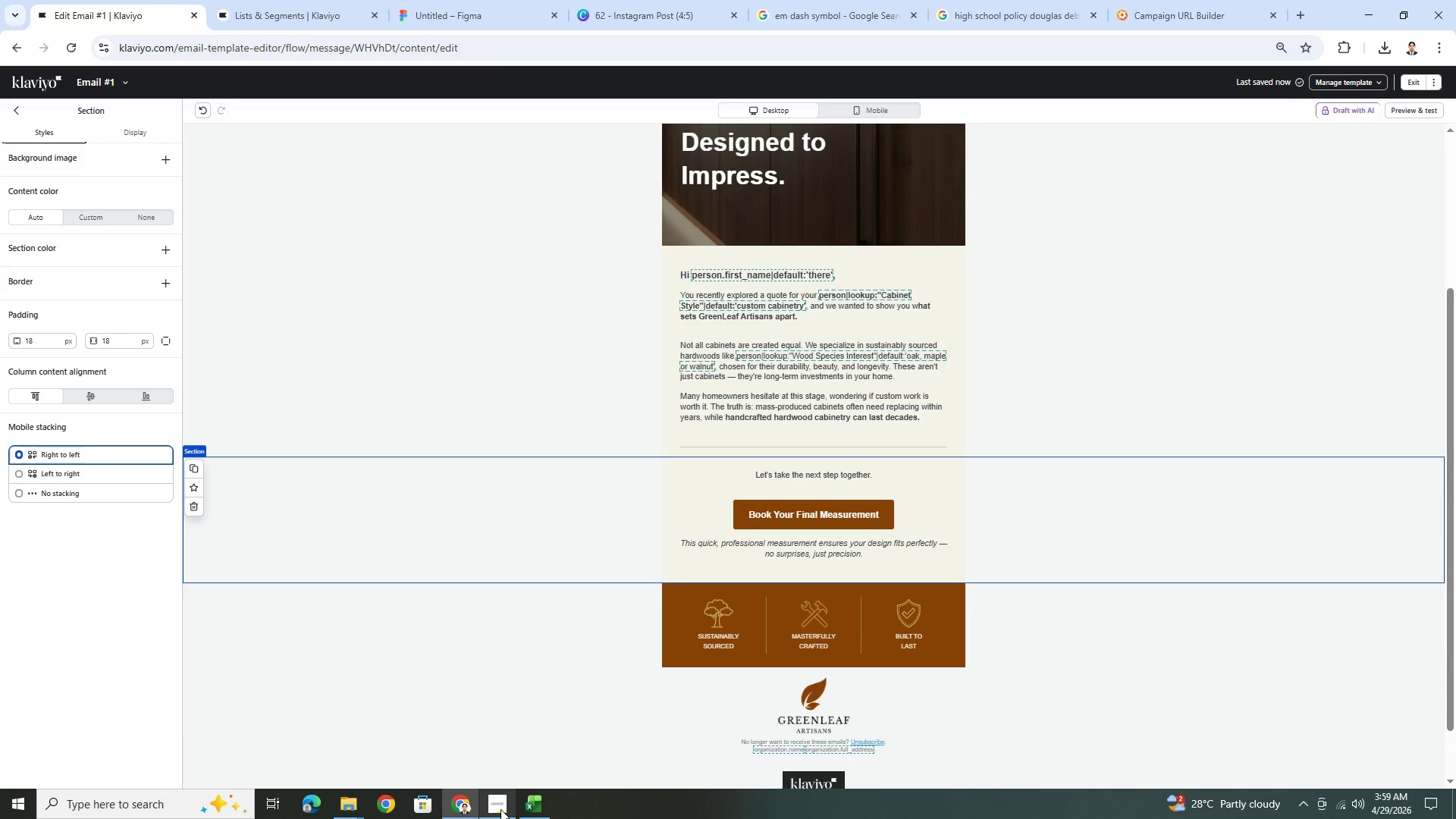 
left_click([495, 806])